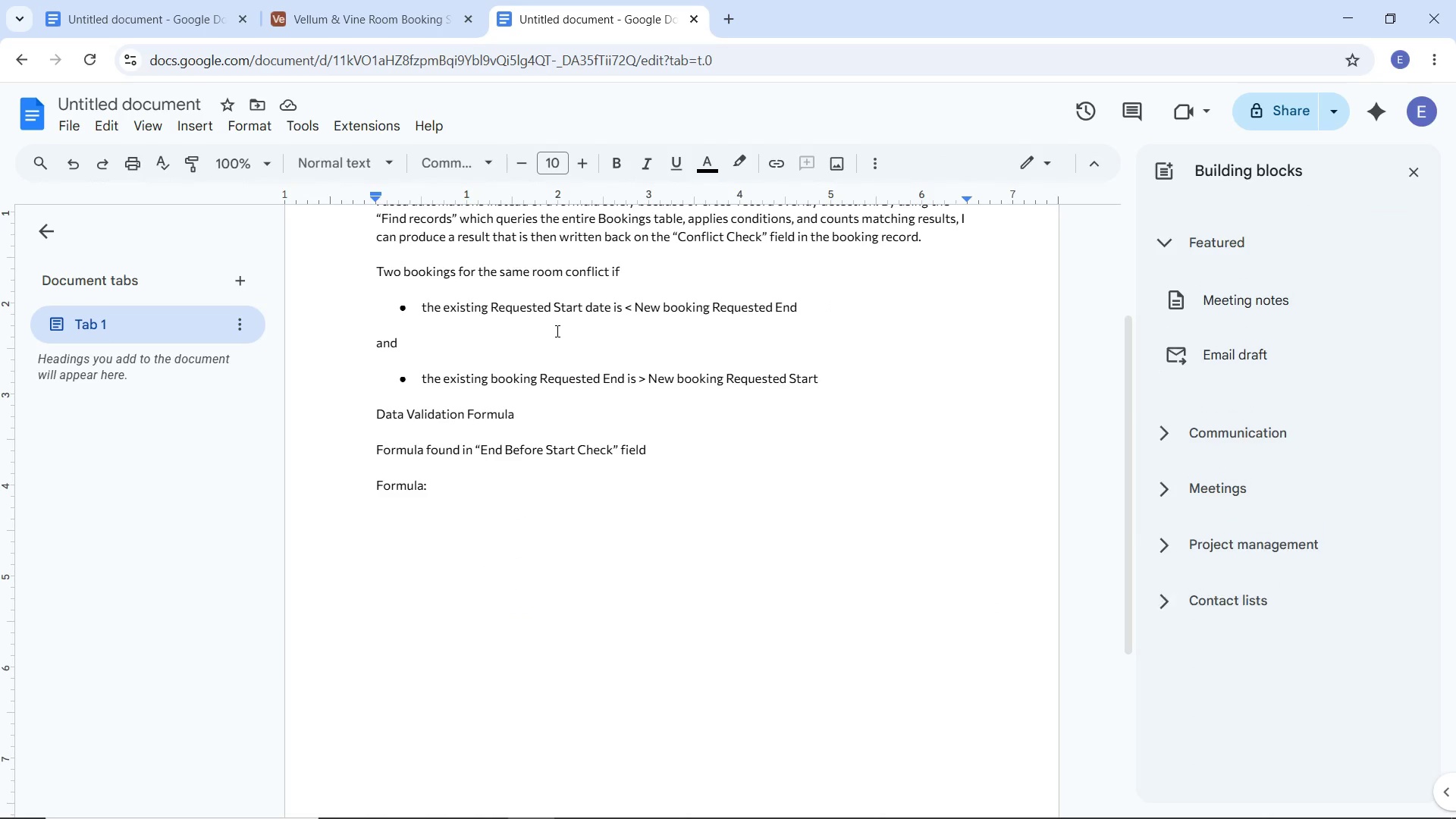 
wait(5.45)
 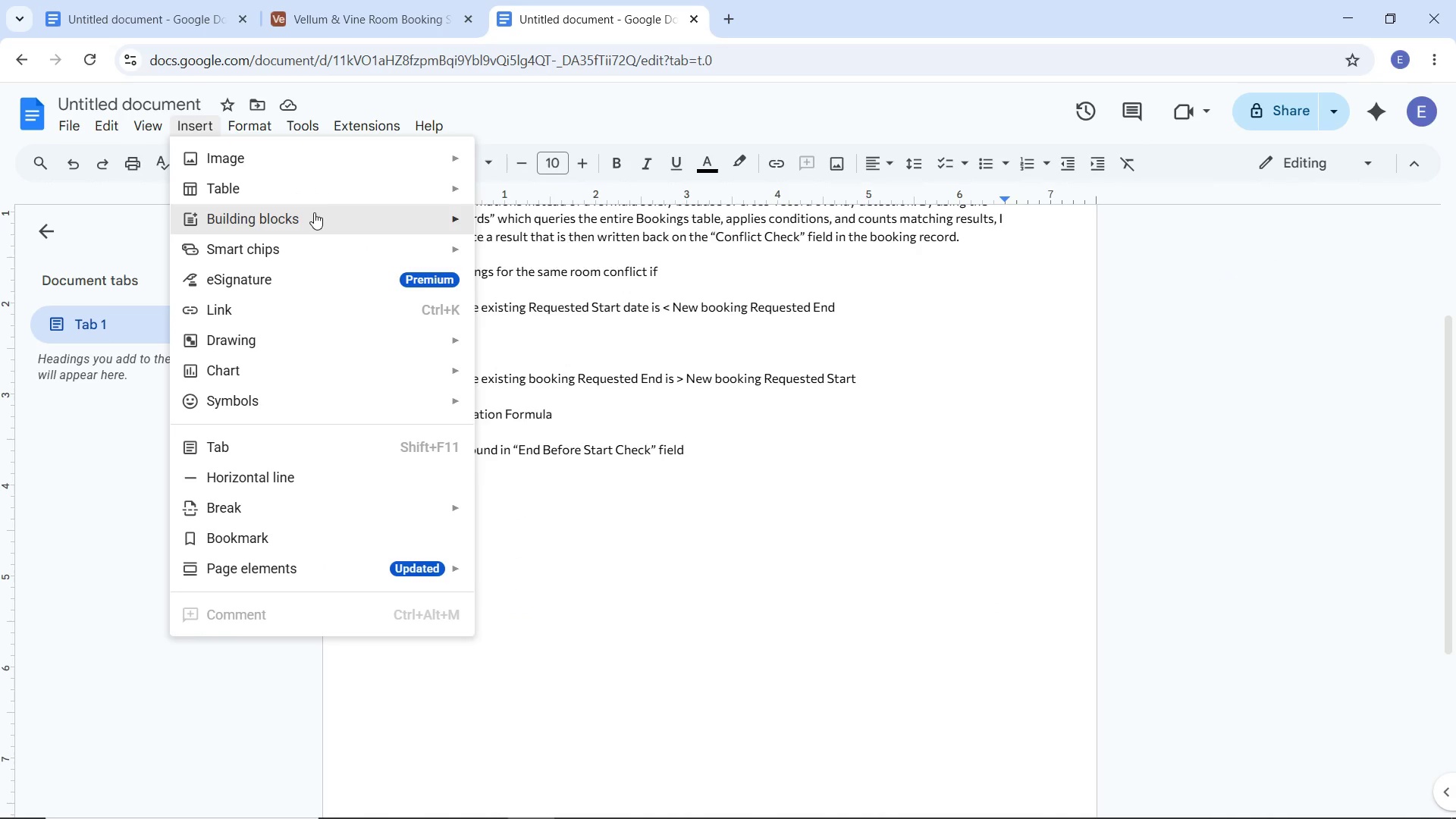 
scroll: coordinate [1220, 435], scroll_direction: down, amount: 3.0
 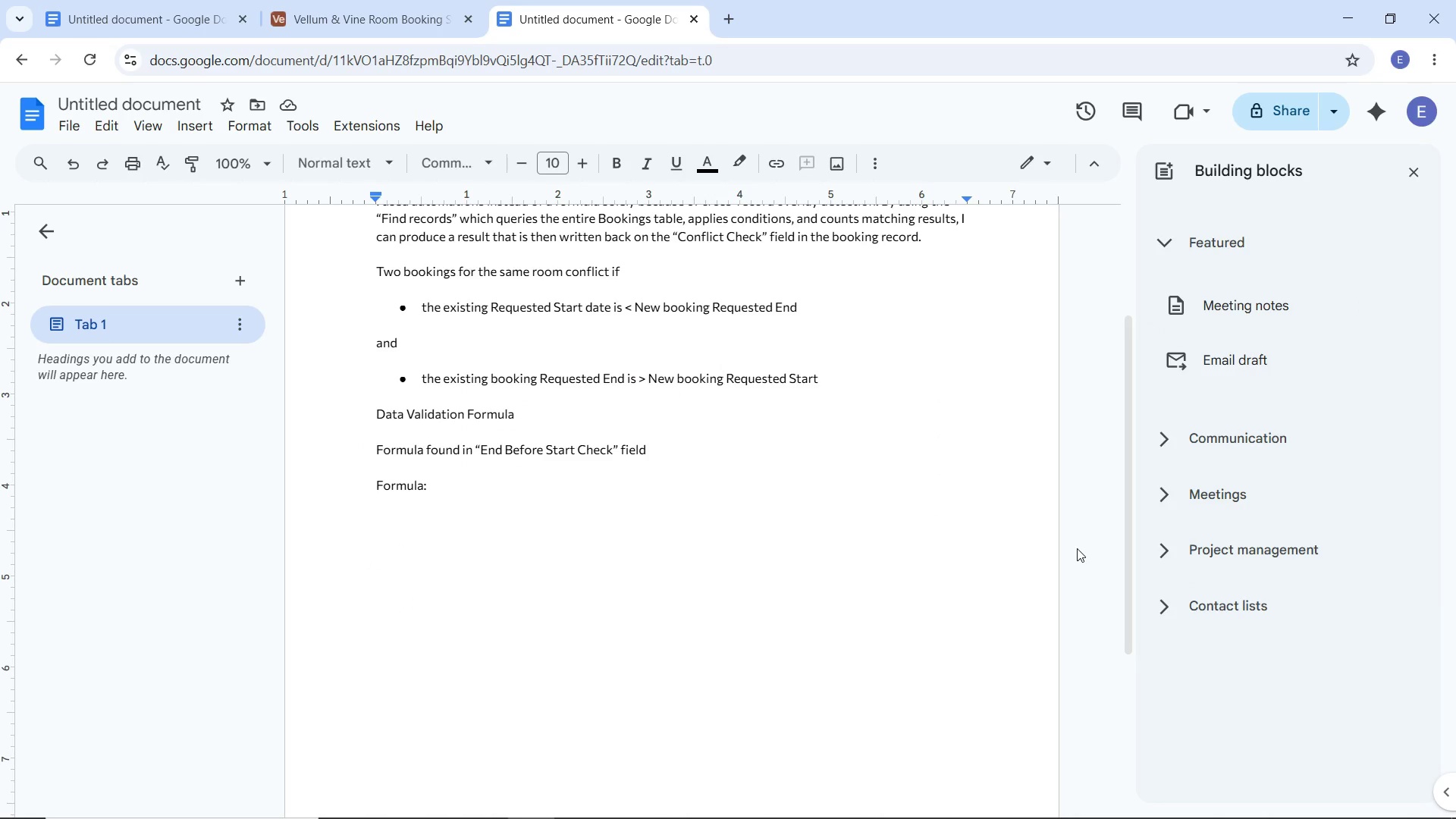 
left_click([938, 550])
 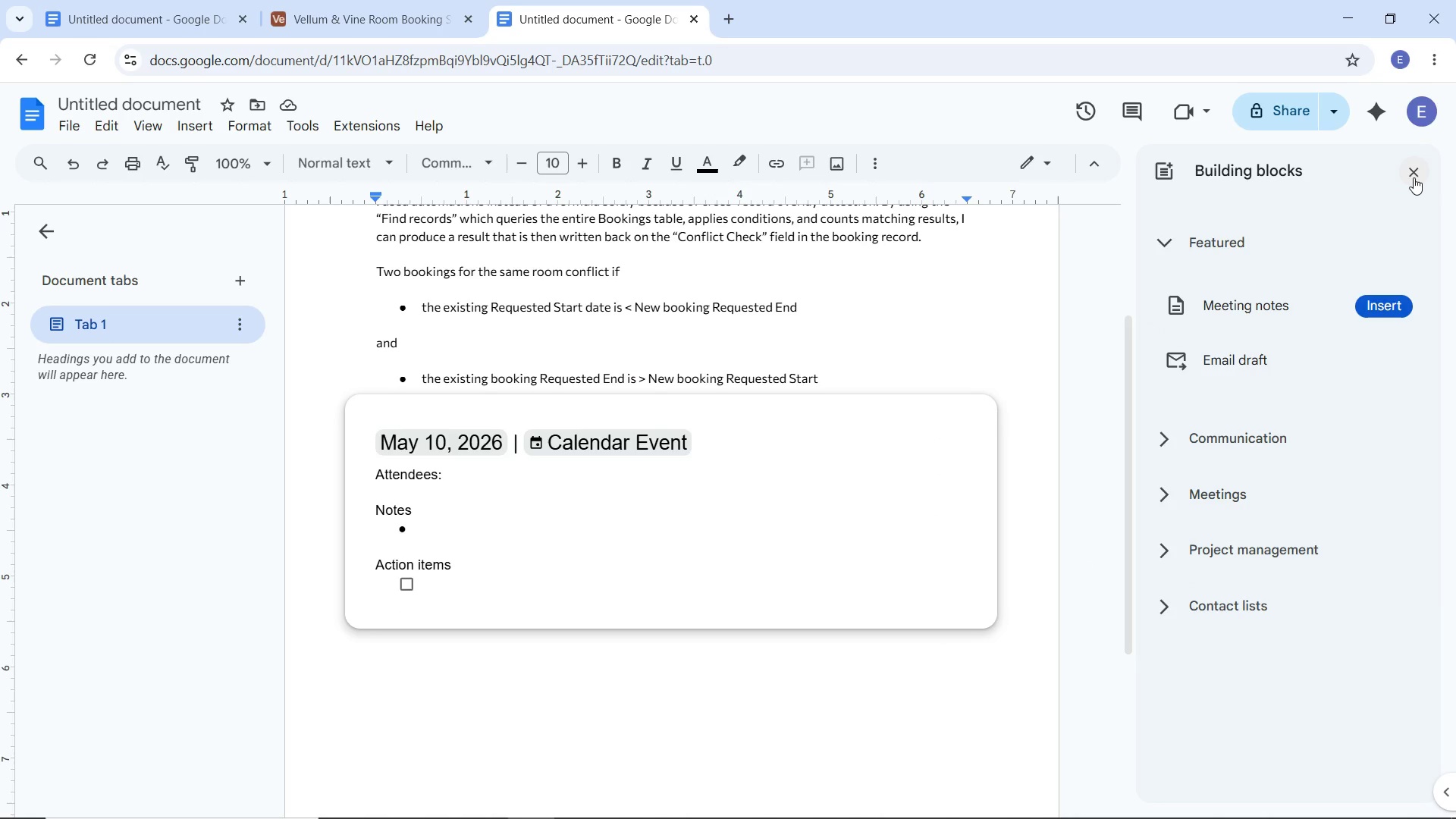 
left_click([1414, 177])
 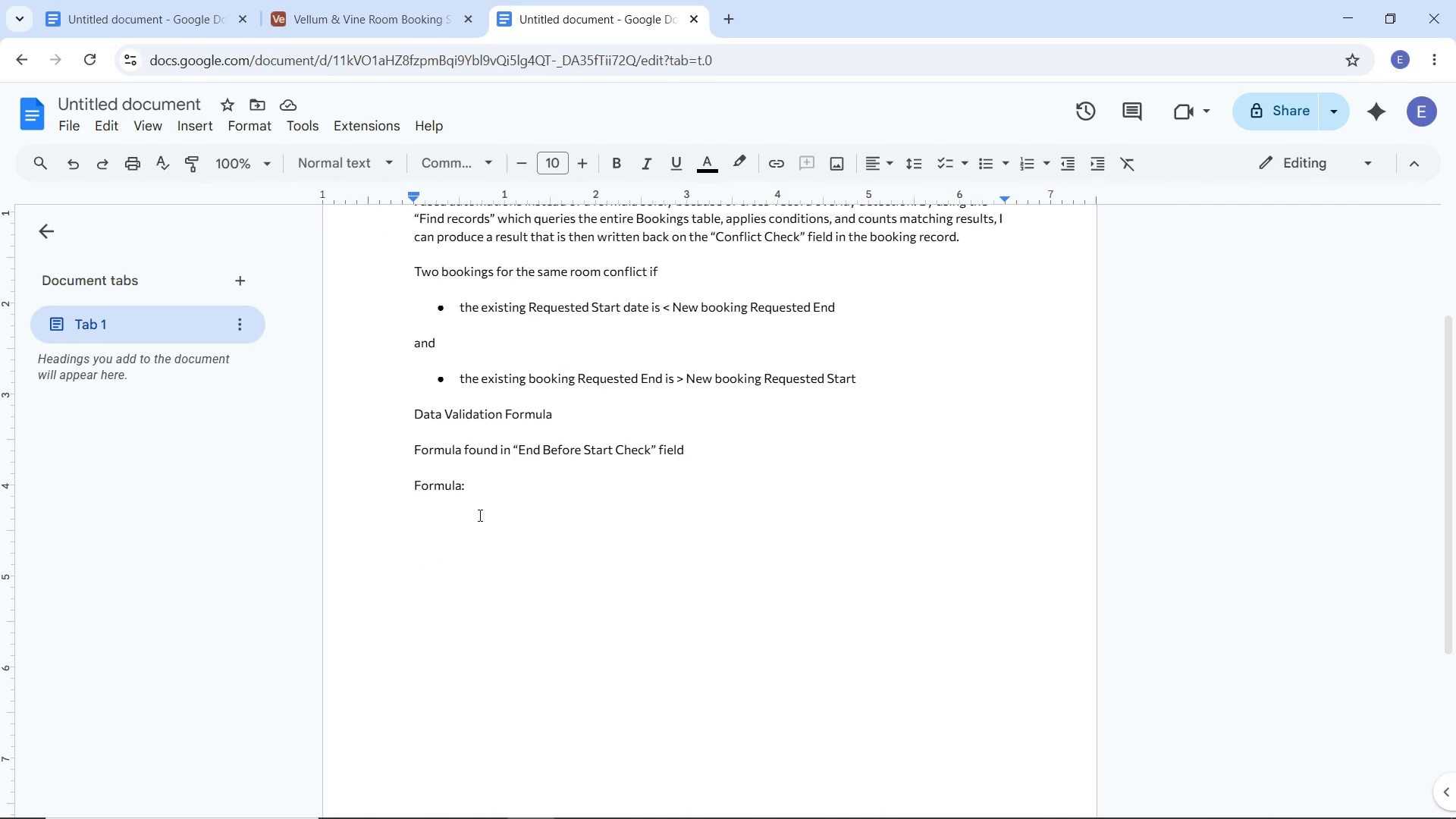 
left_click([479, 515])
 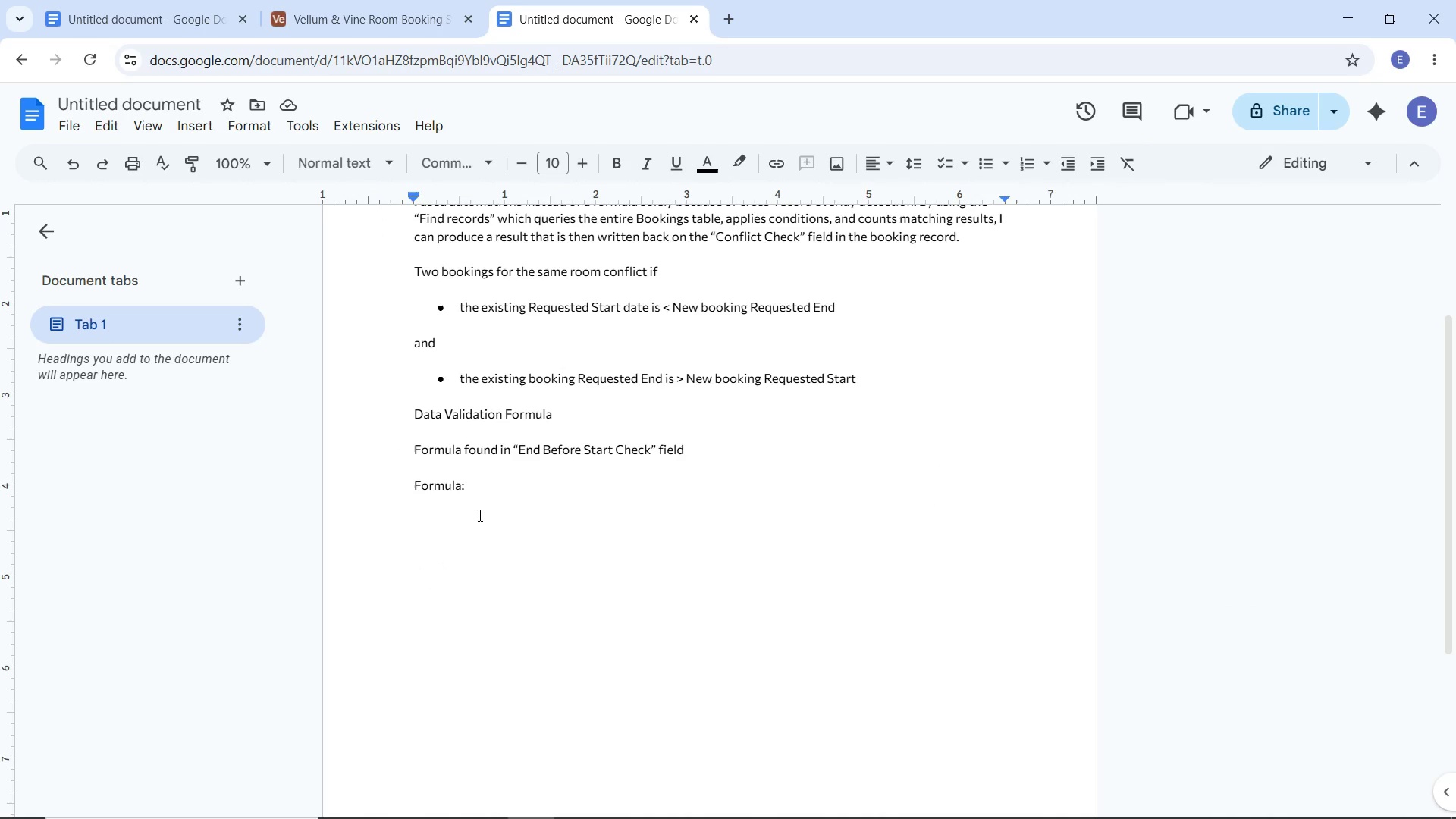 
type(IF)
 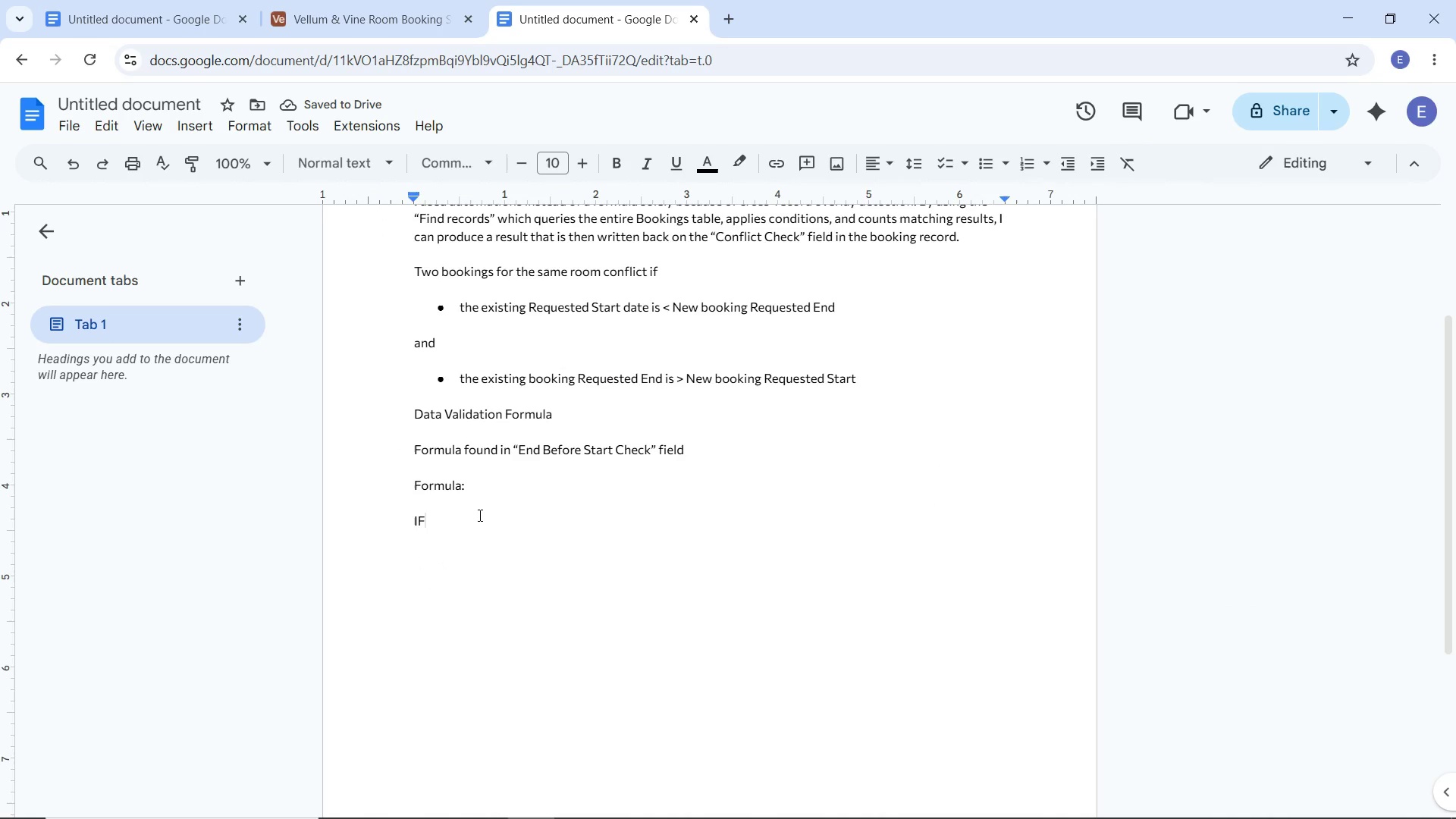 
wait(5.67)
 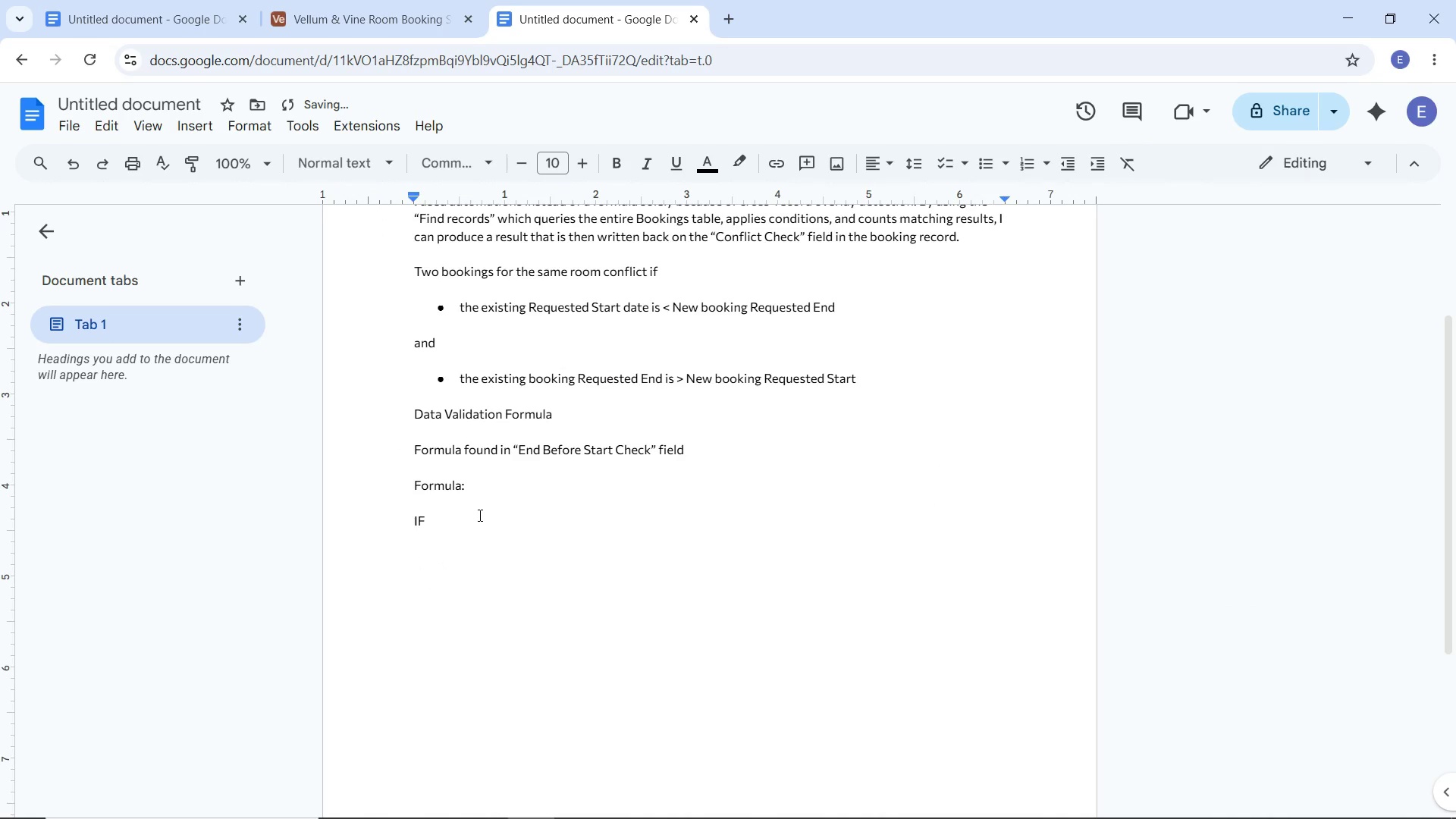 
type(())
 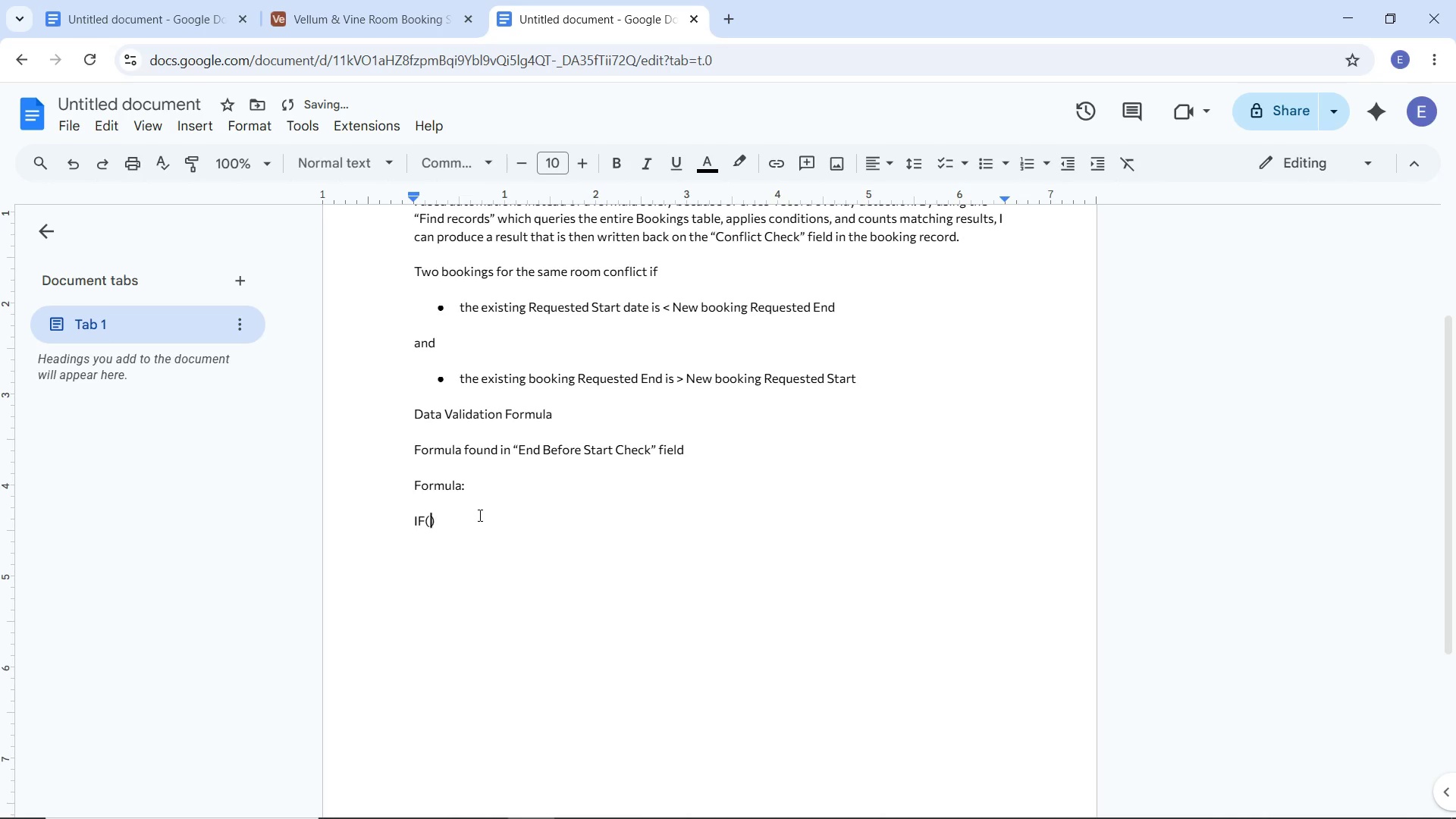 
key(ArrowLeft)
 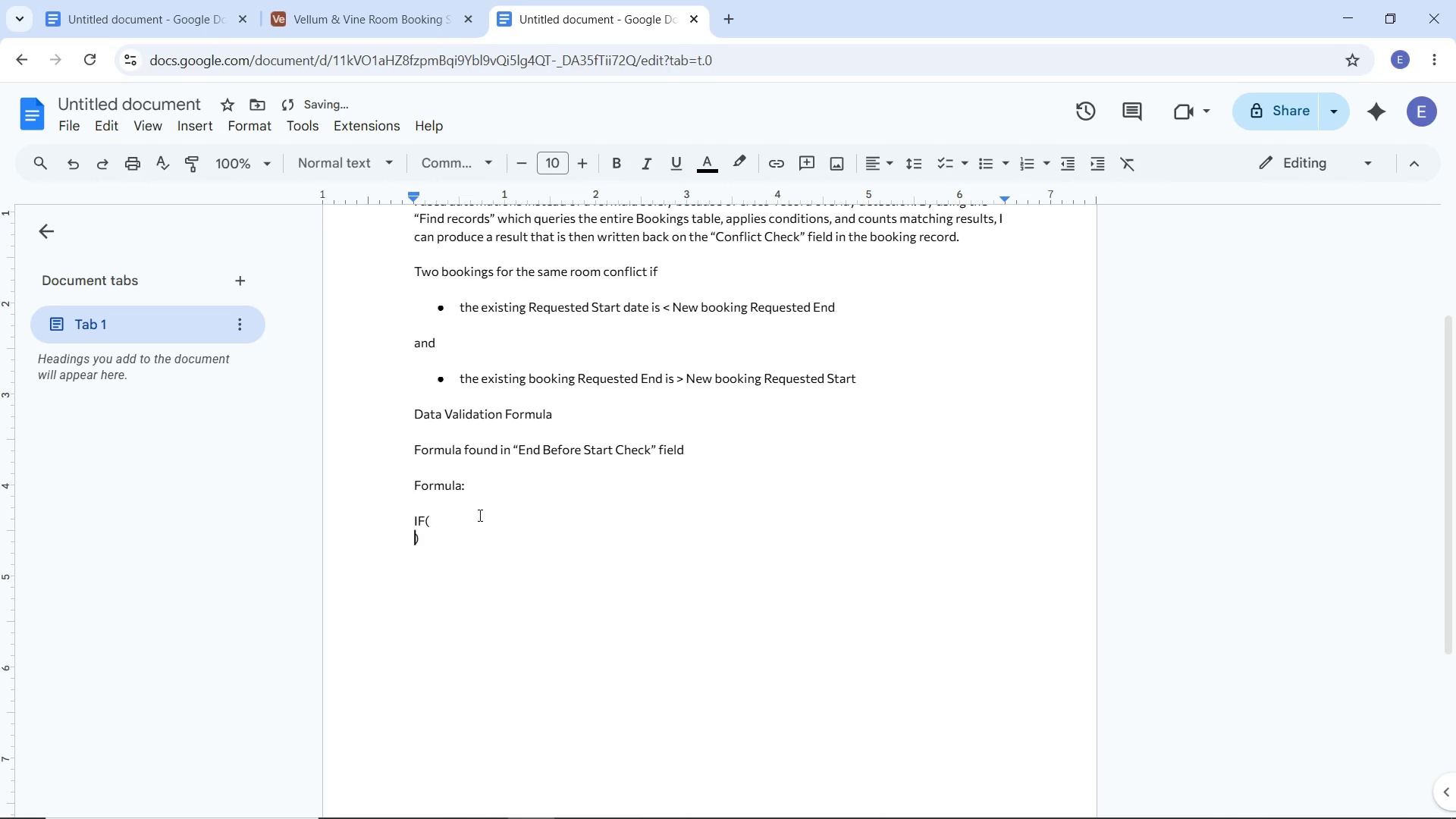 
key(Enter)
 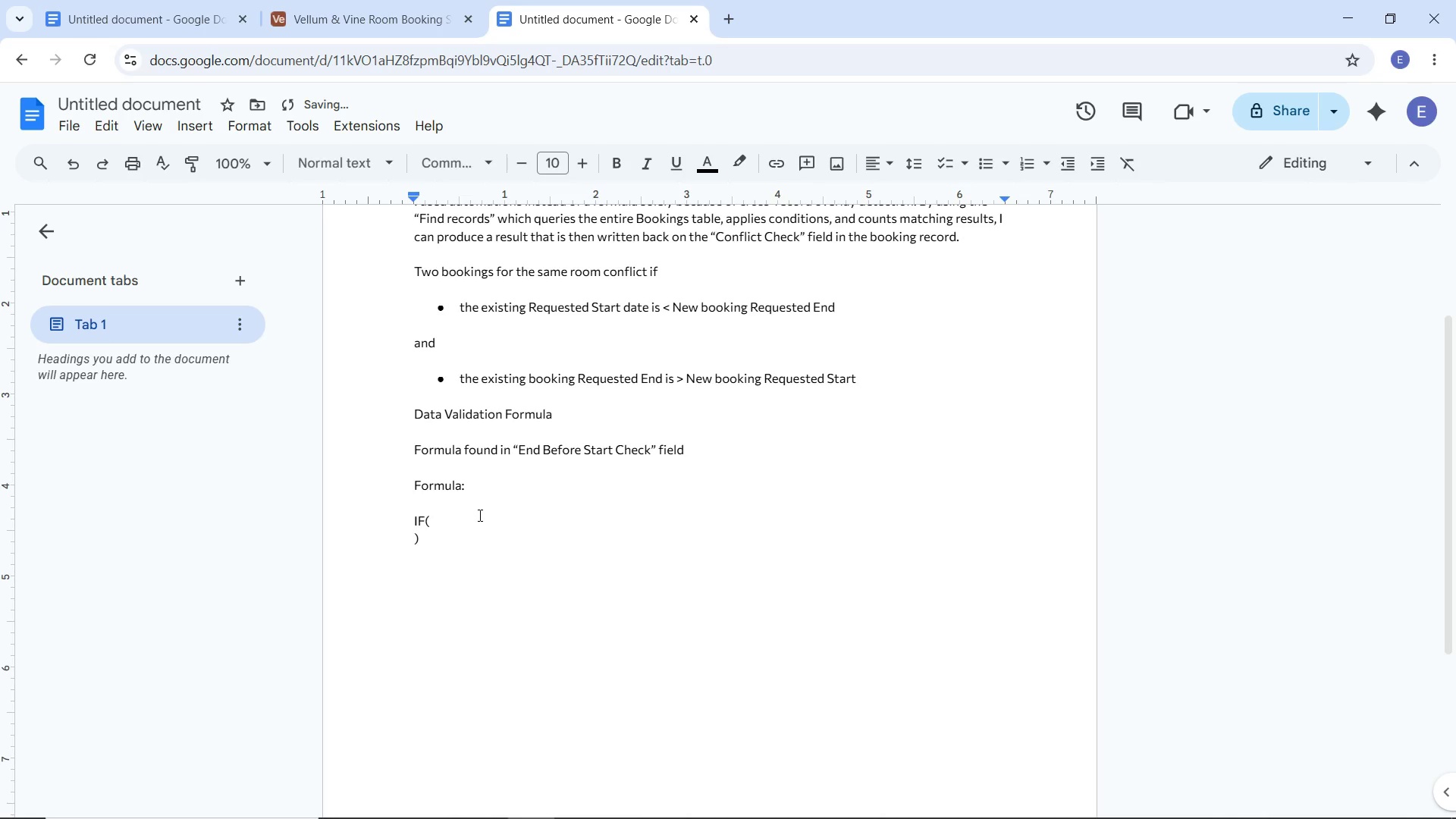 
key(Enter)
 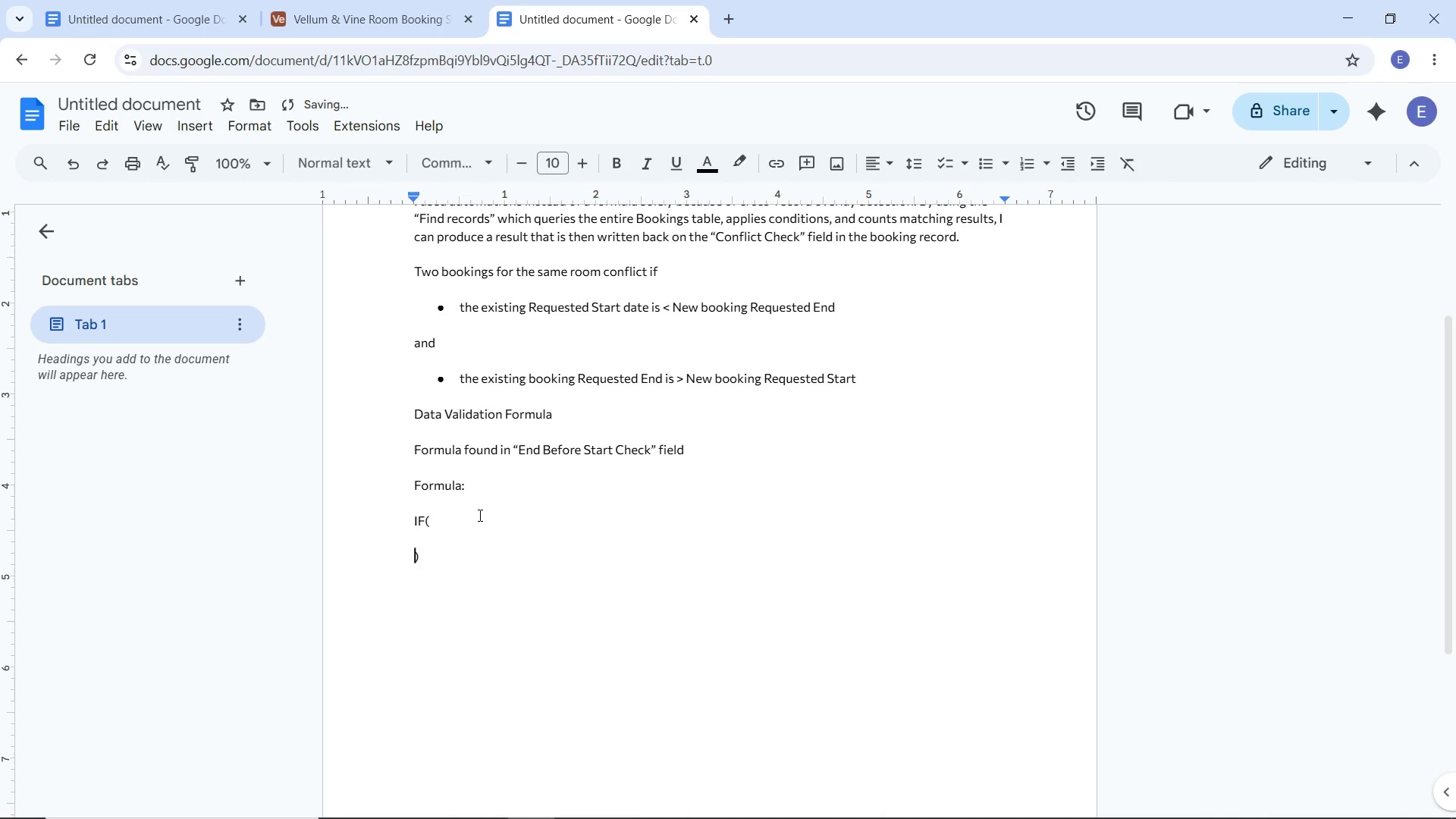 
key(Enter)
 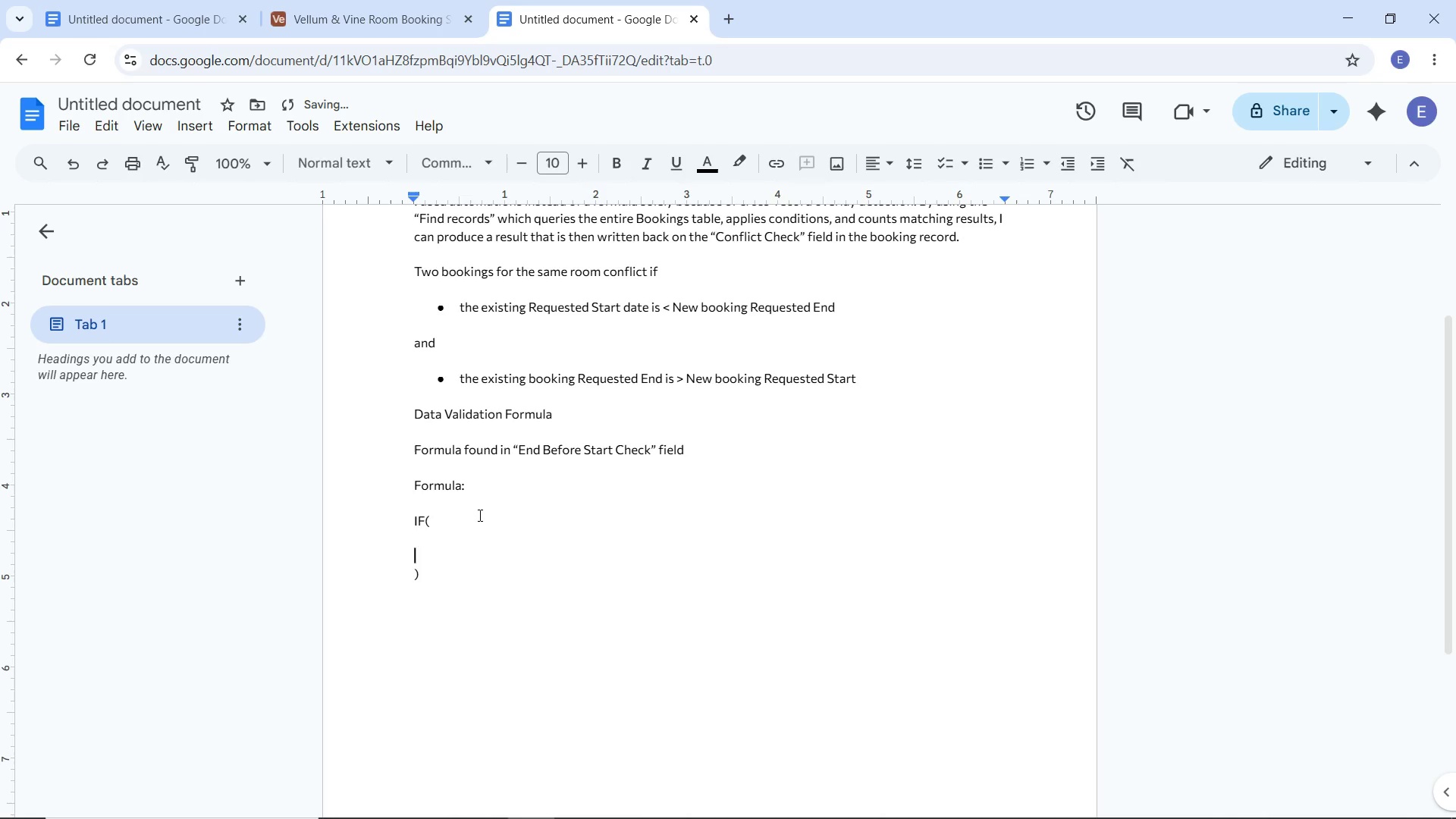 
key(ArrowUp)
 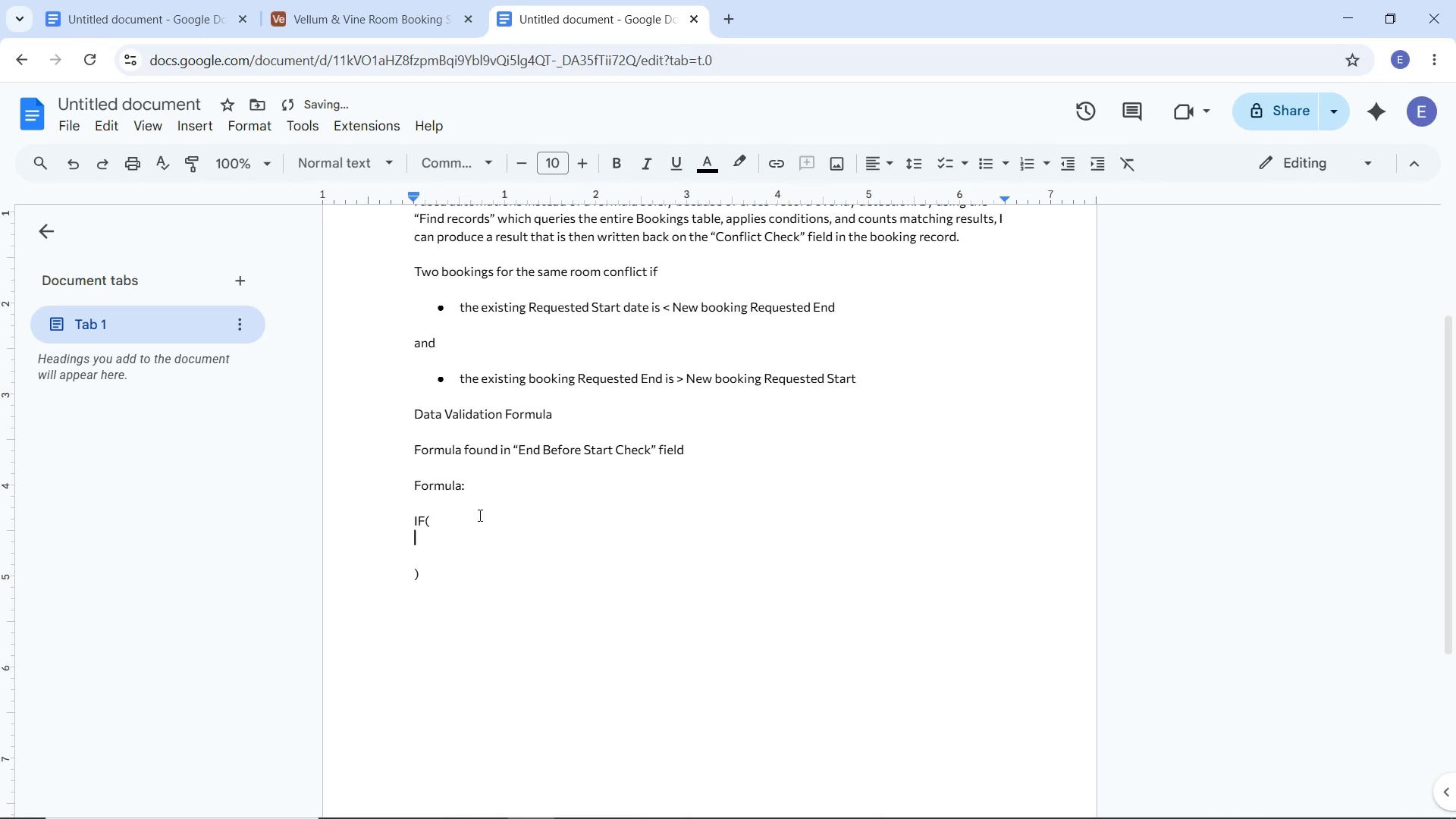 
key(ArrowUp)
 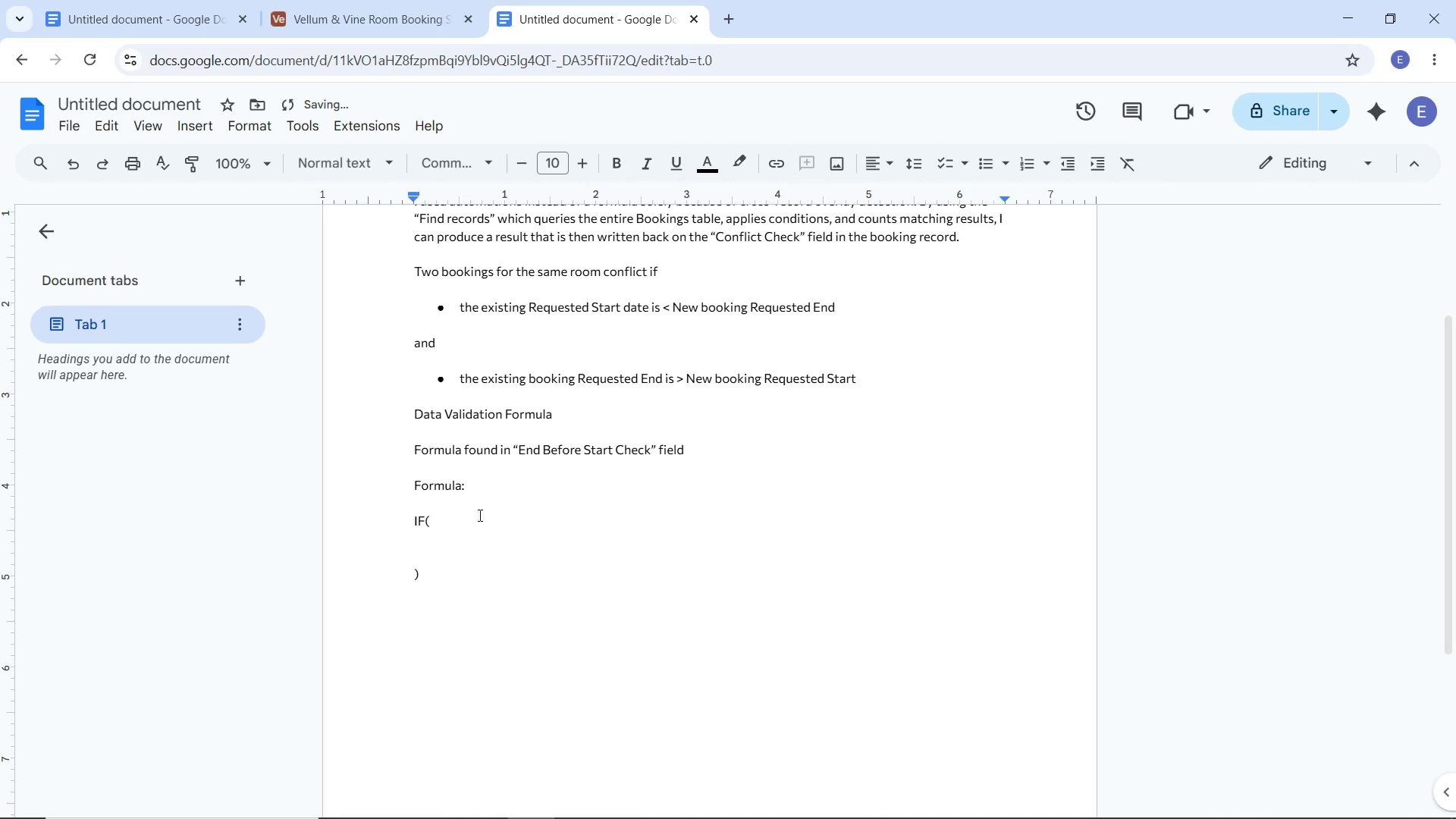 
key(Enter)
 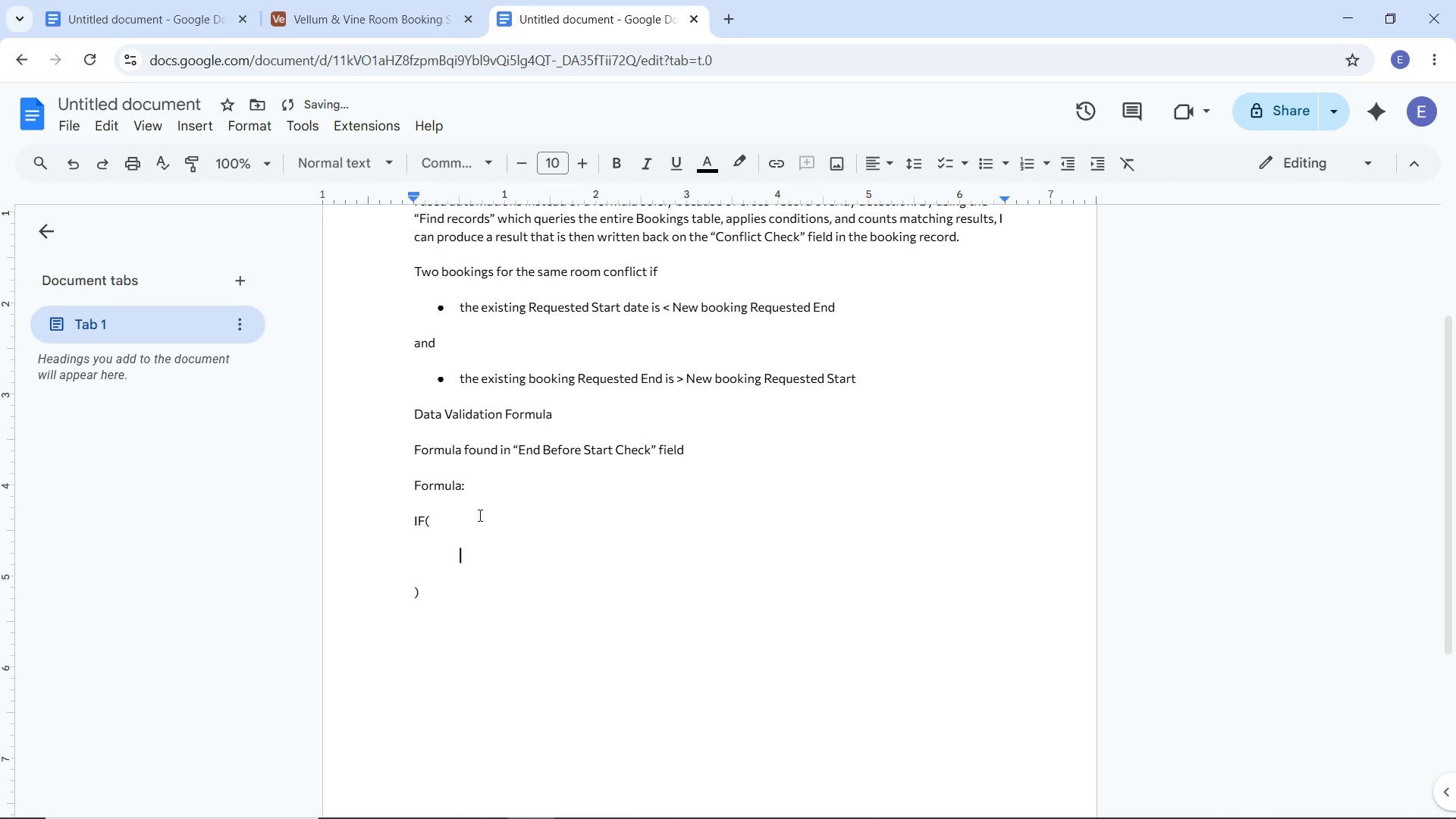 
key(Tab)
key(Backspace)
type(      IS_BEFORE ())
 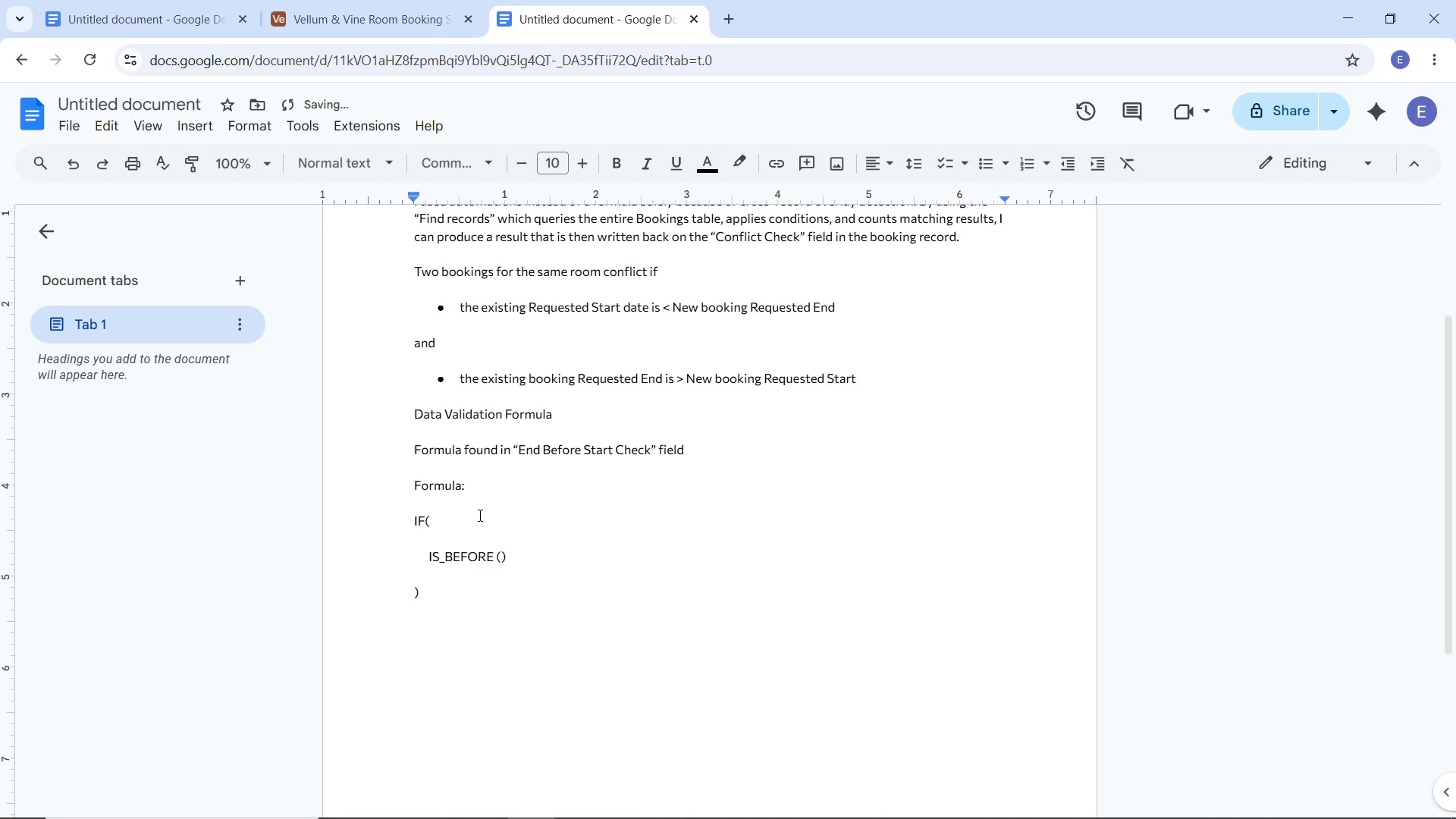 
key(ArrowLeft)
 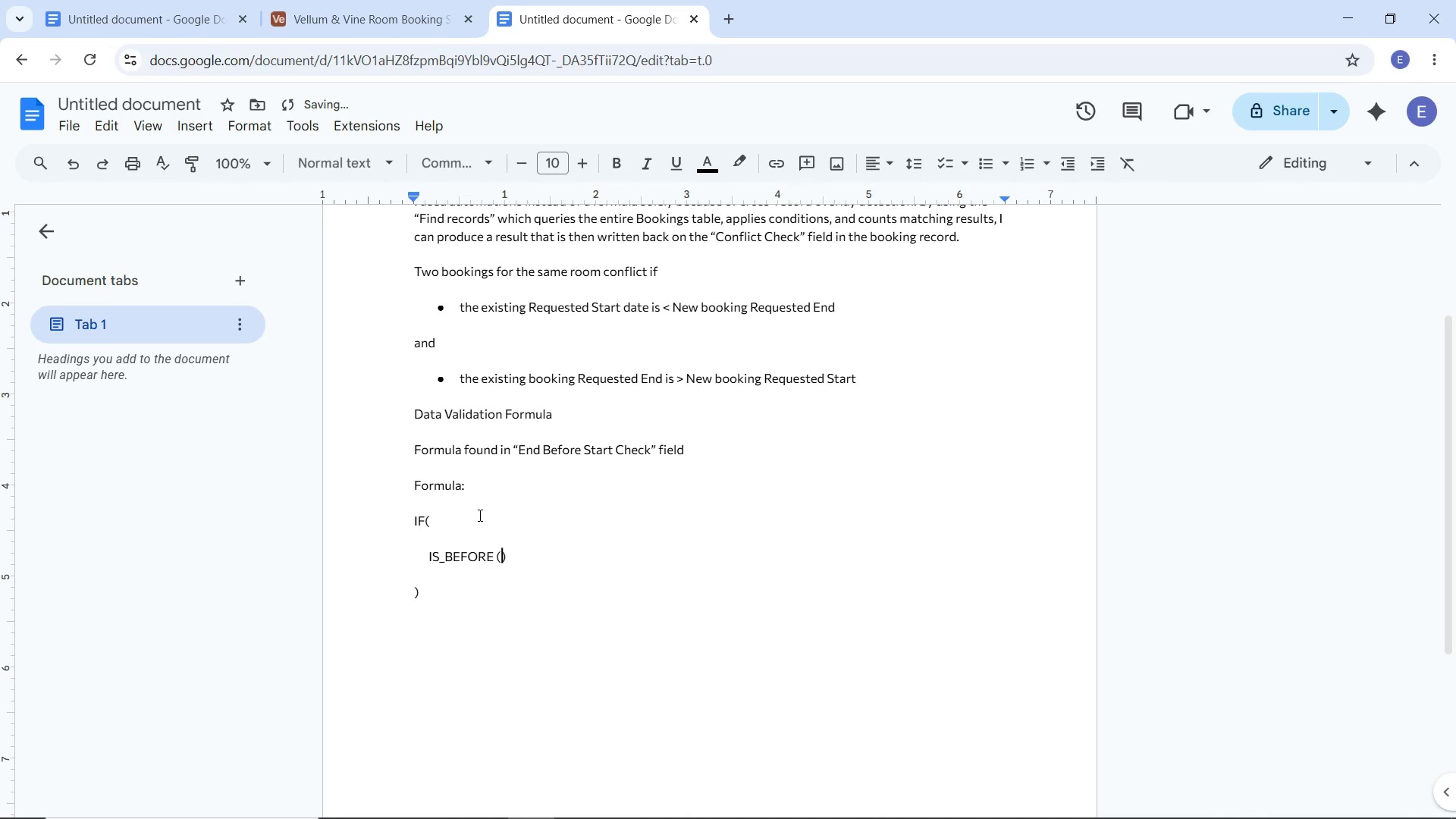 
key(Shift+BracketLeft)
 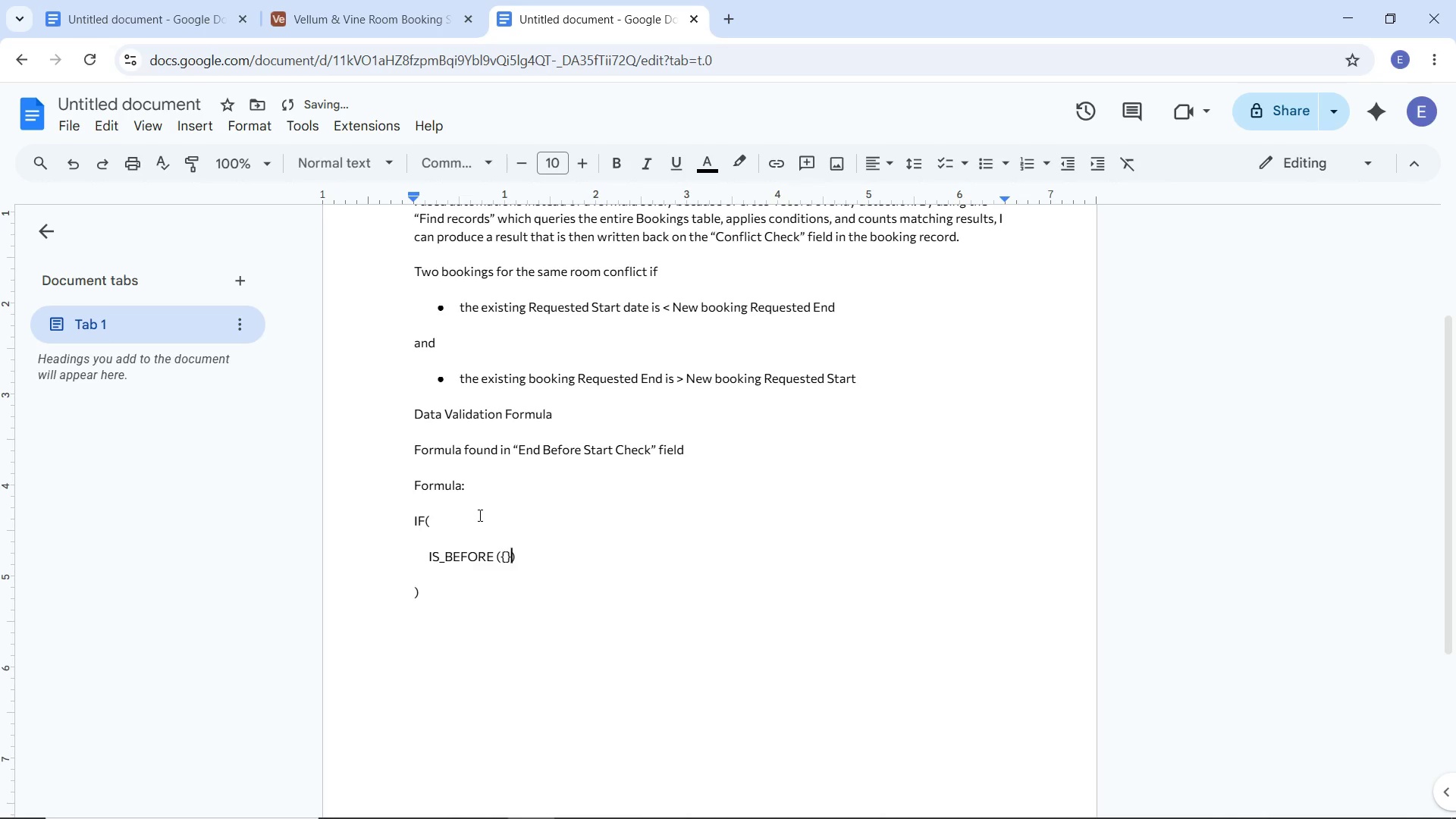 
key(Shift+BracketRight)
 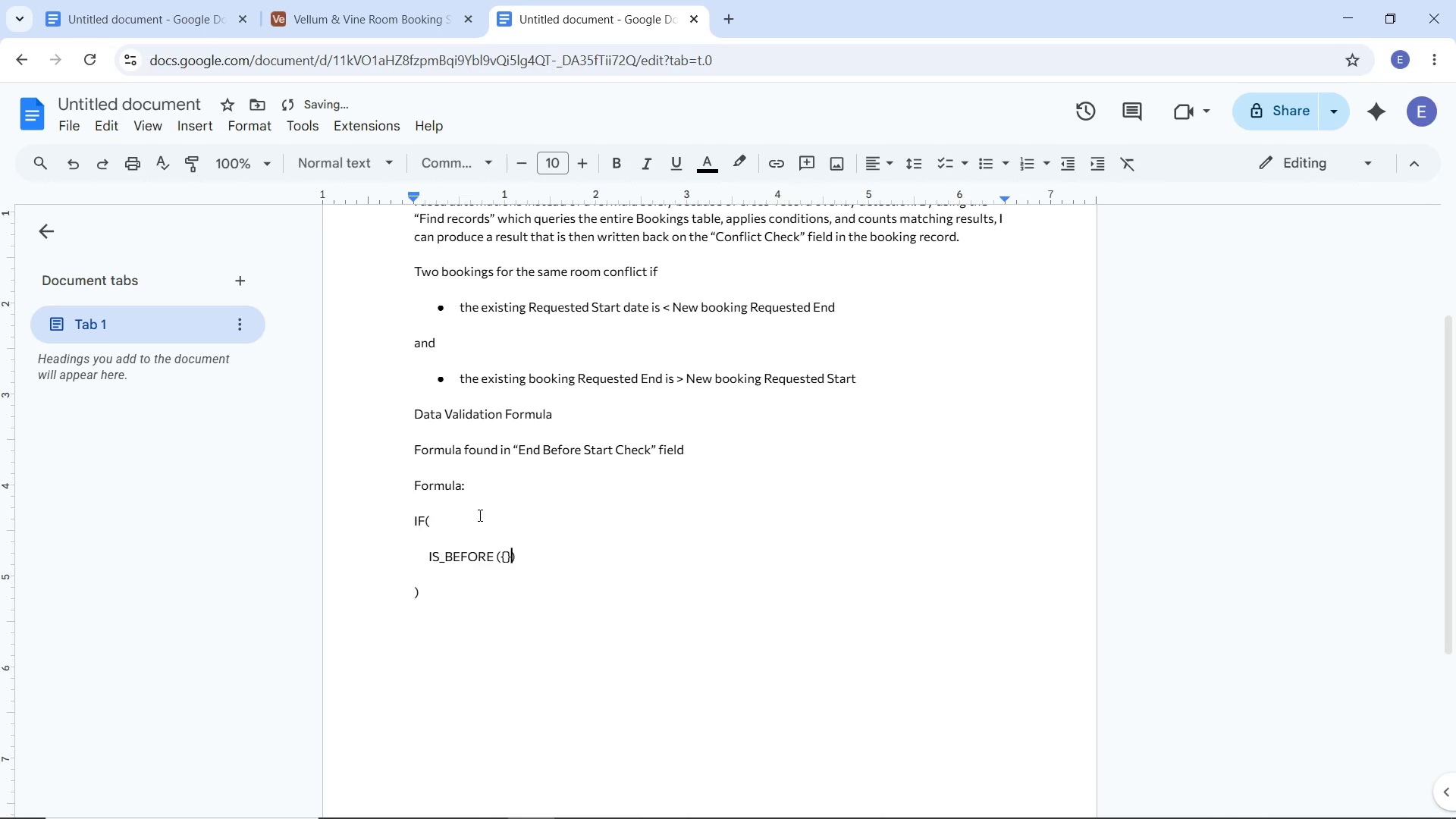 
key(ArrowLeft)
 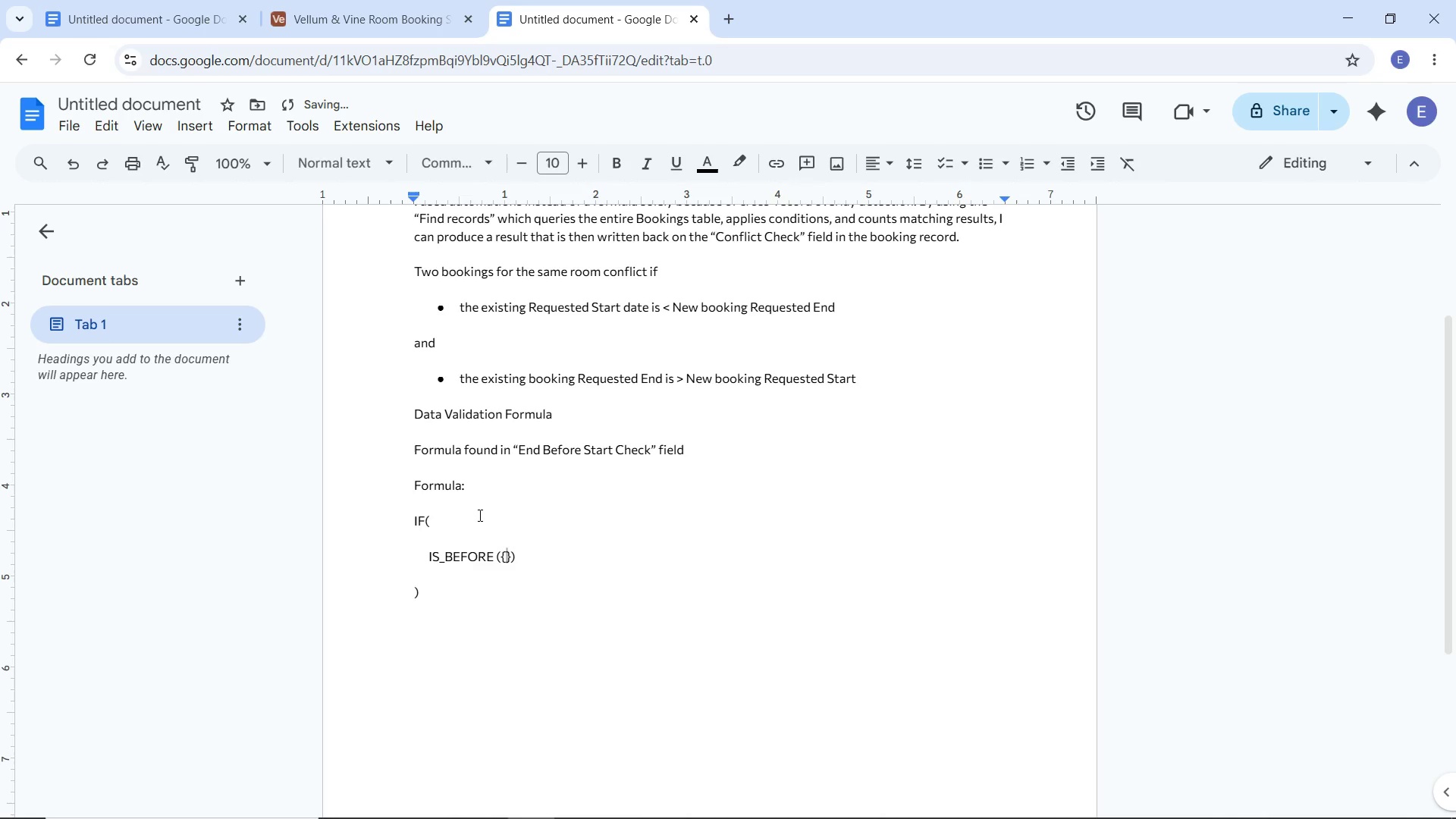 
hold_key(key=ShiftLeft, duration=1.53)
 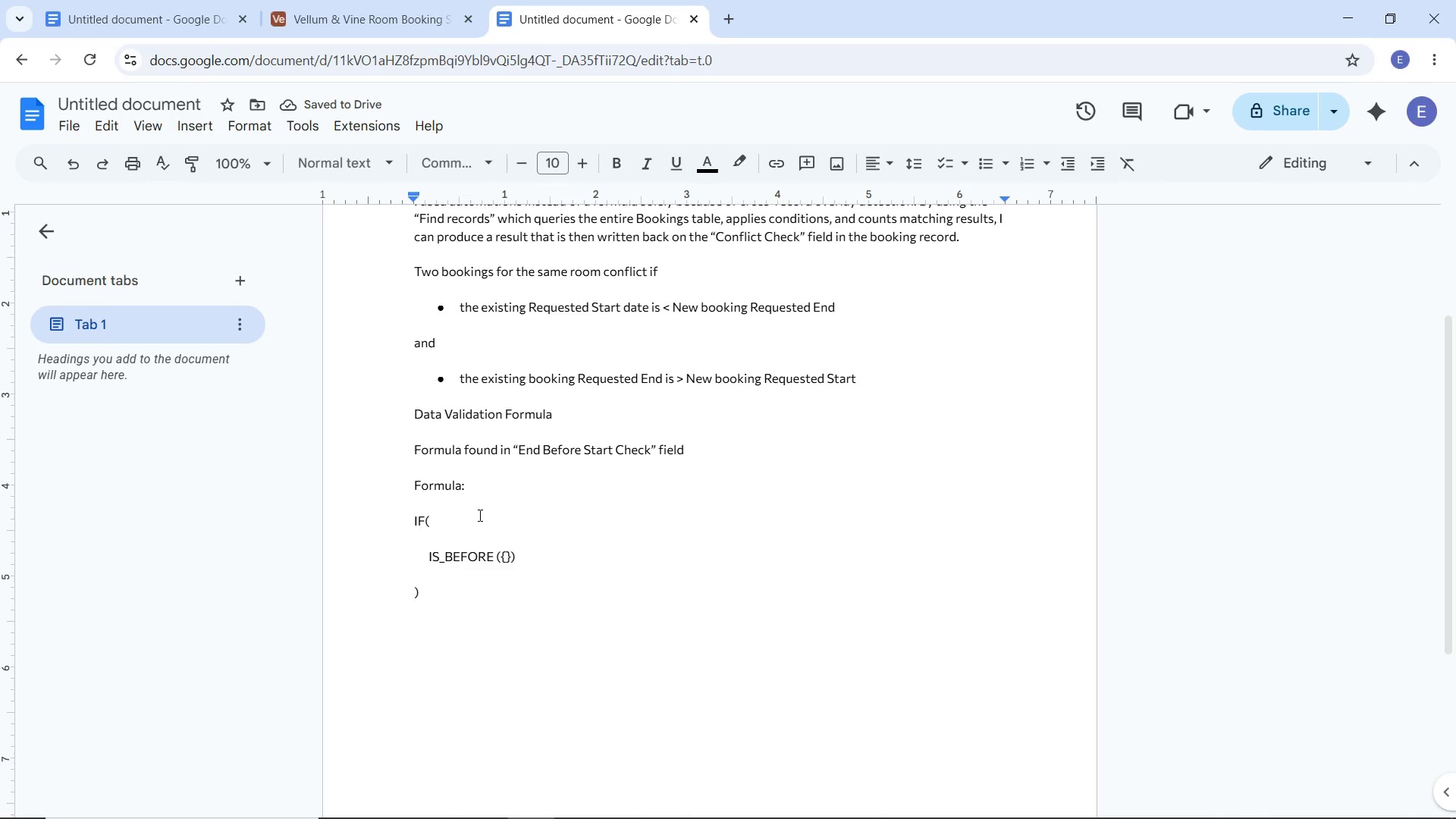 
type(Rquested )
key(Backspace)
key(Backspace)
key(Backspace)
key(Backspace)
key(Backspace)
key(Backspace)
key(Backspace)
key(Backspace)
type(equested EN)
key(Backspace)
type(nd)
 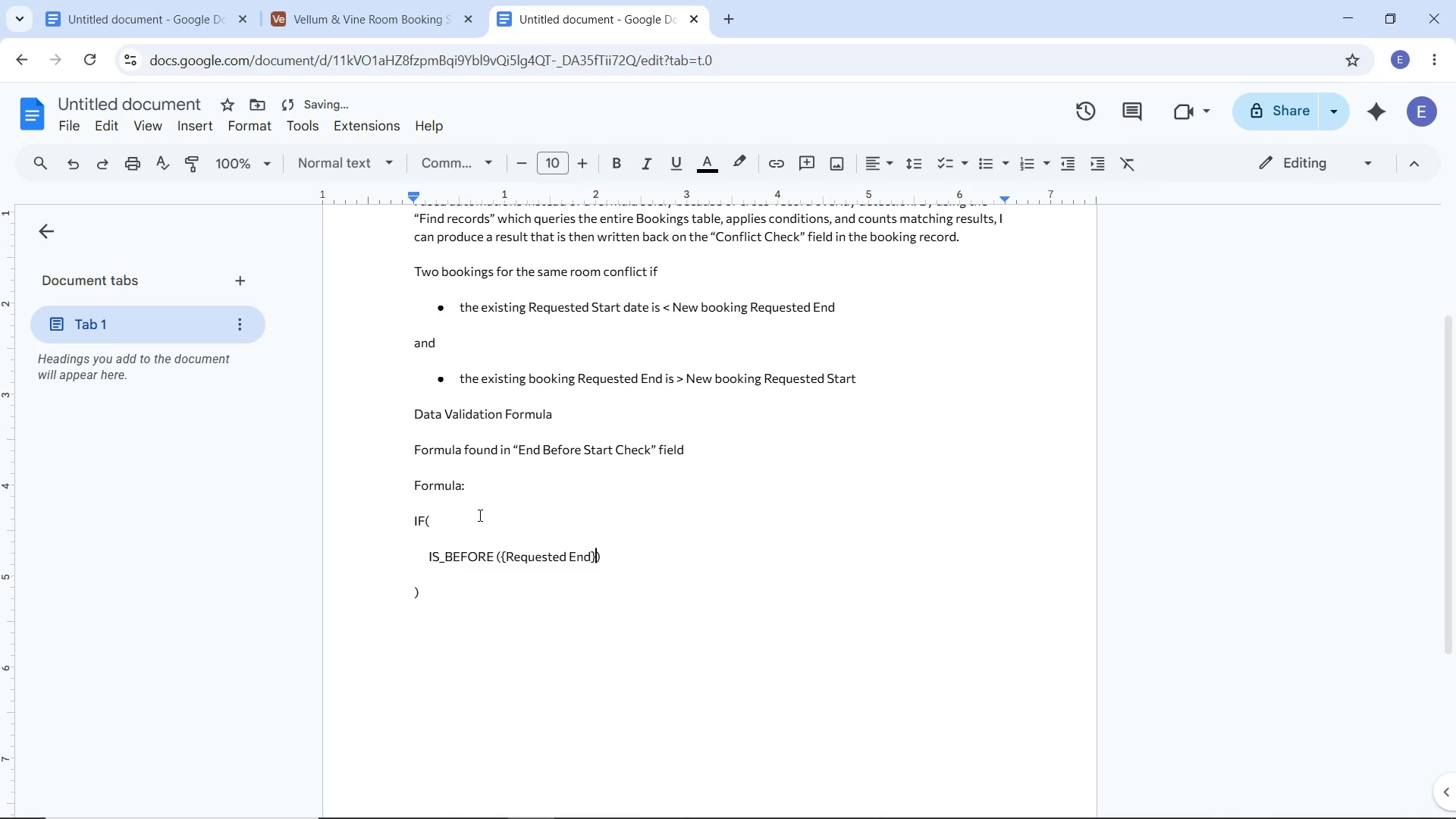 
 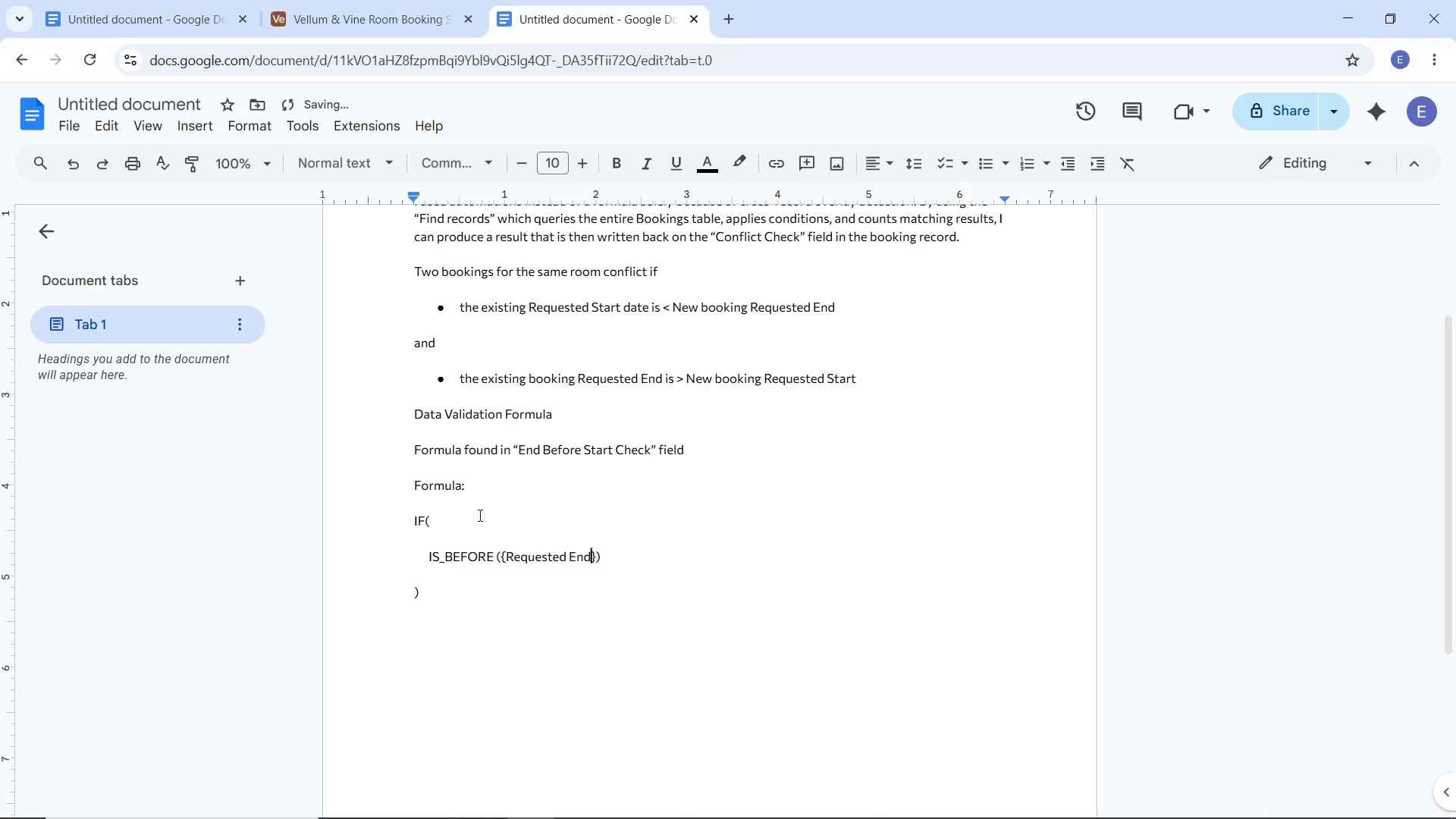 
key(ArrowRight)
 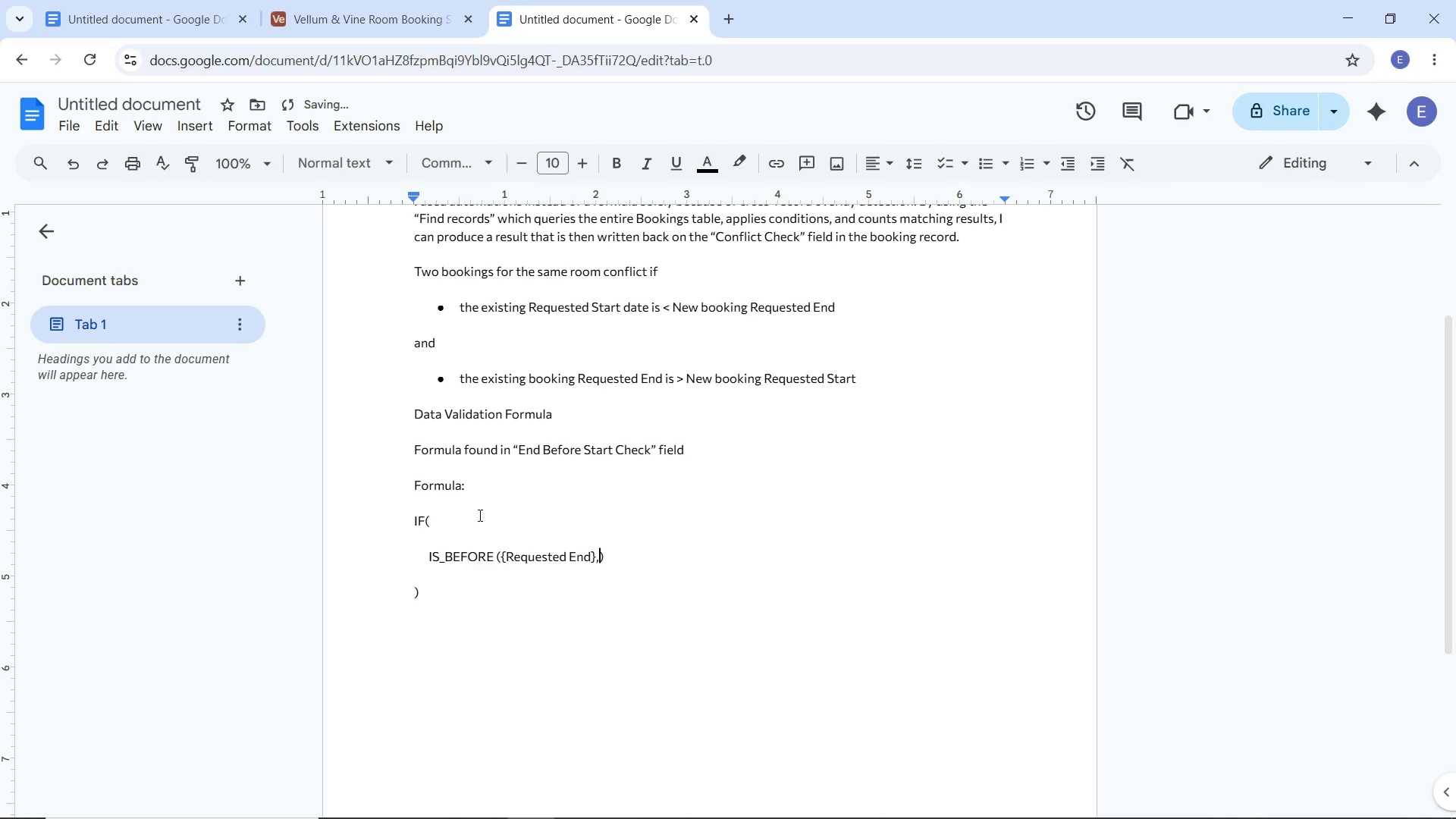 
key(Comma)
 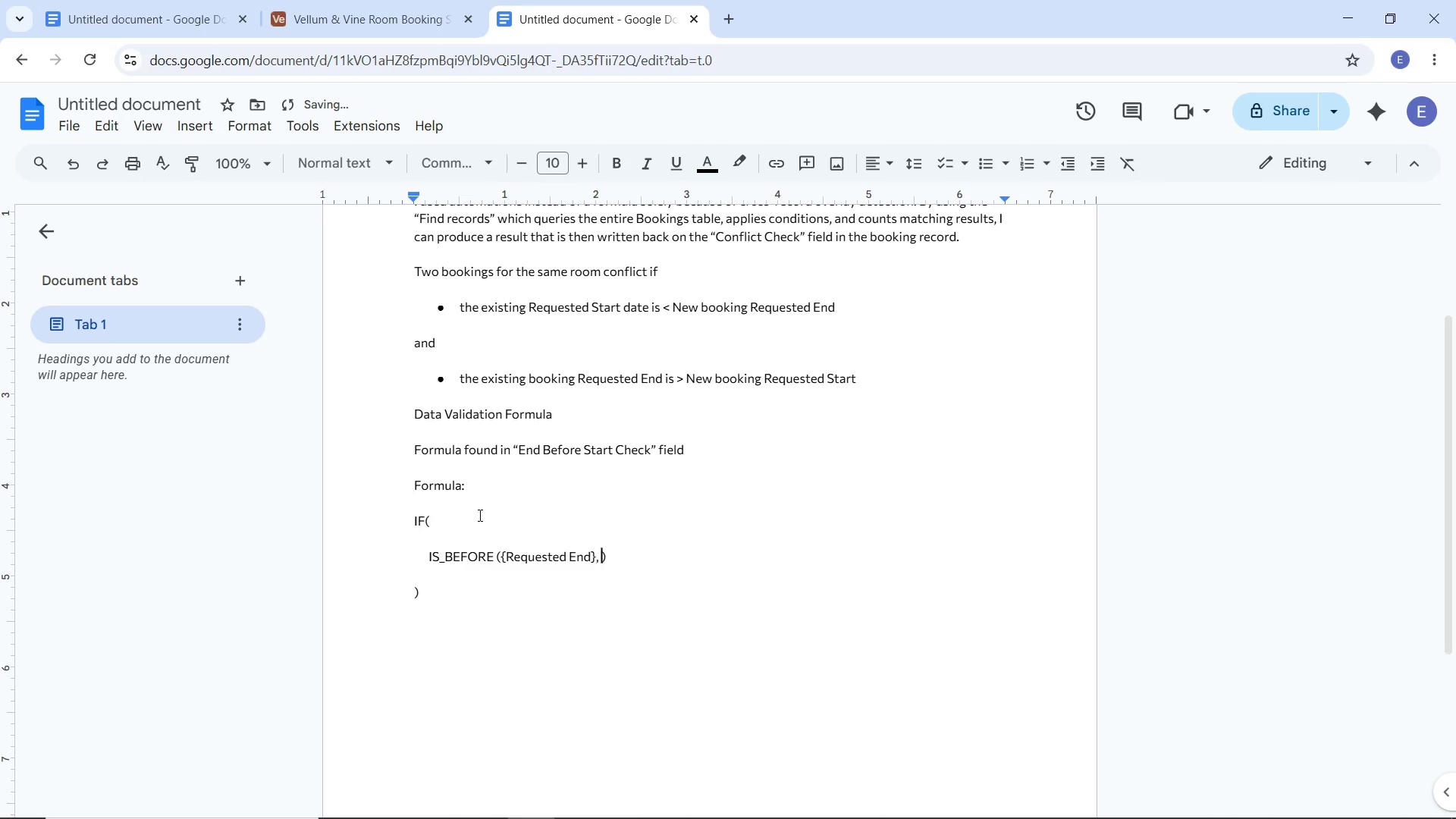 
key(Space)
 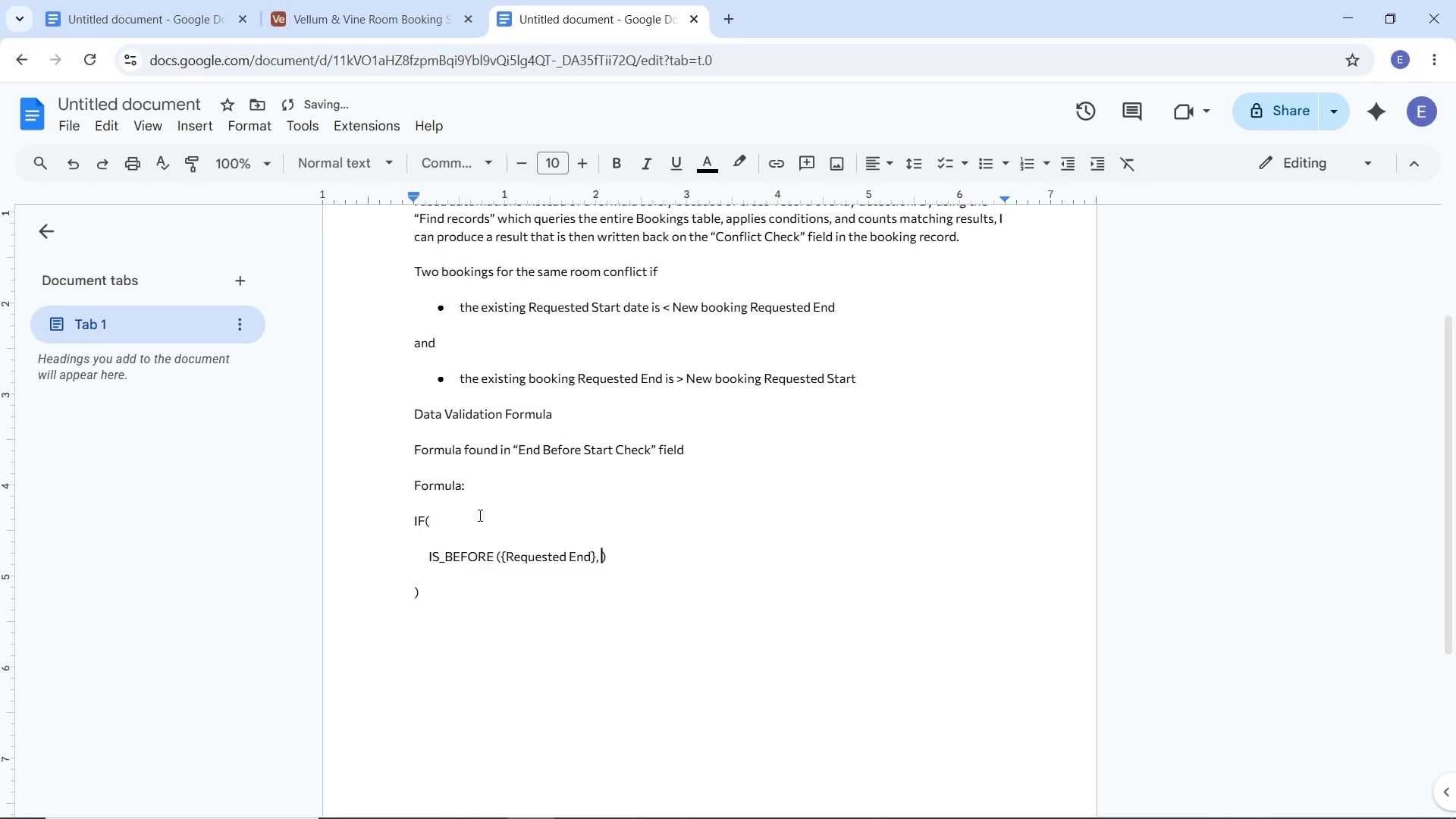 
key(Shift+BracketLeft)
 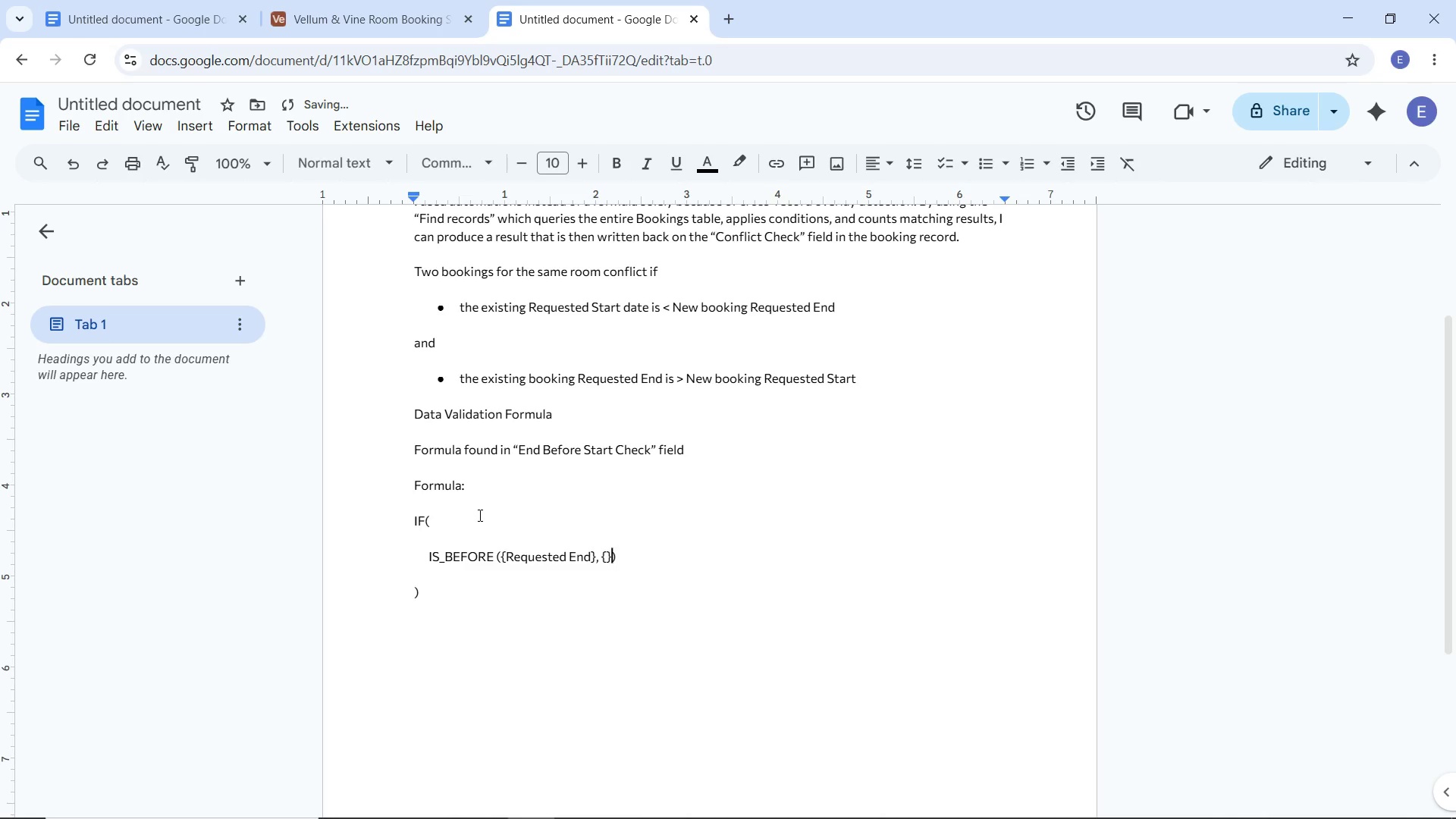 
key(Shift+BracketRight)
 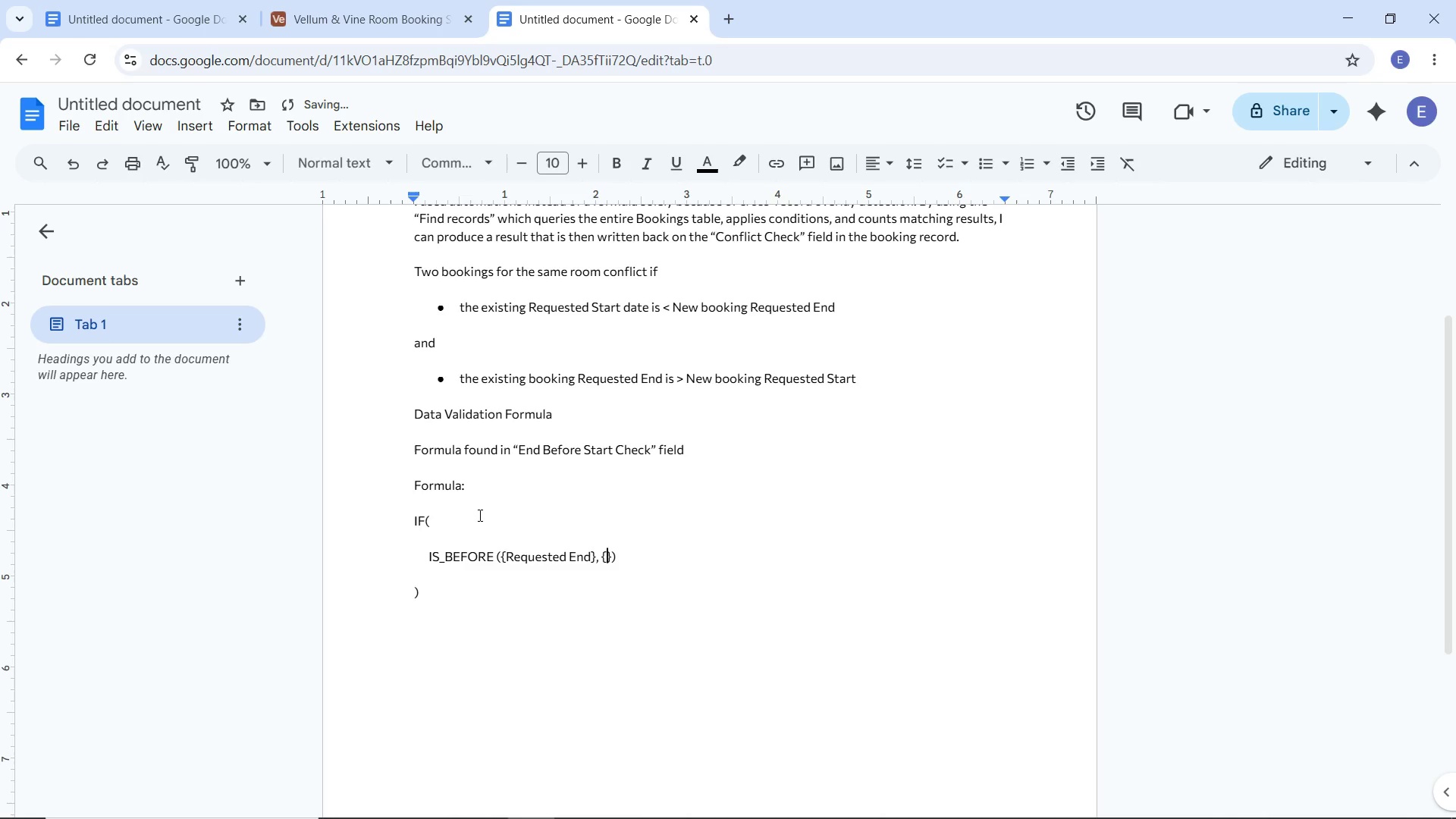 
key(ArrowLeft)
 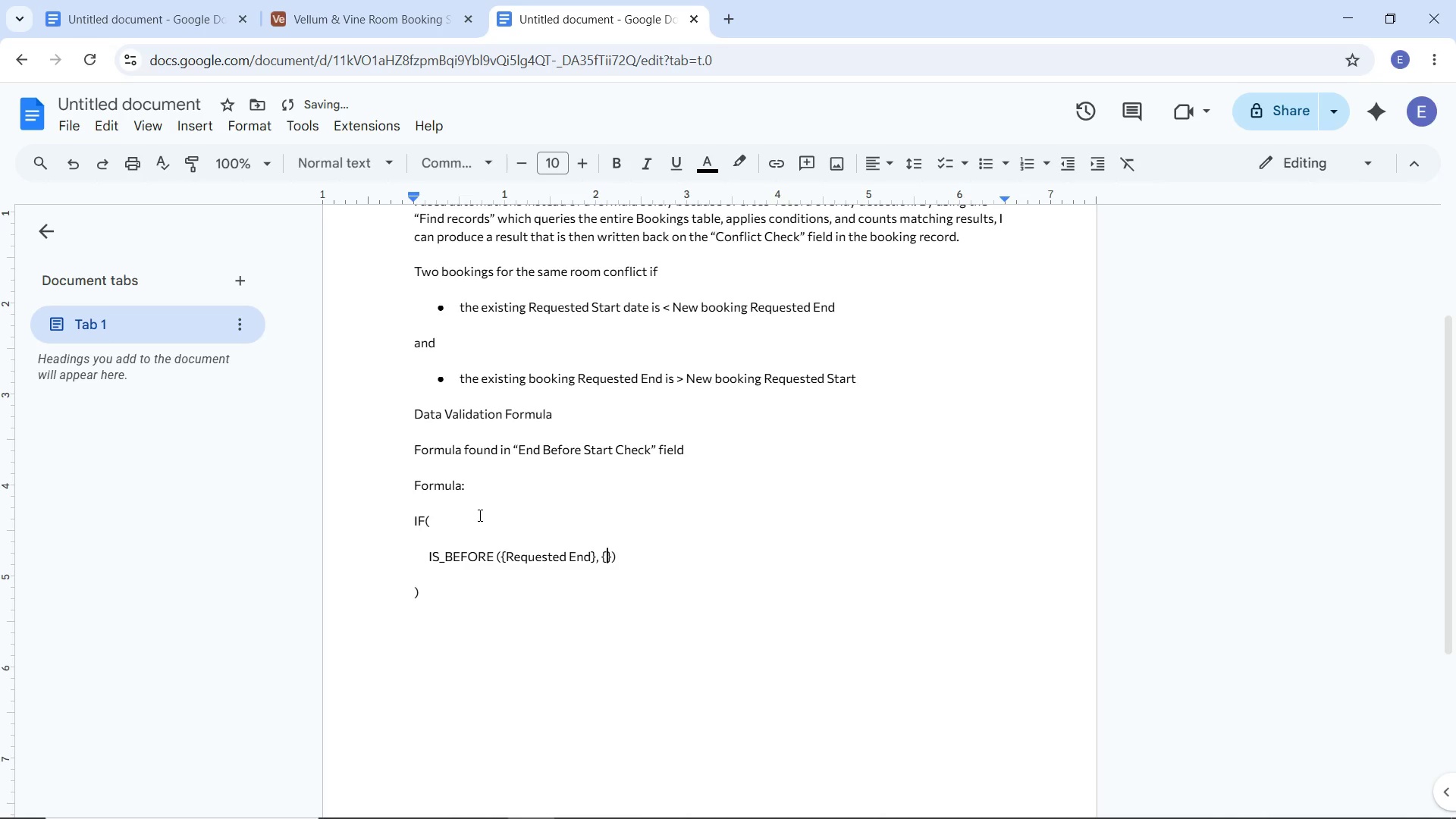 
type(Requested Start)
 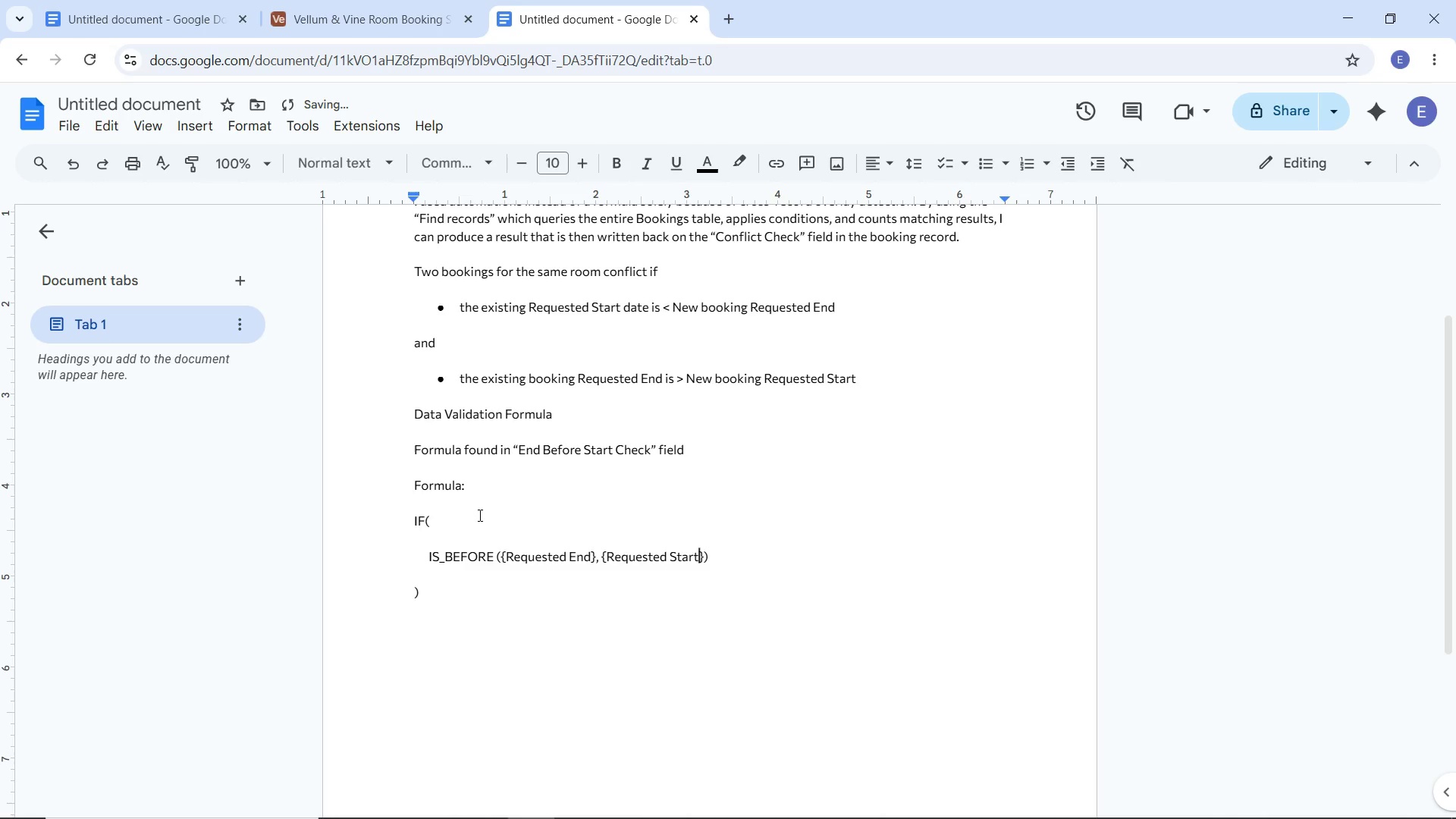 
key(ArrowRight)
 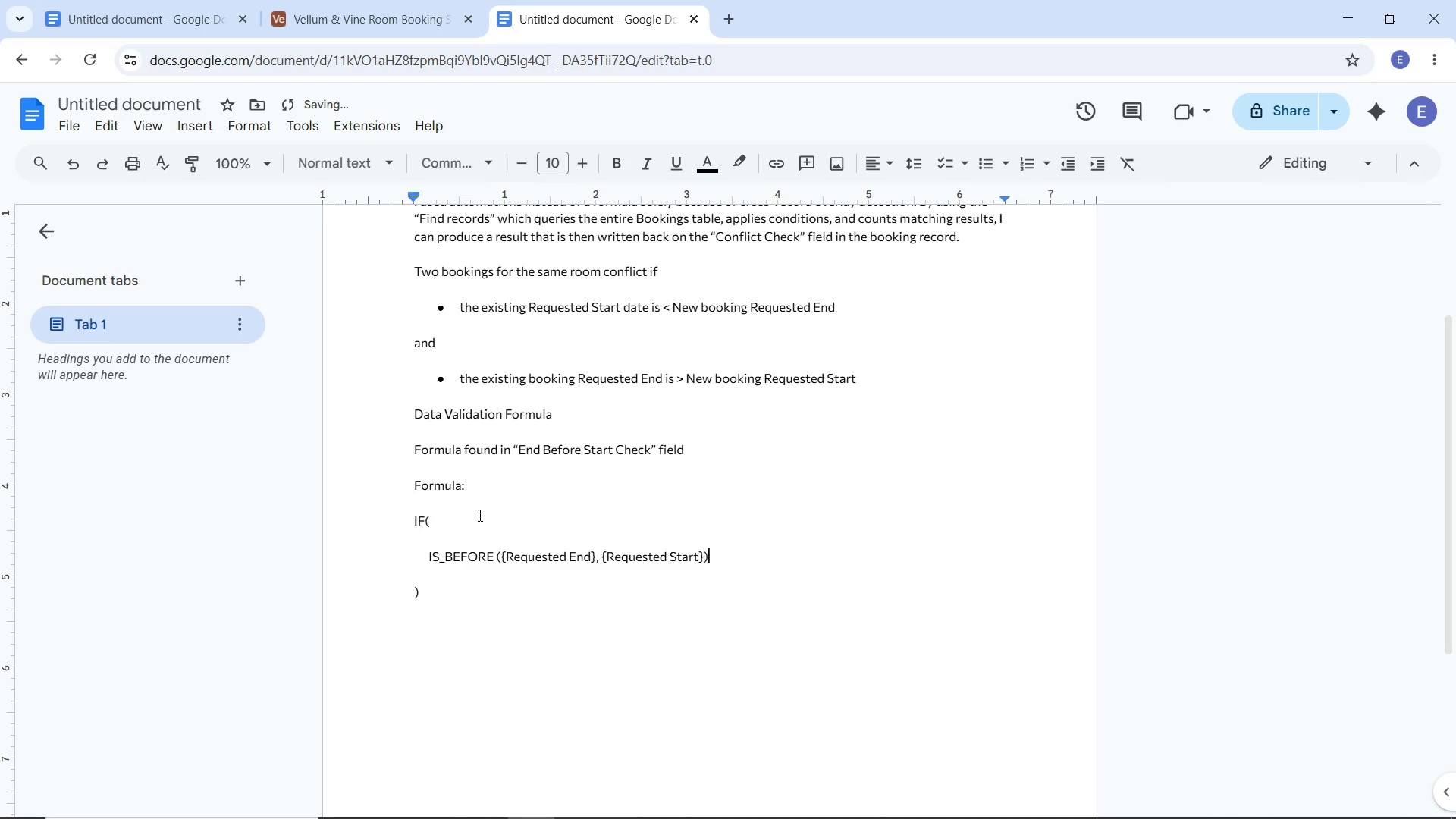 
key(ArrowRight)
 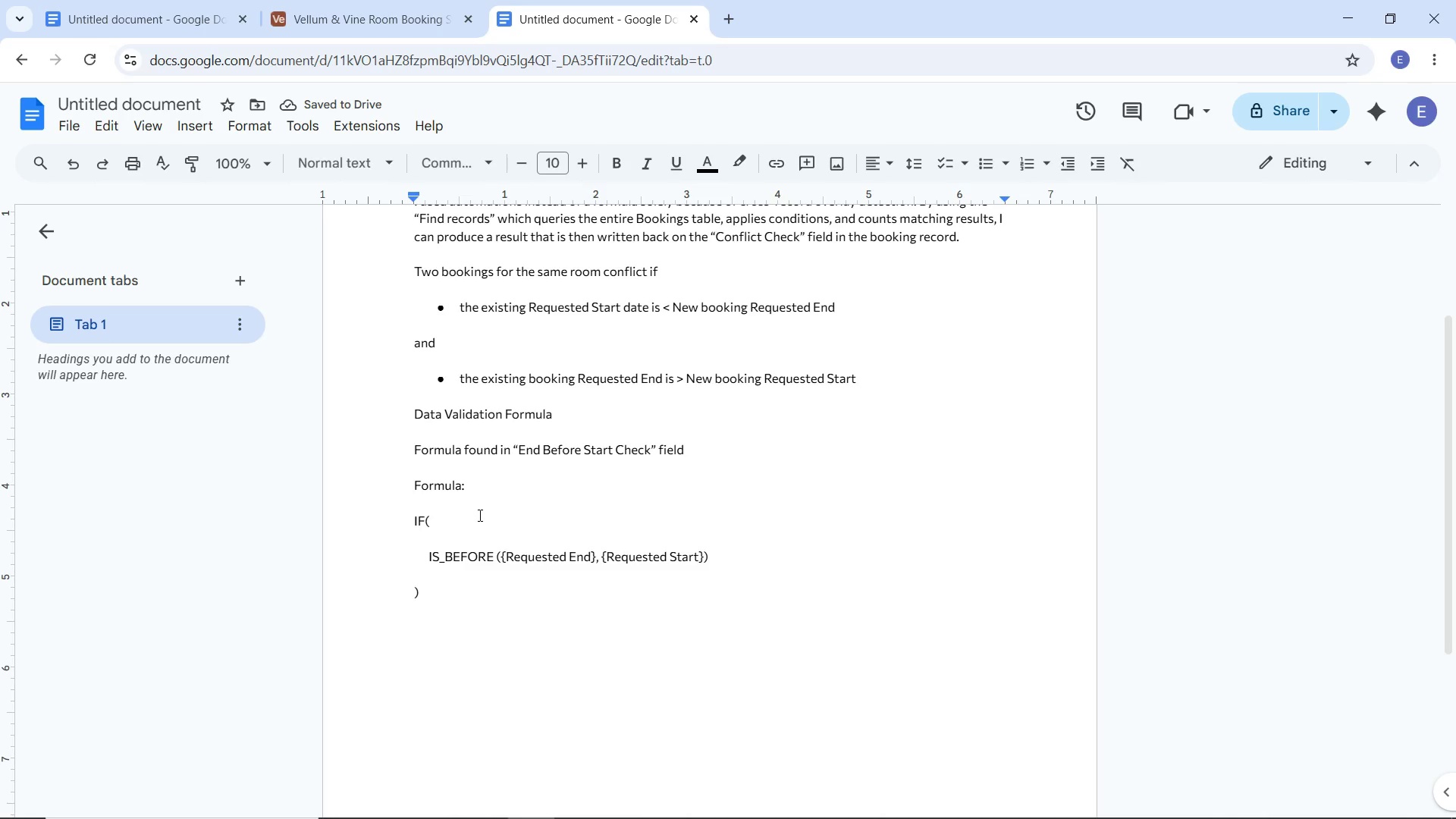 
key(Comma)
 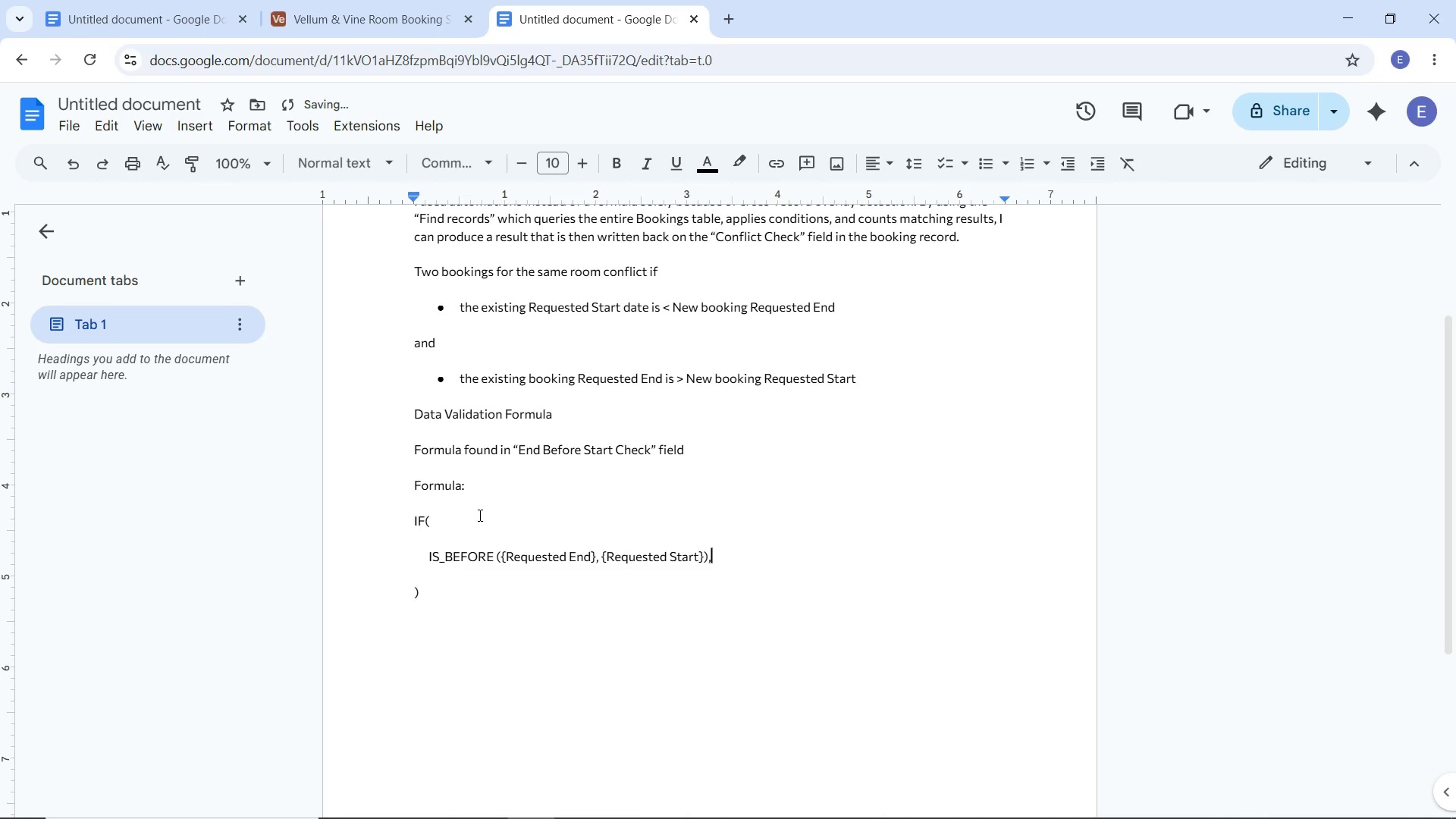 
key(Enter)
 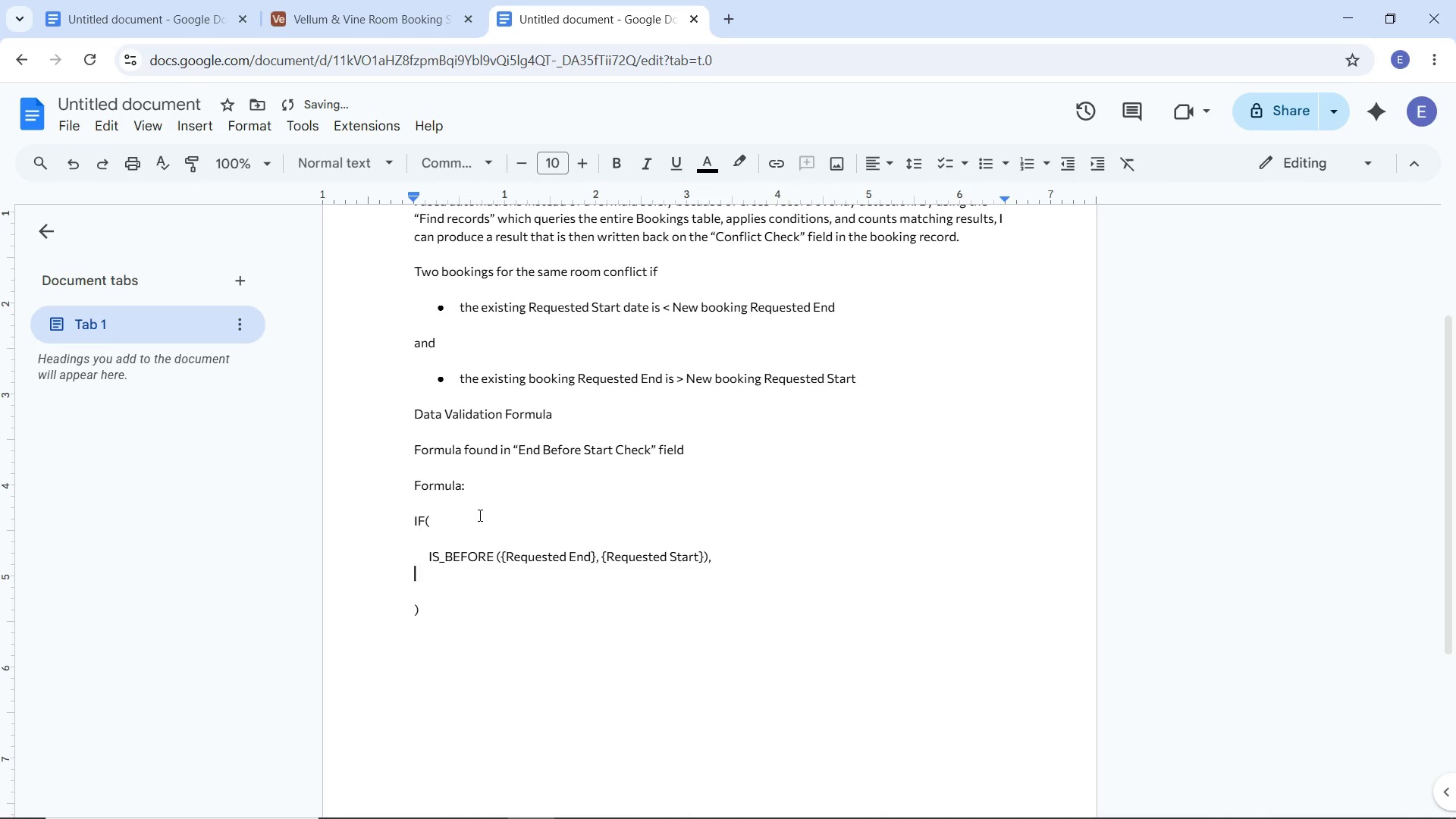 
key(Tab)
 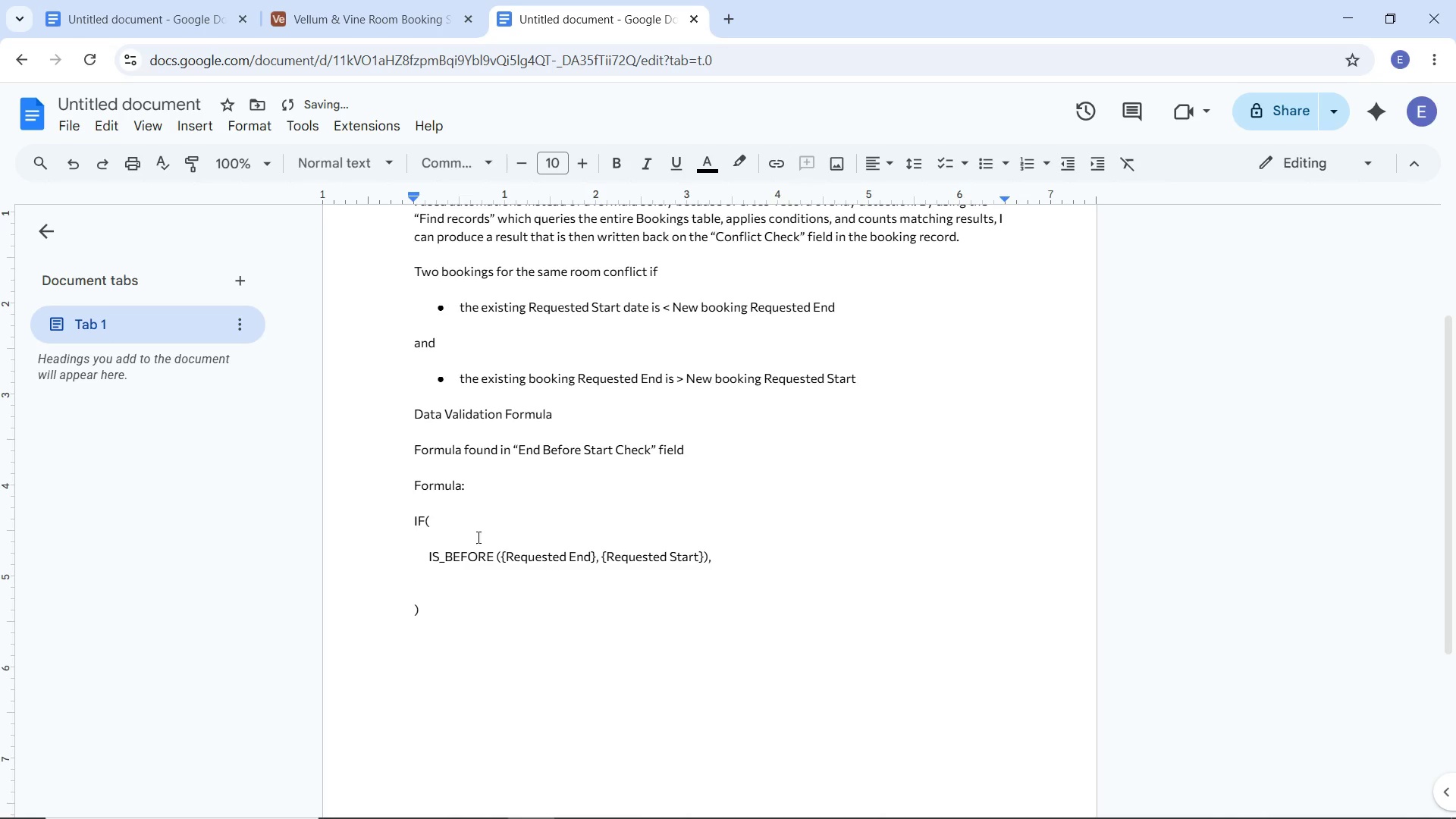 
left_click_drag(start_coordinate=[442, 610], to_coordinate=[389, 514])
 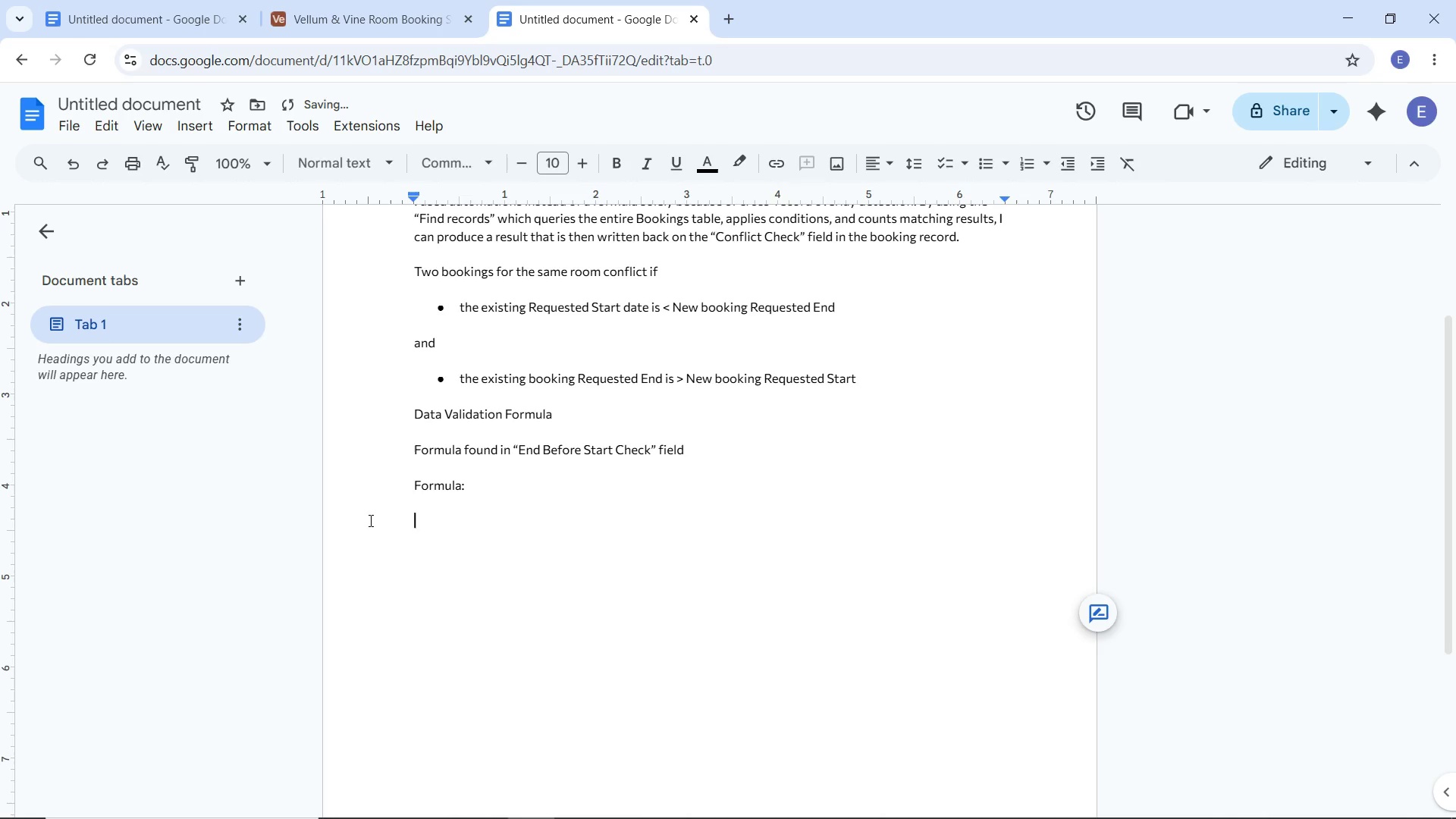 
key(Backspace)
 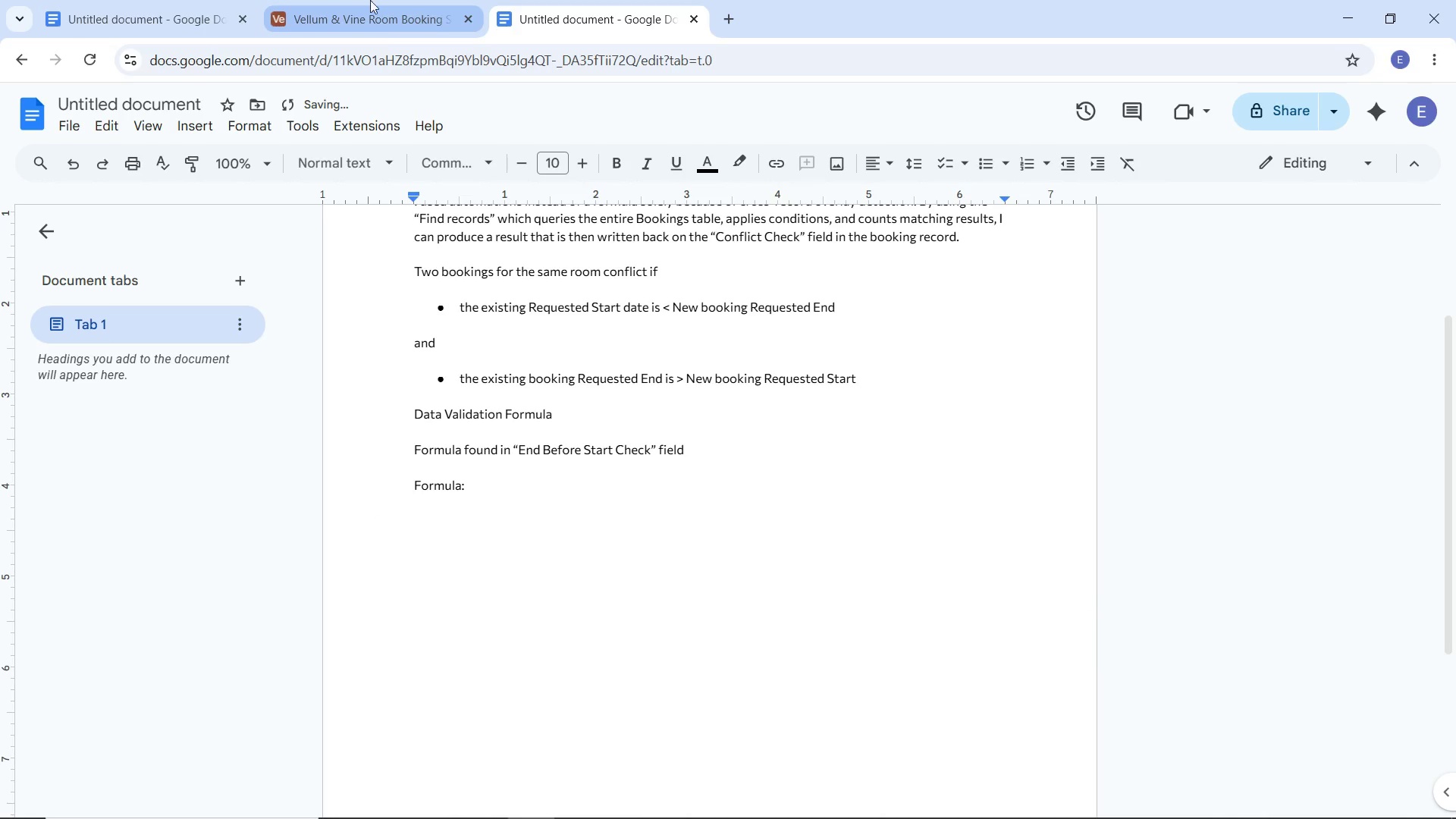 
left_click([353, 0])
 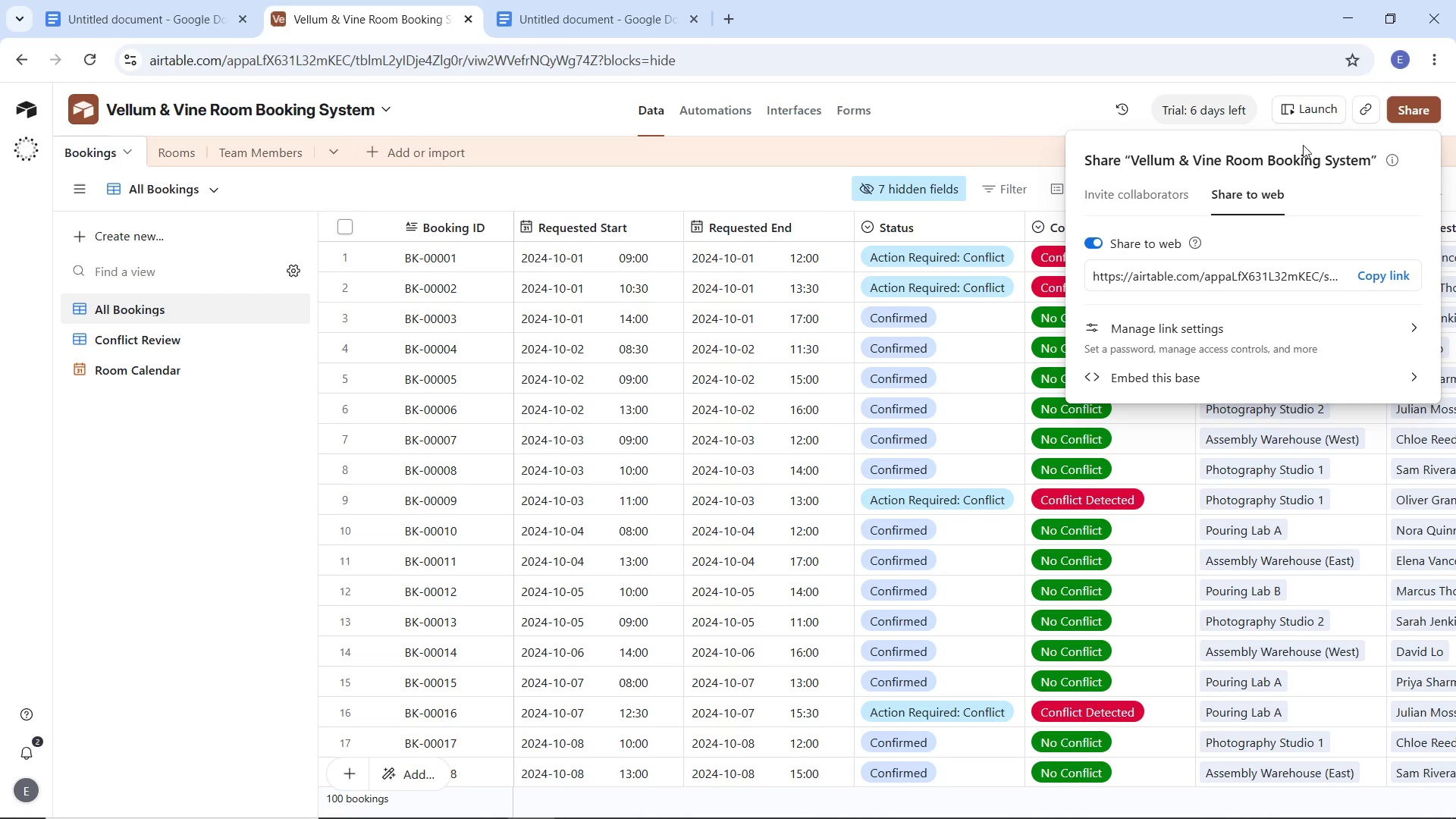 
left_click([987, 133])
 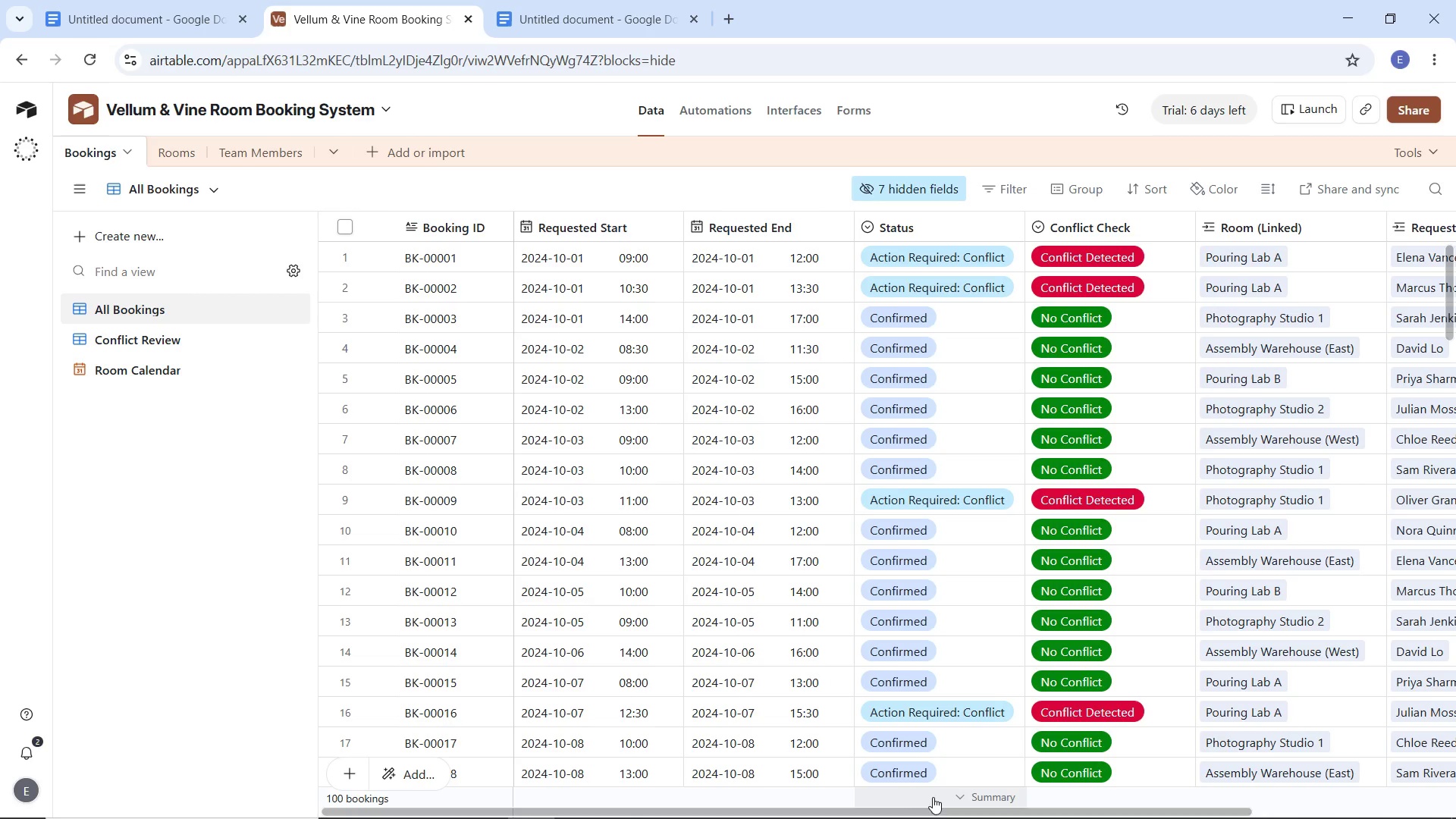 
left_click_drag(start_coordinate=[949, 808], to_coordinate=[890, 810])
 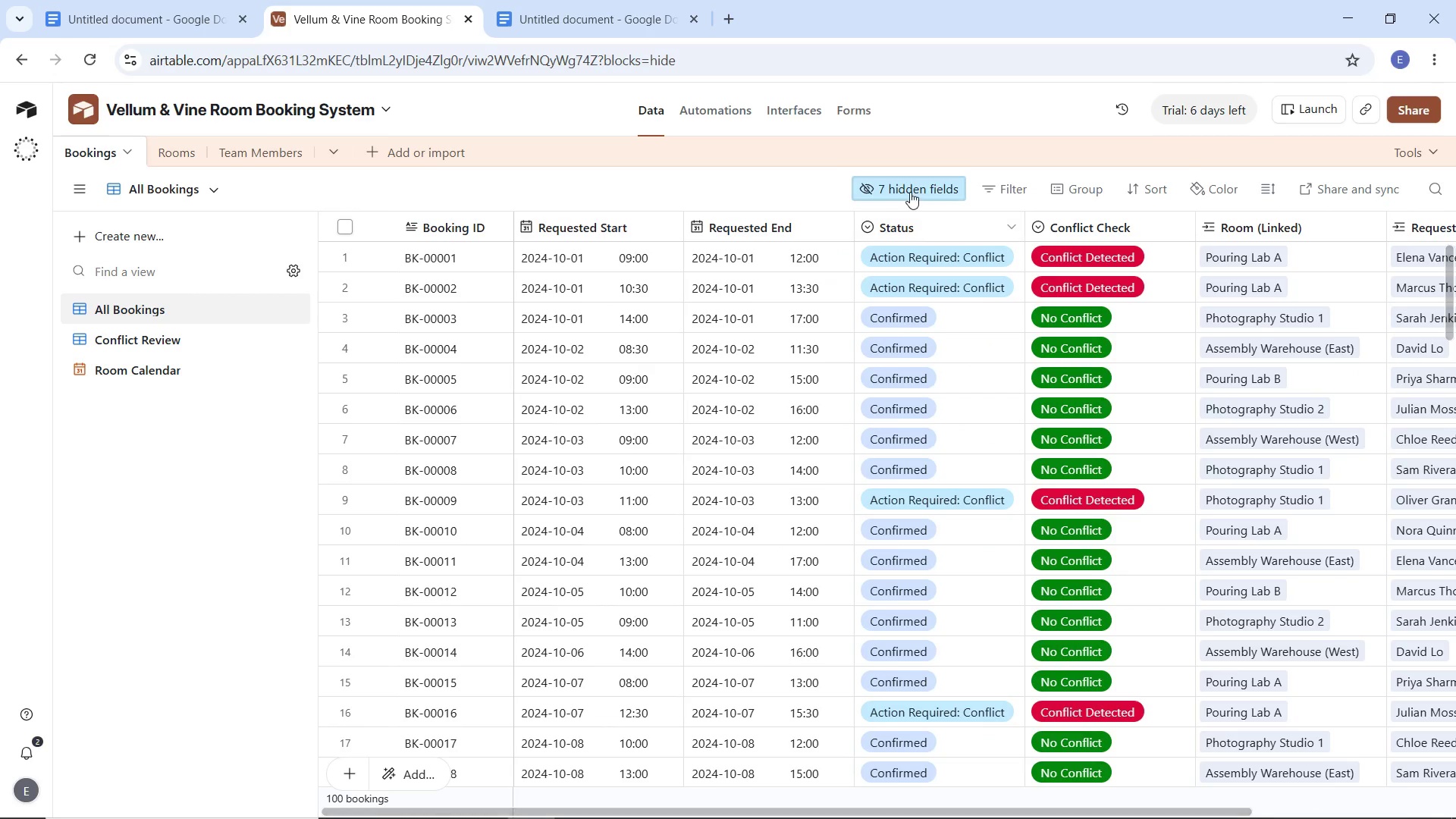 
left_click([910, 192])
 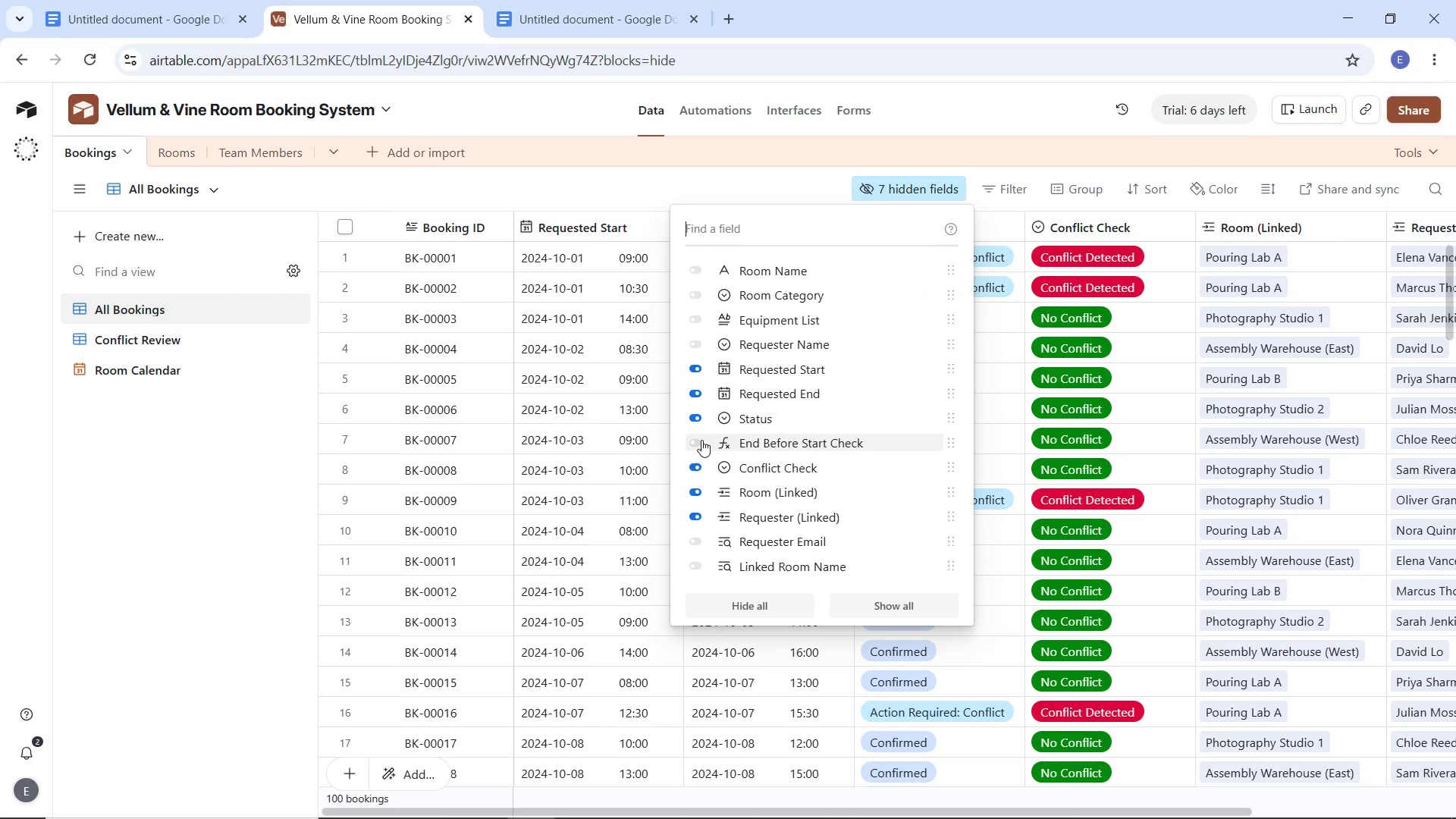 
left_click([700, 438])
 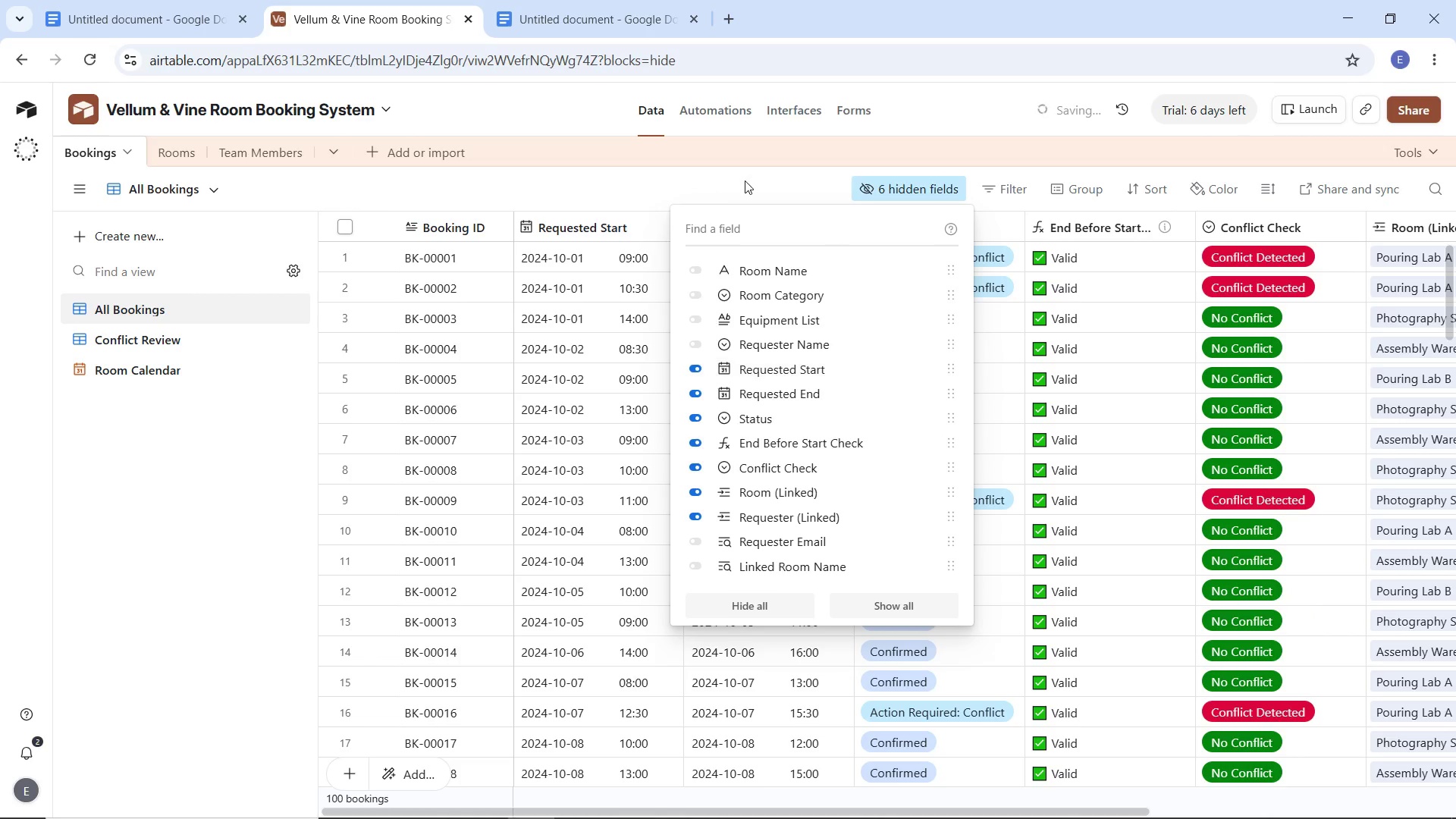 
left_click([745, 180])
 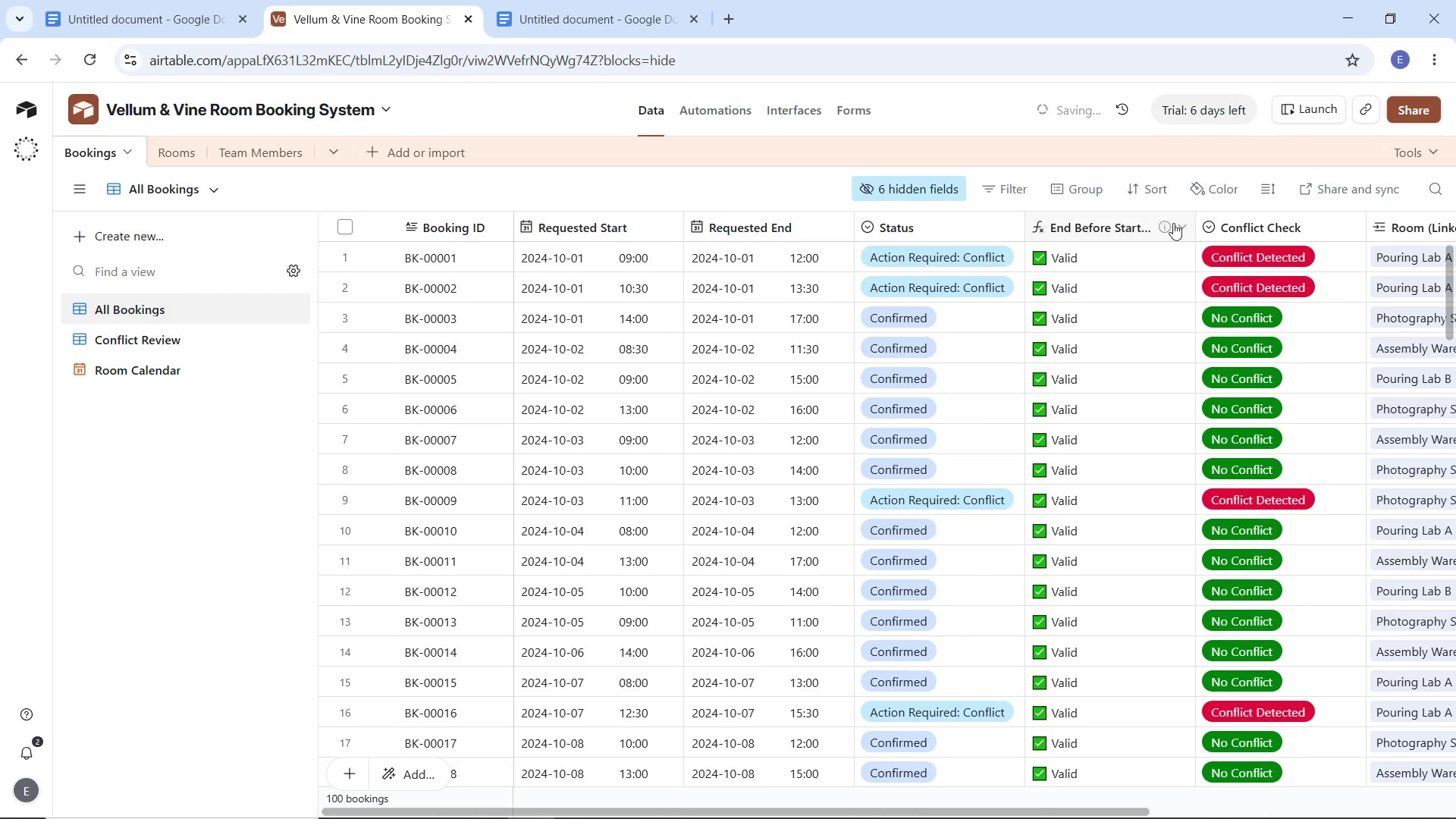 
left_click([1179, 224])
 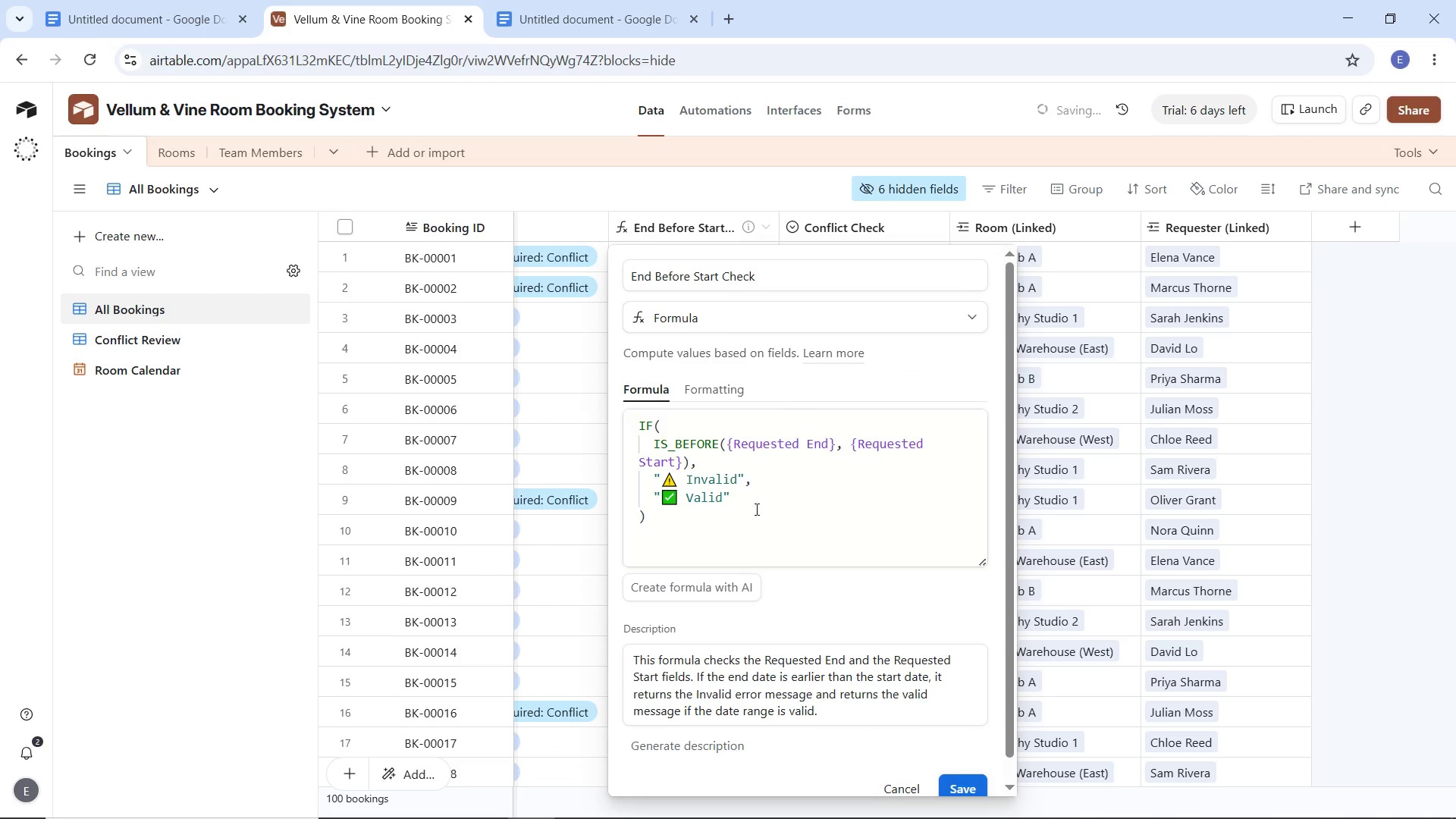 
left_click_drag(start_coordinate=[654, 518], to_coordinate=[606, 415])
 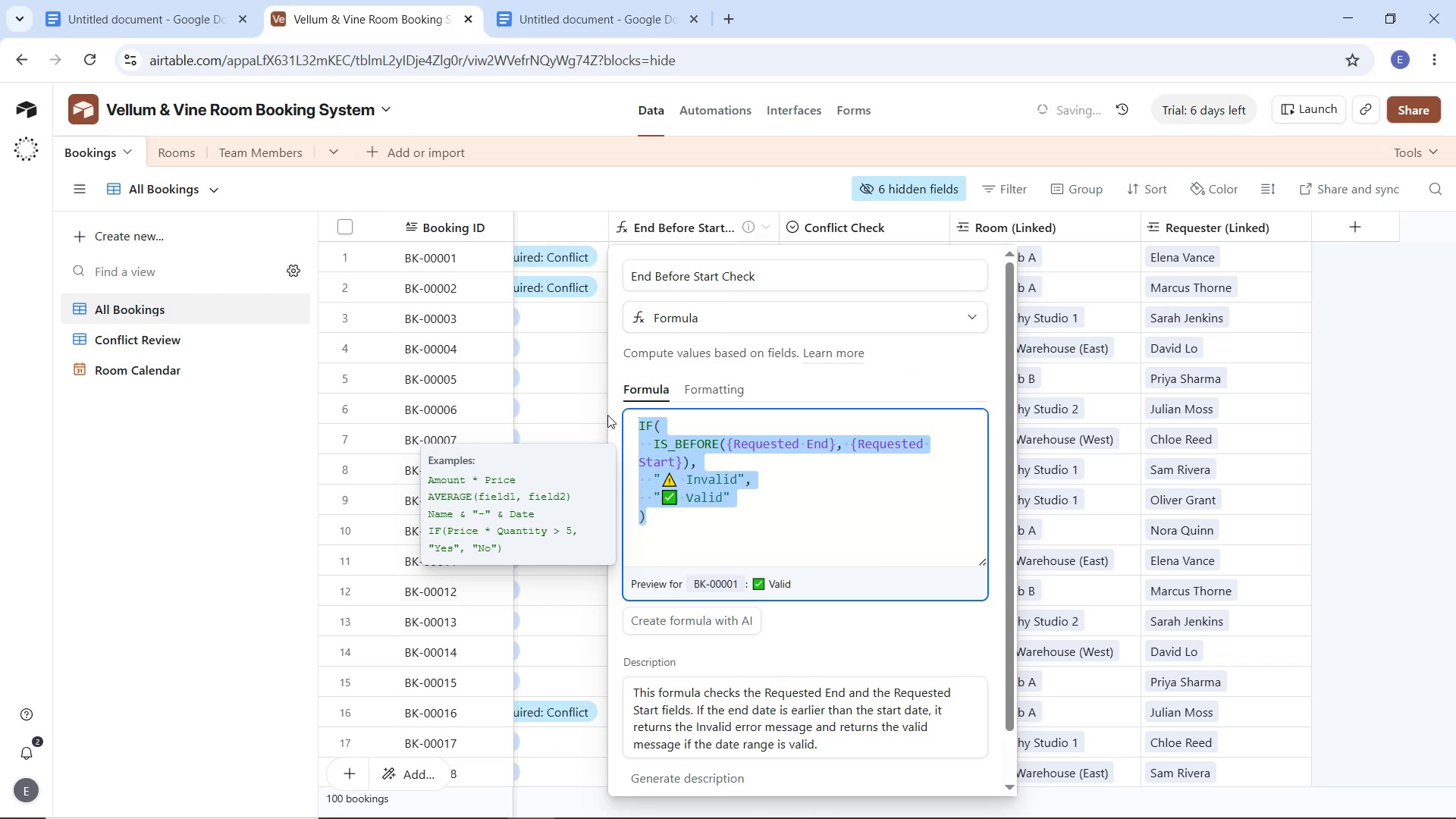 
key(Control+C)
 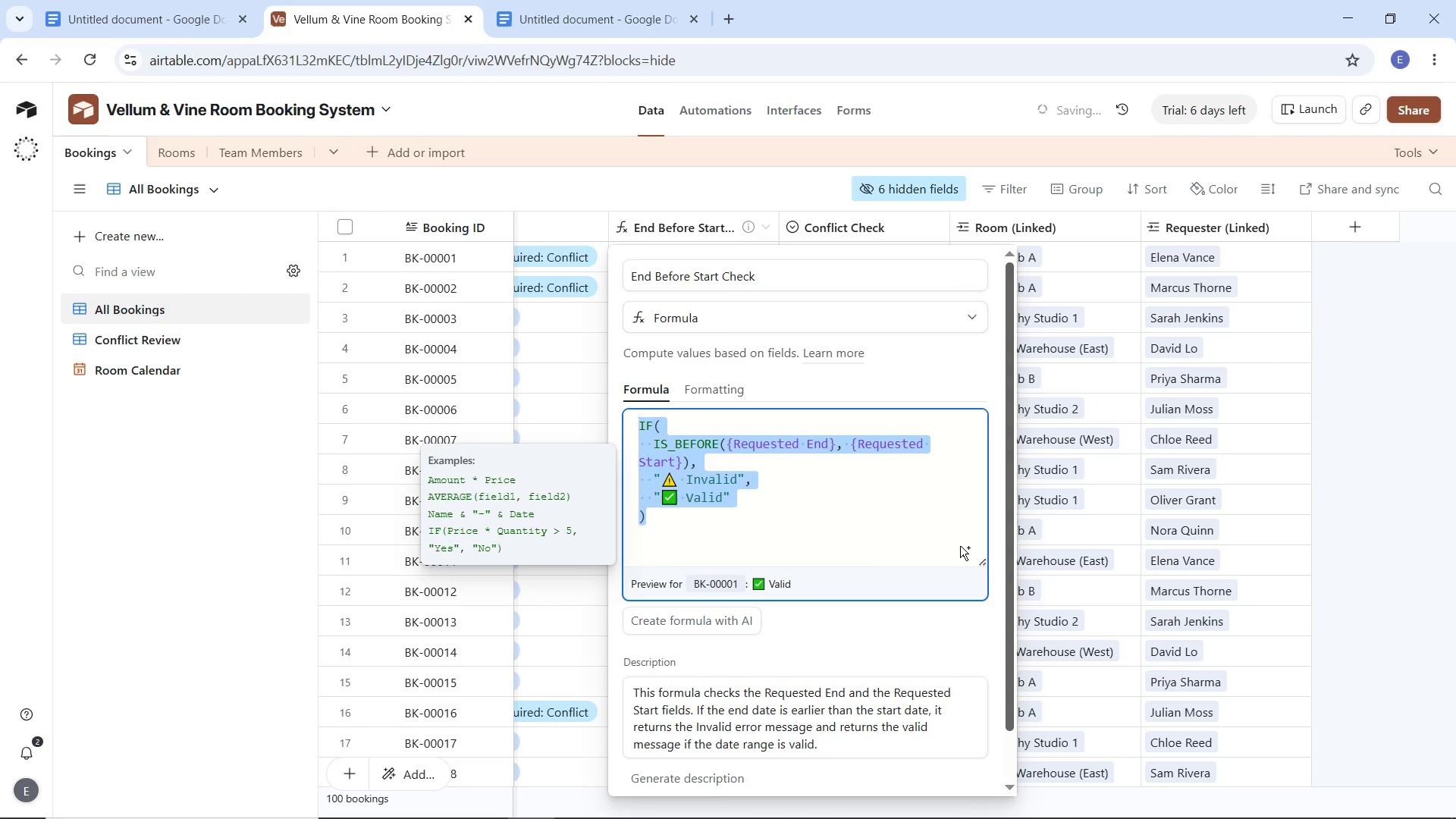 
key(Control+C)
 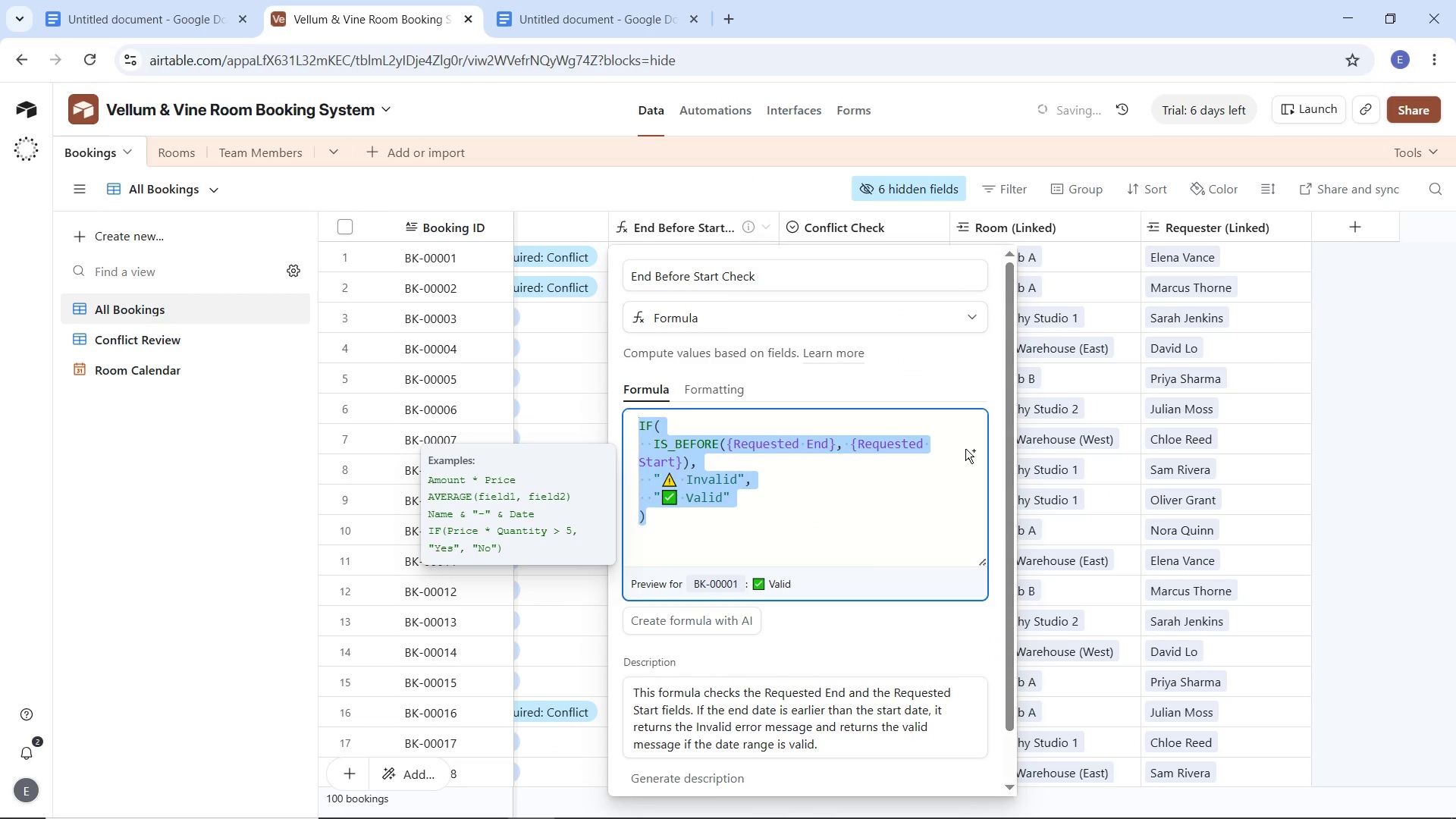 
key(Control+C)
 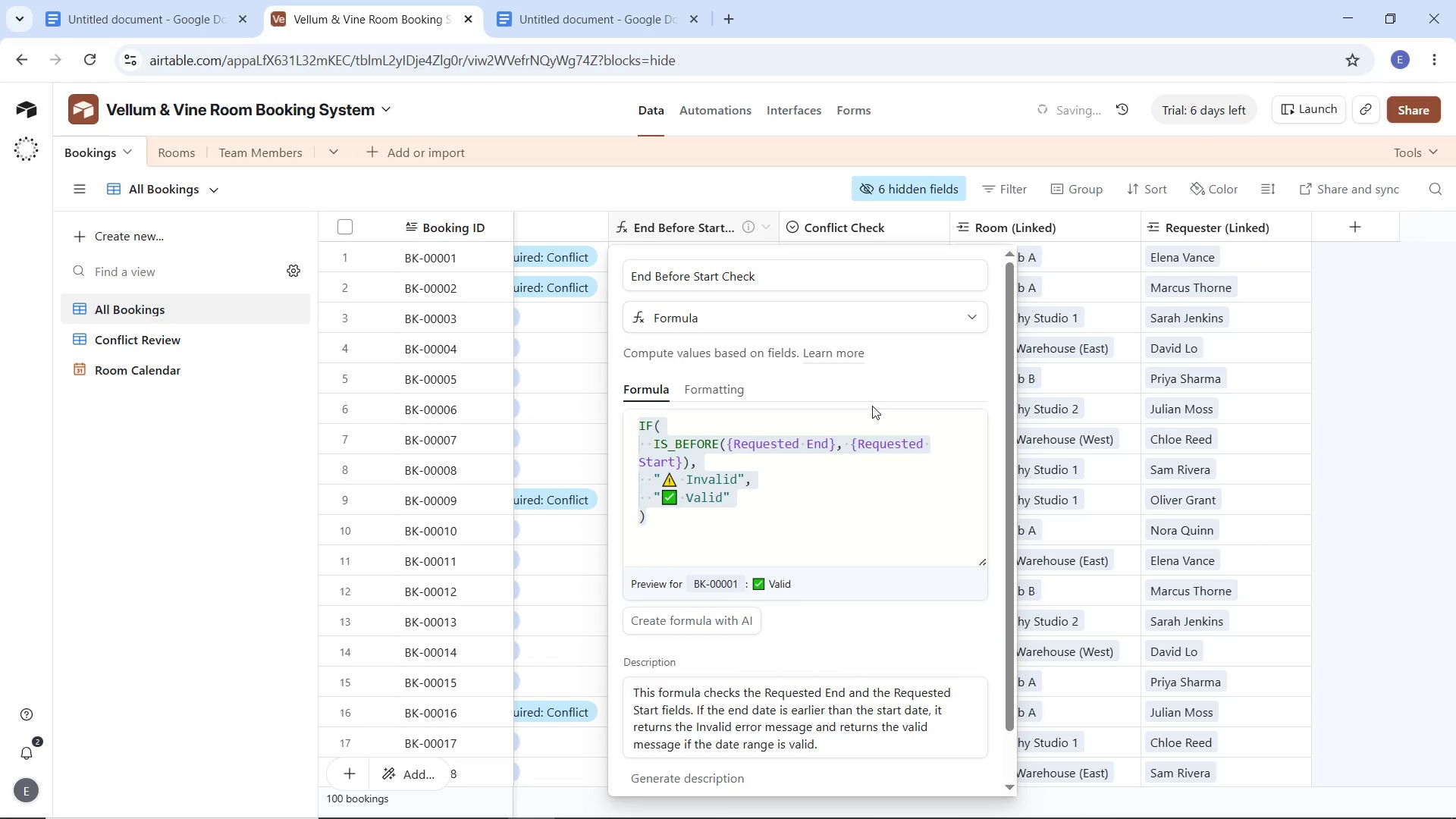 
scroll: coordinate [927, 573], scroll_direction: down, amount: 4.0
 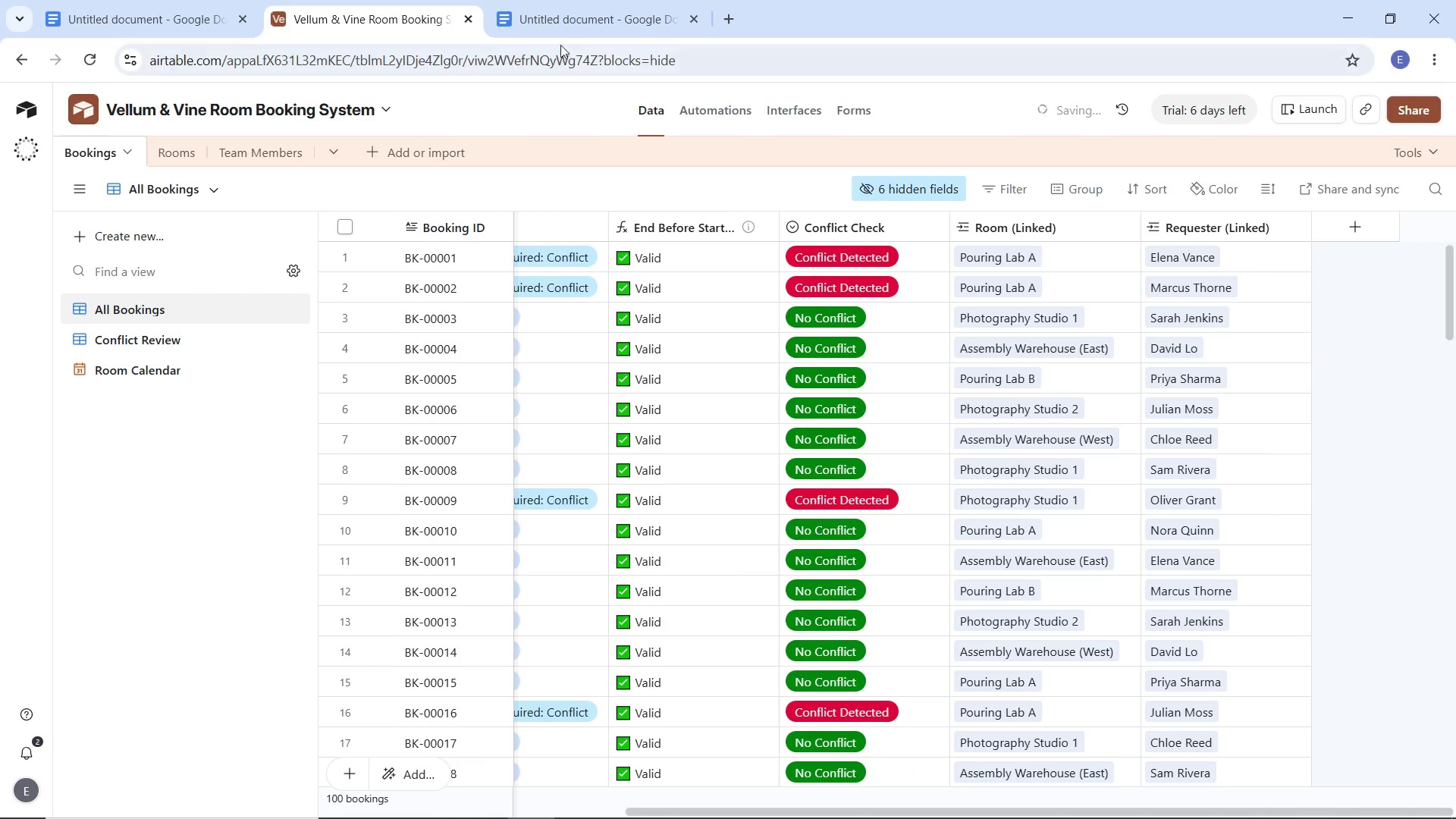 
left_click([565, 15])
 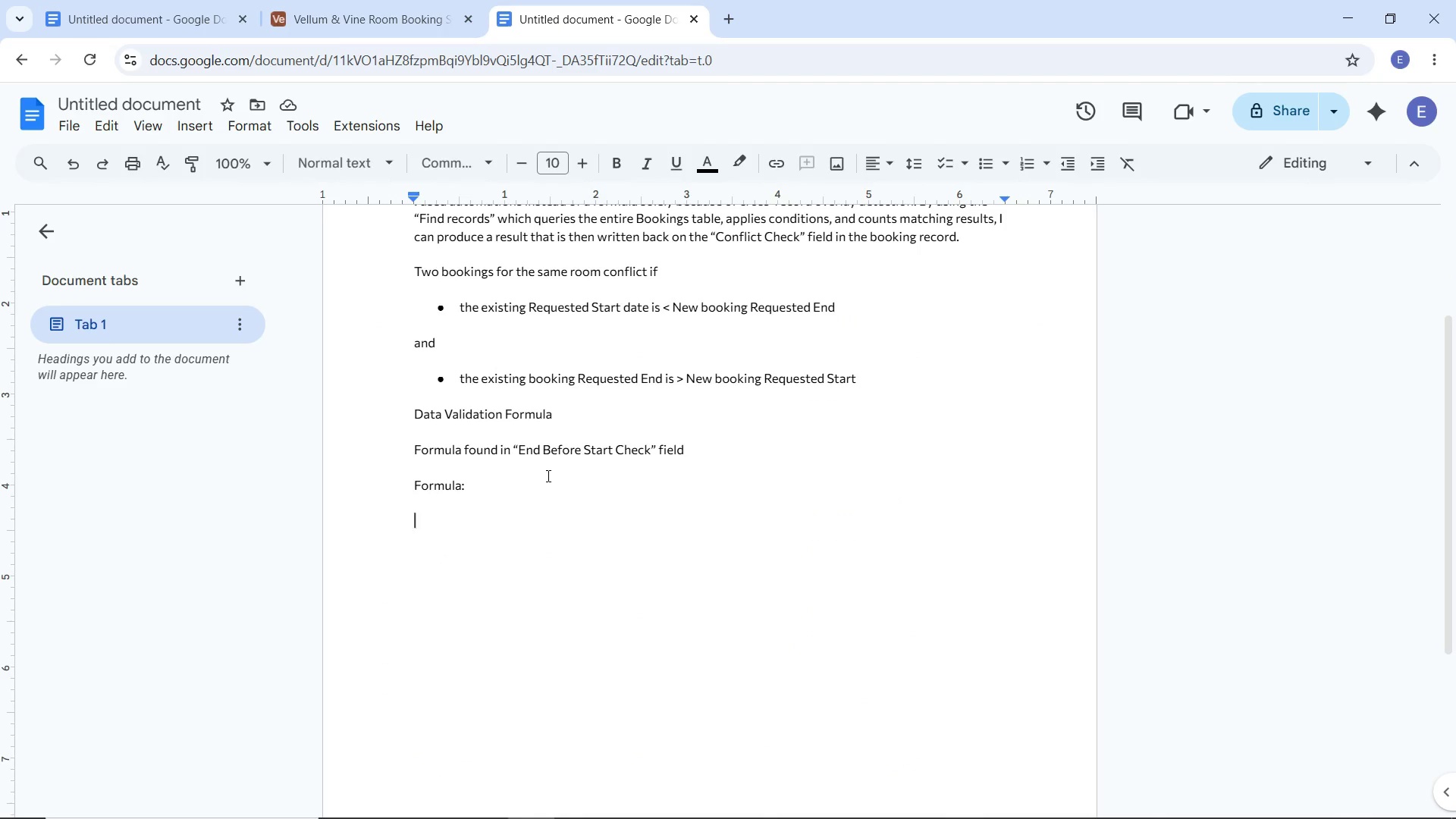 
key(Control+V)
 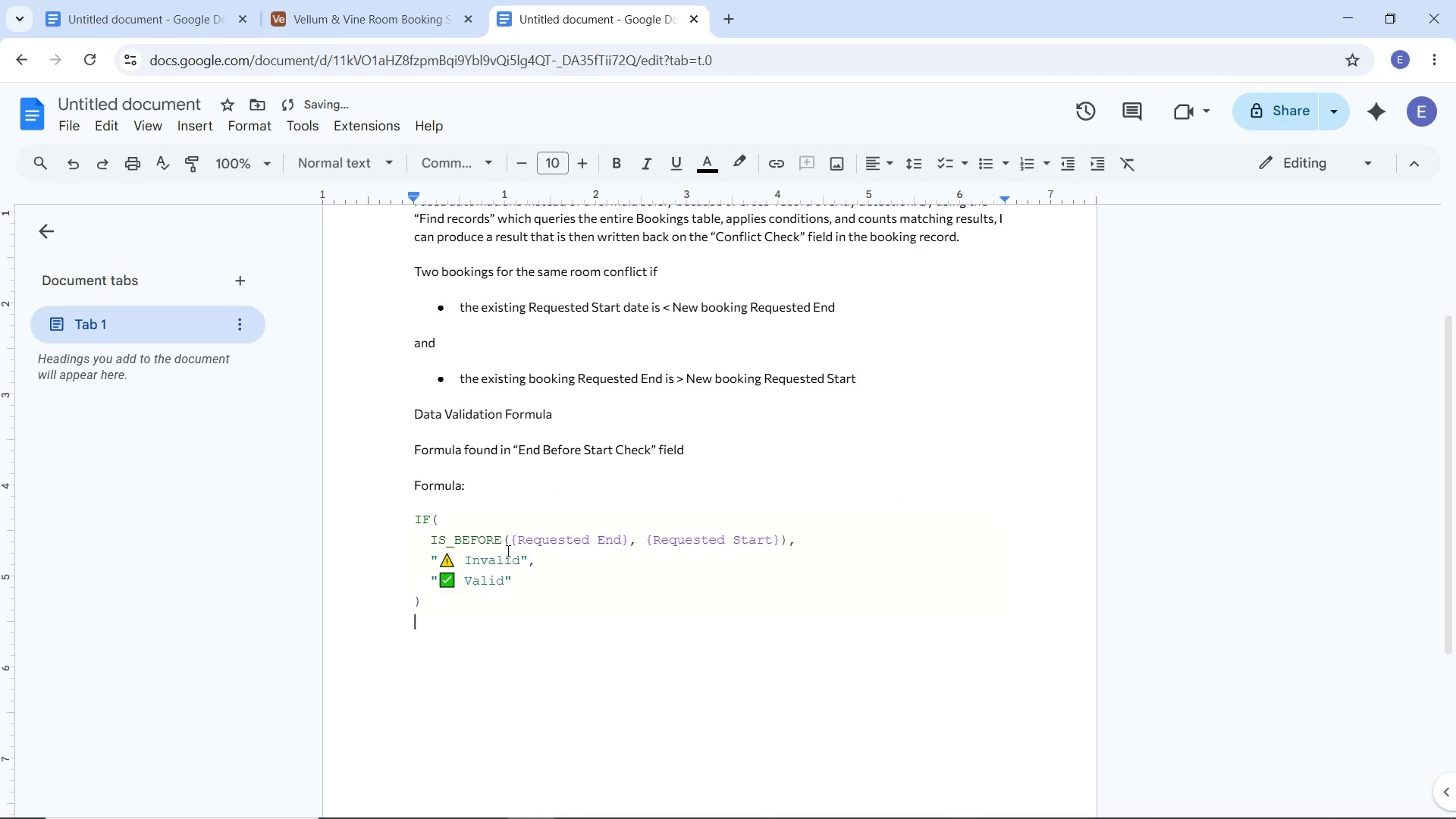 
left_click_drag(start_coordinate=[443, 607], to_coordinate=[381, 522])
 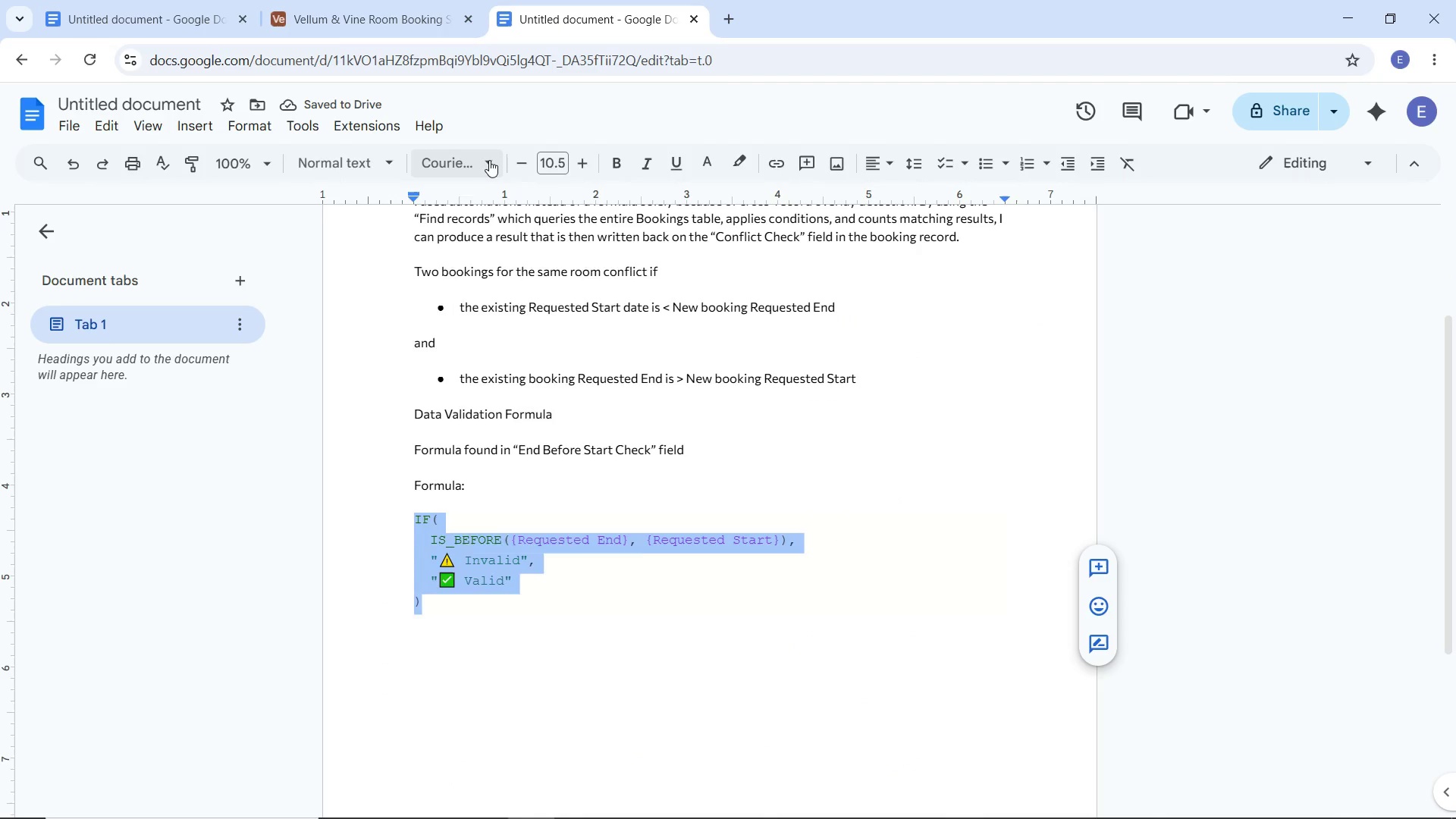 
left_click([488, 158])
 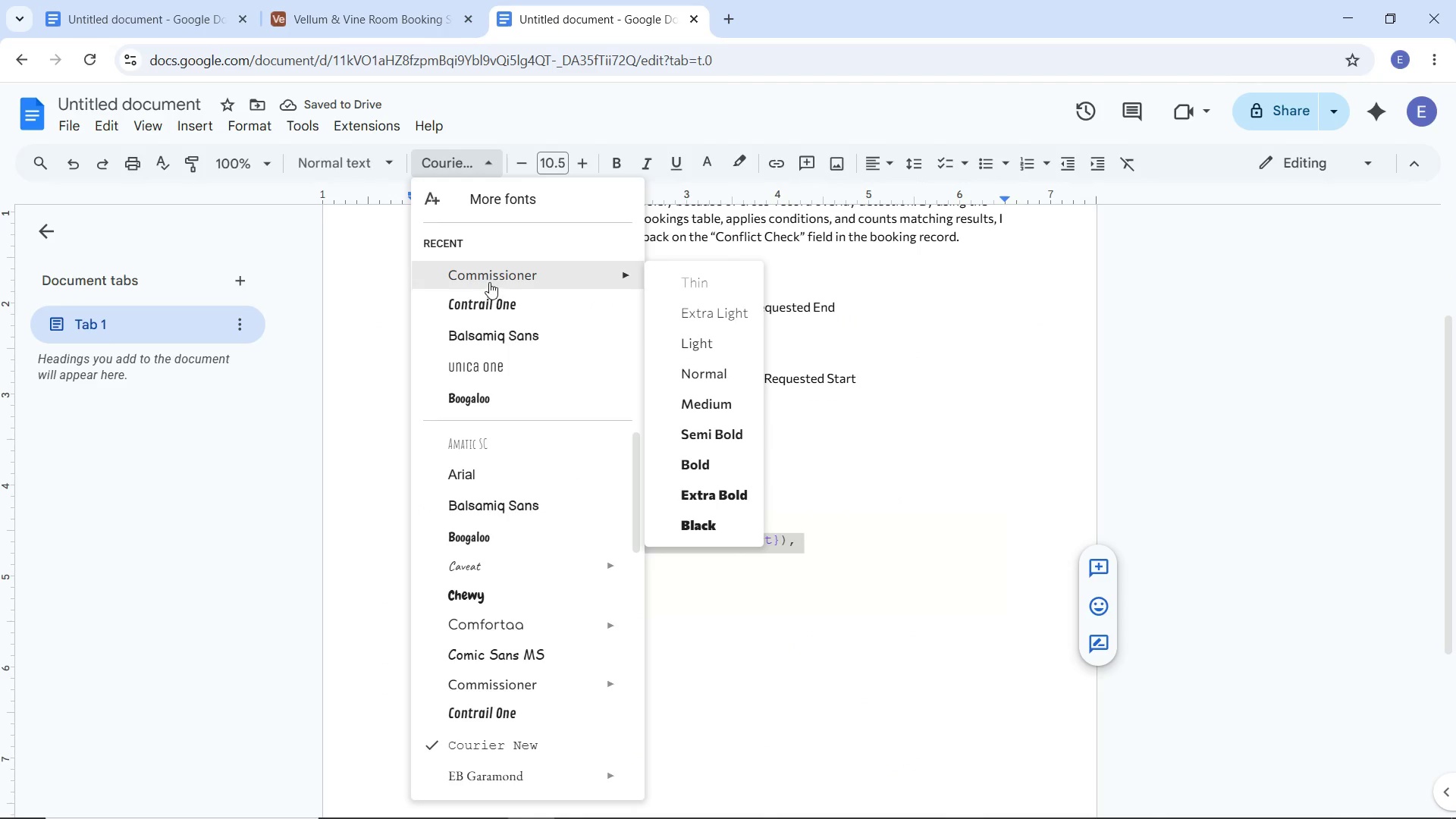 
left_click([489, 275])
 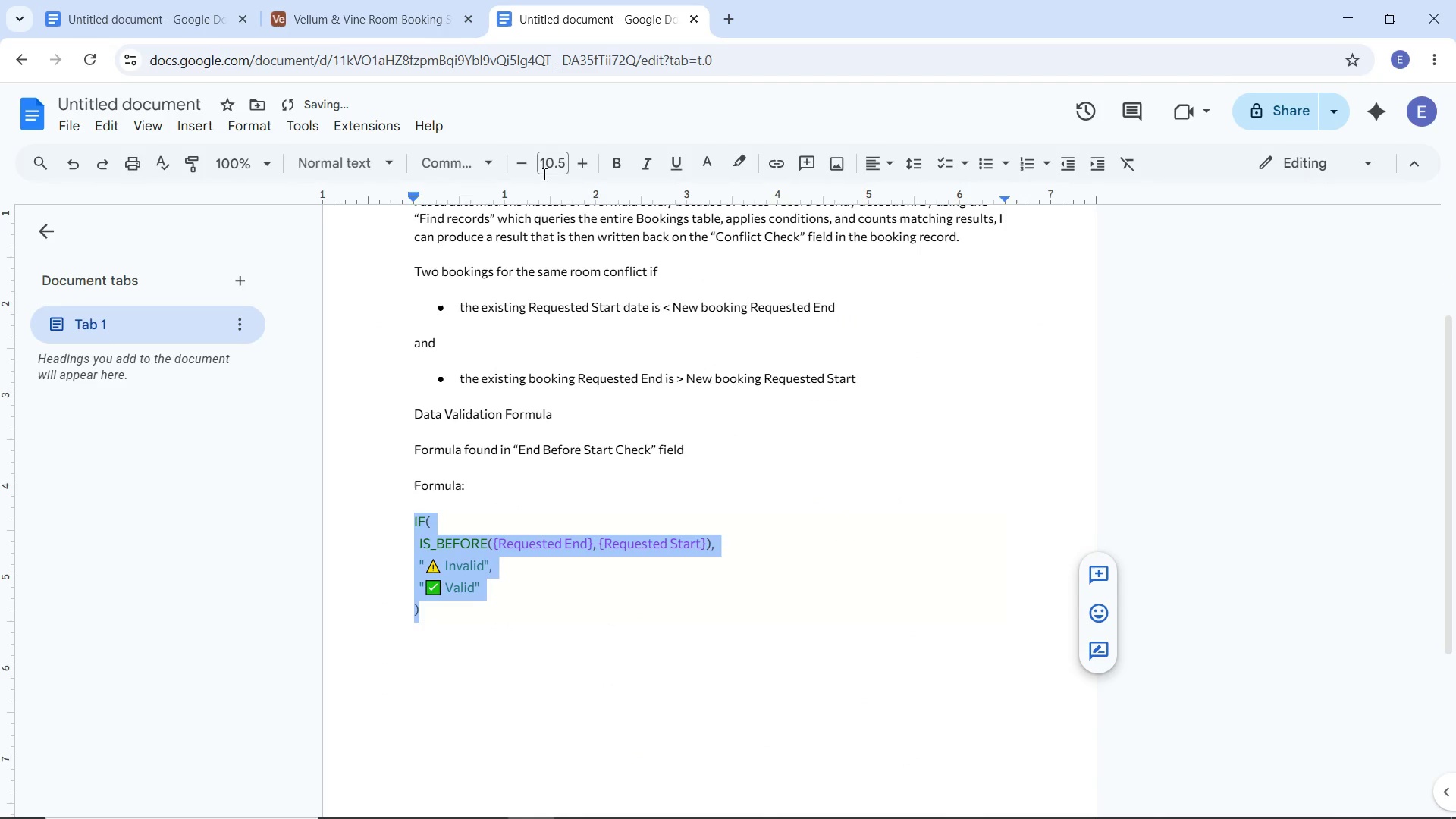 
left_click([545, 165])
 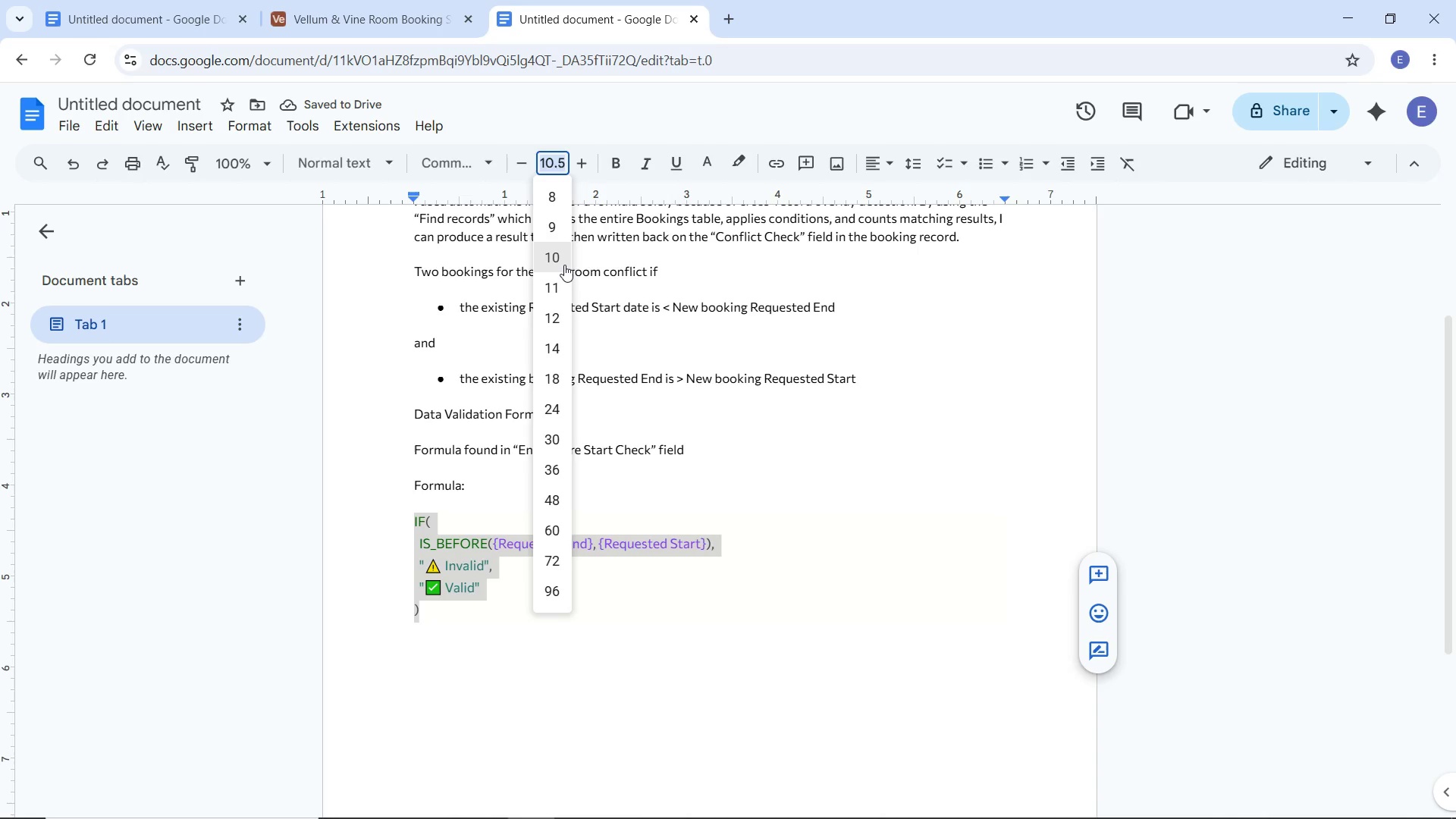 
left_click([564, 264])
 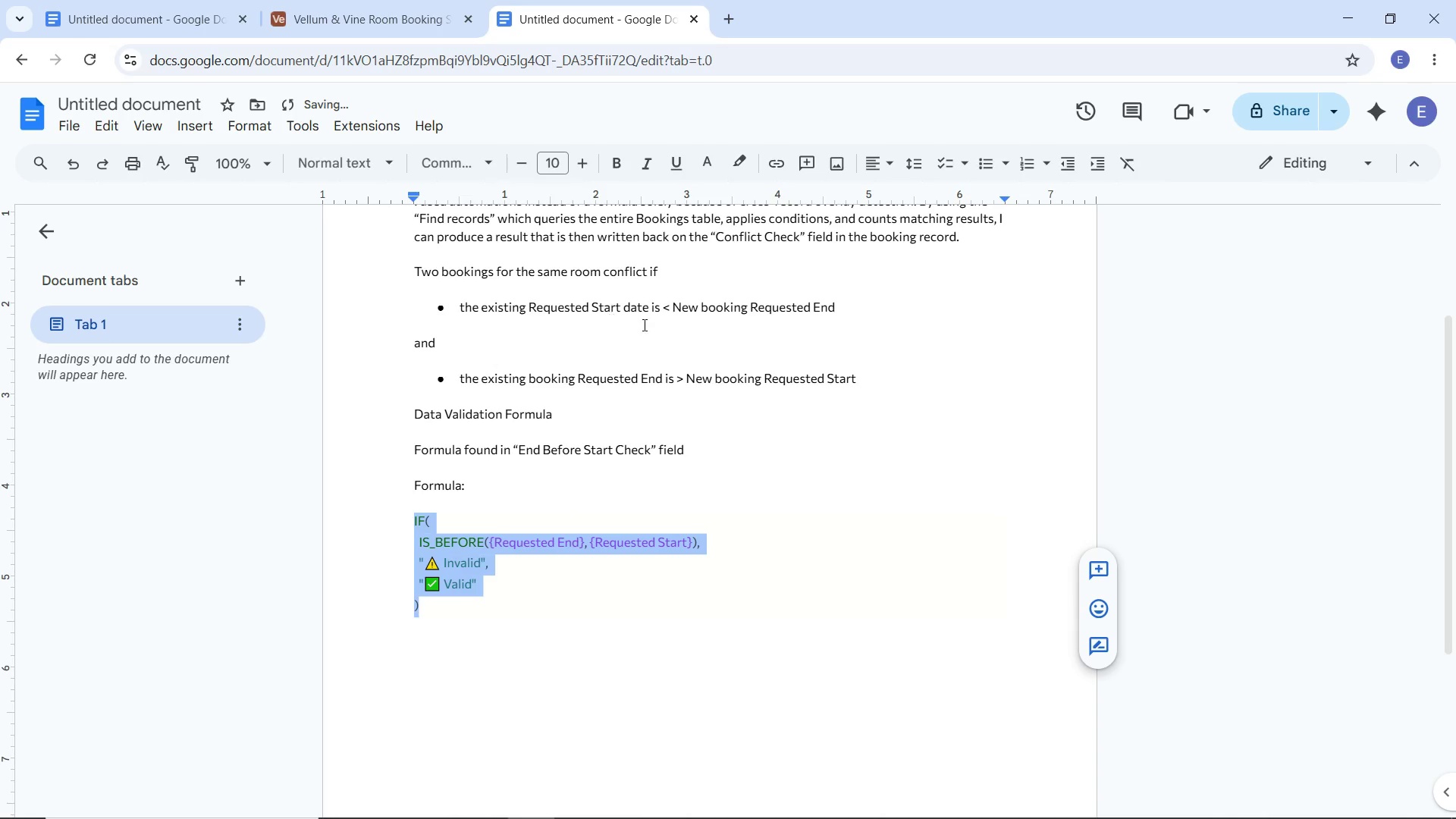 
left_click([676, 339])
 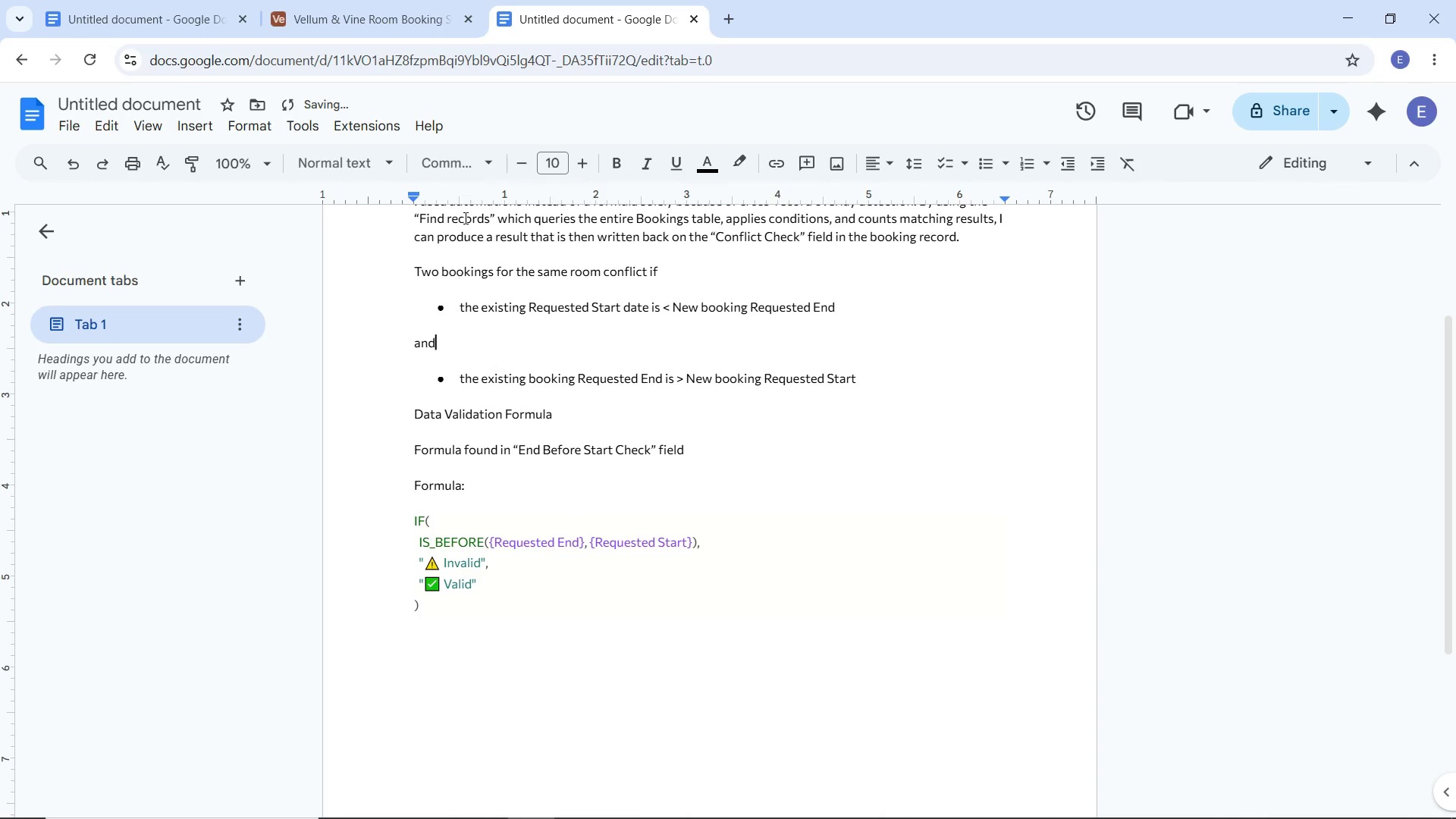 
scroll: coordinate [457, 199], scroll_direction: up, amount: 7.0
 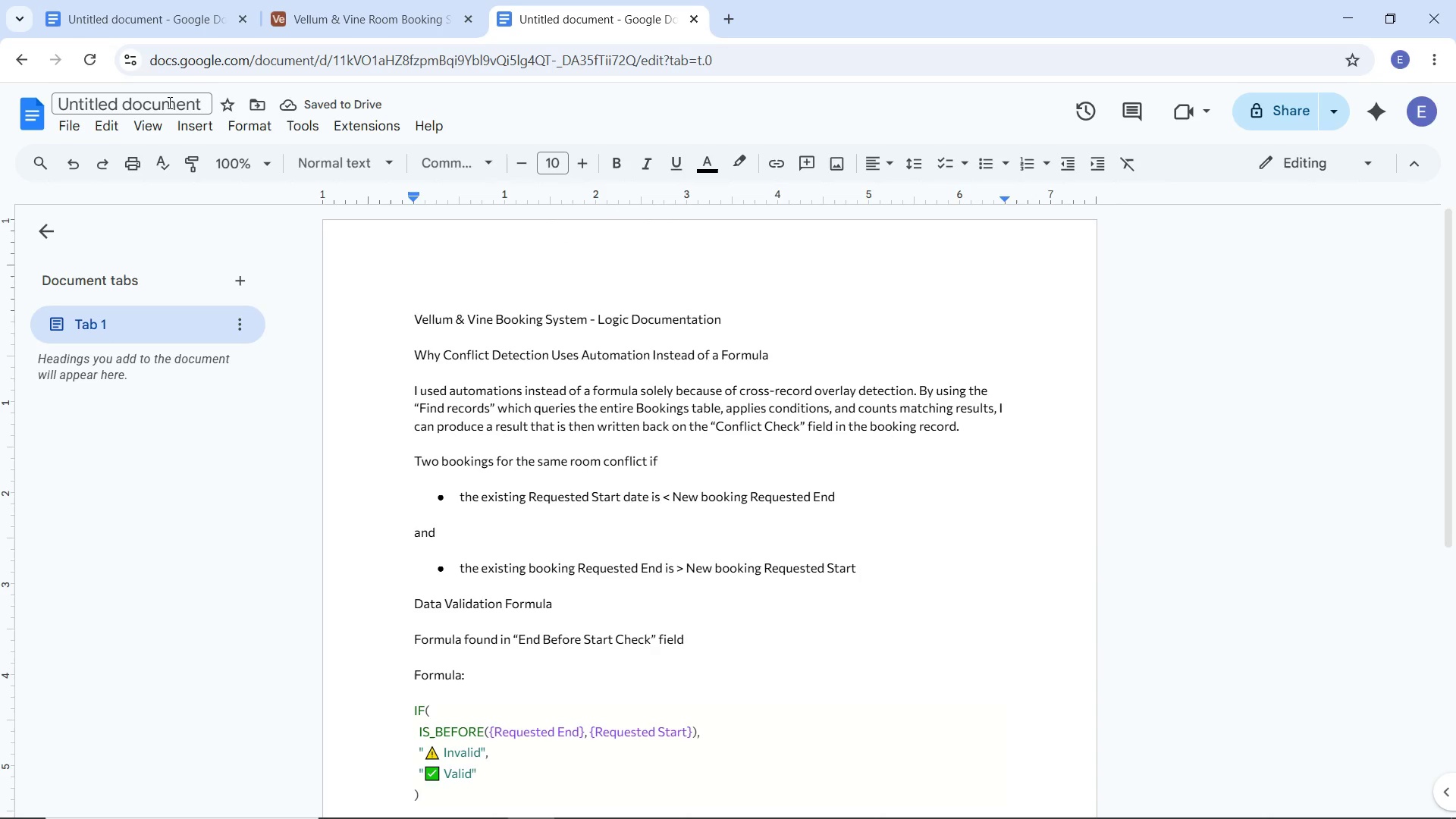 
left_click([168, 102])
 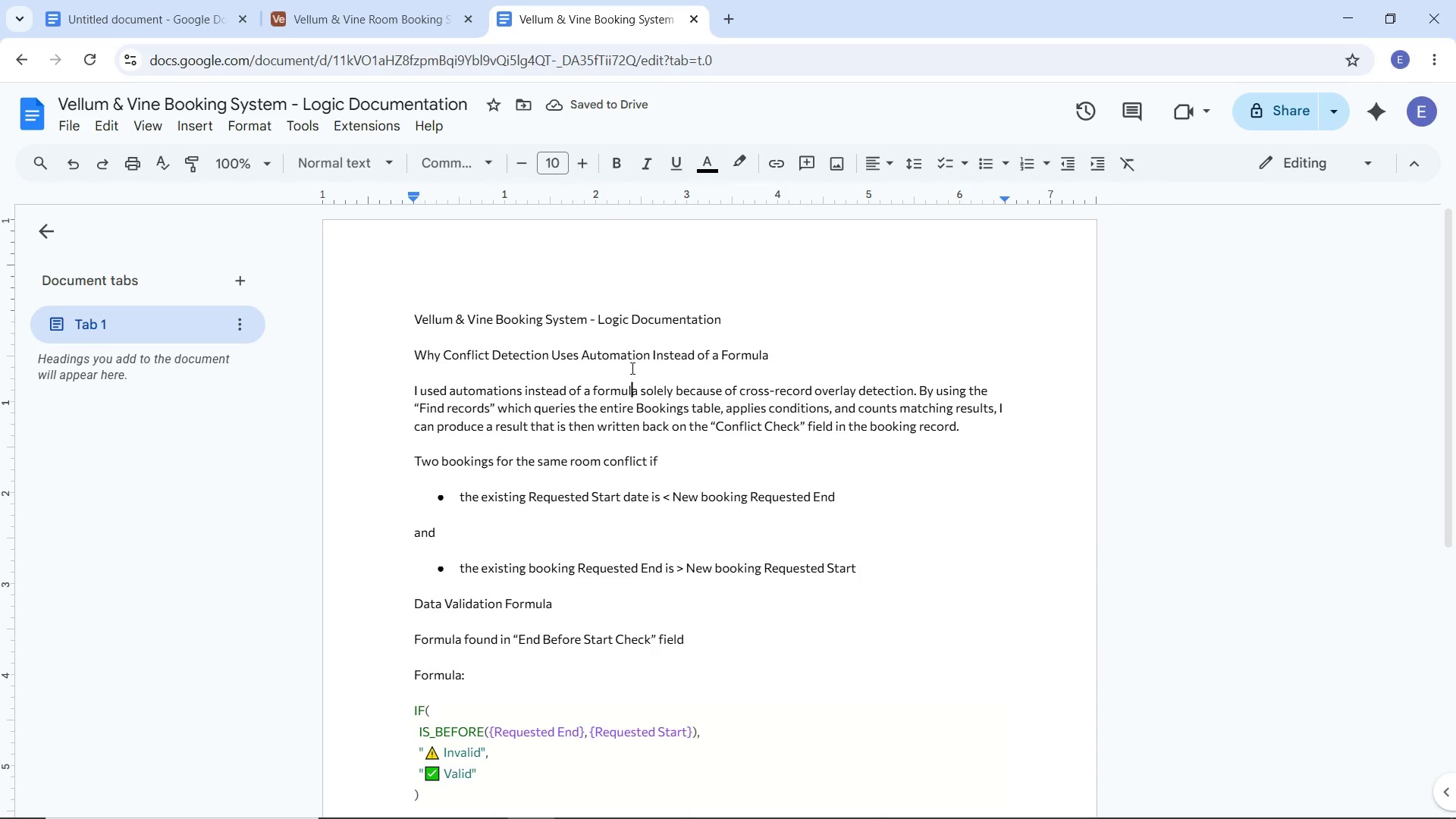 
scroll: coordinate [624, 539], scroll_direction: down, amount: 4.0
 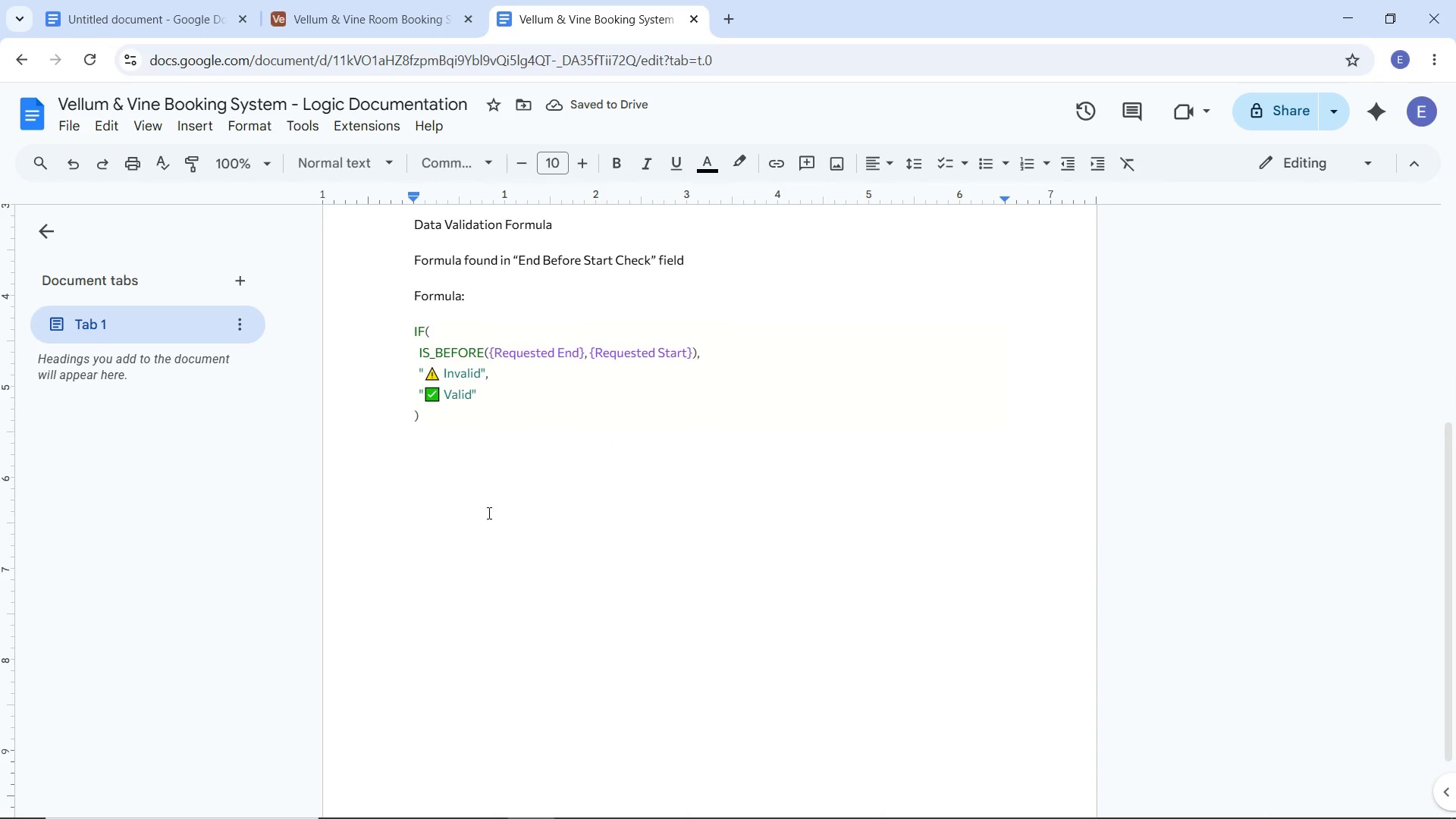 
left_click([488, 513])
 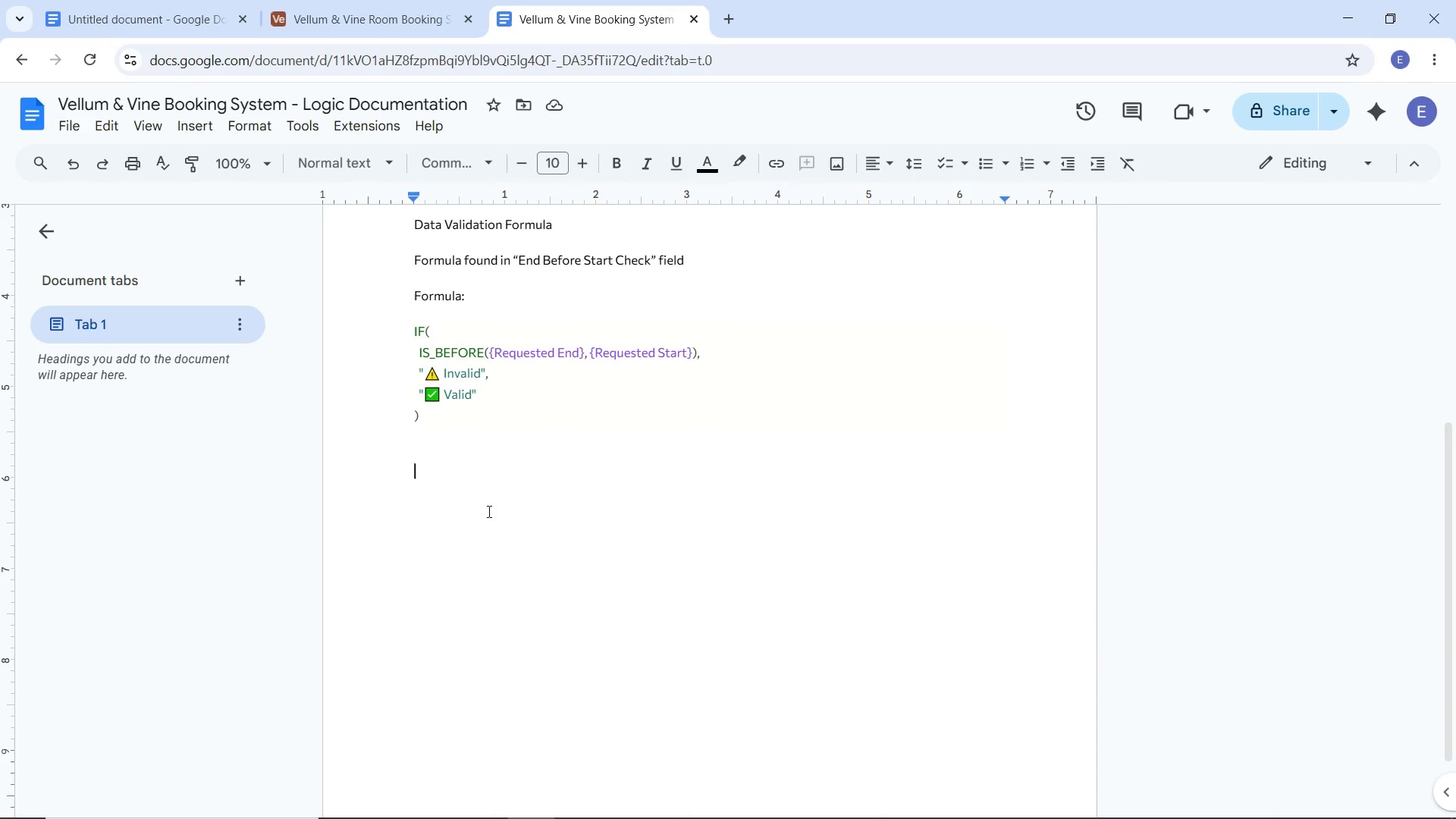 
key(Backspace)
 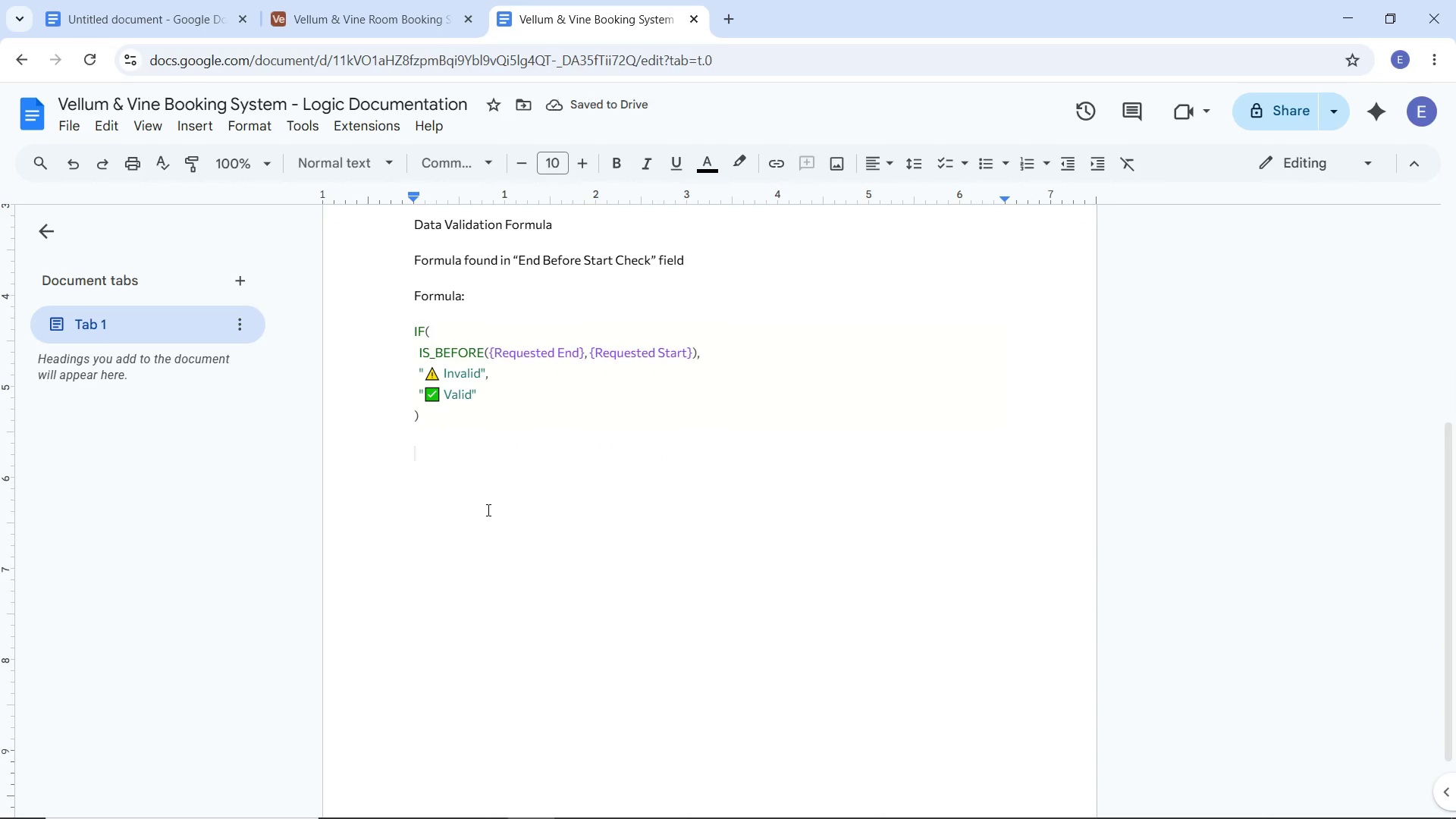 
type(Automation Logic Flow)
 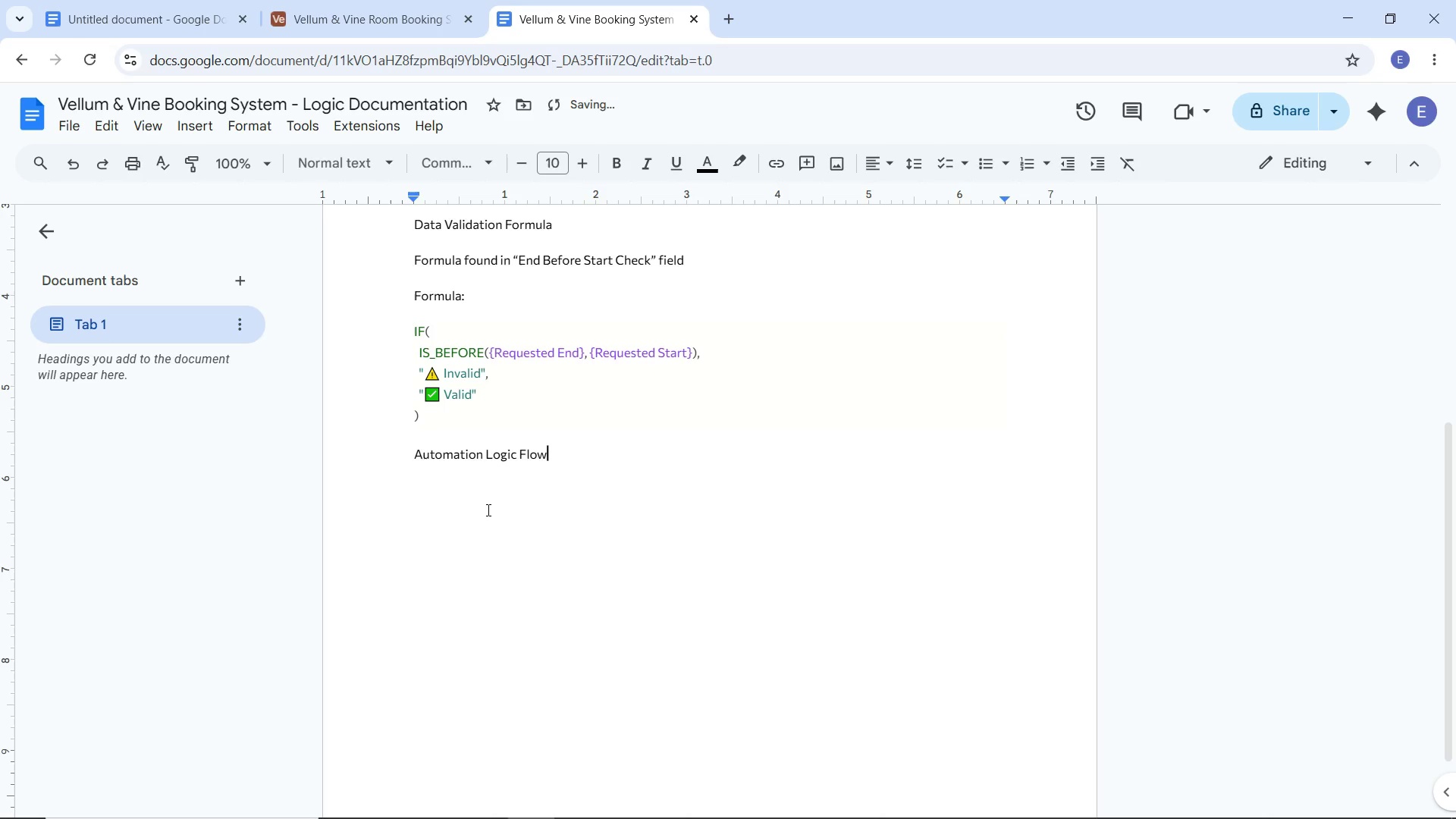 
key(Enter)
 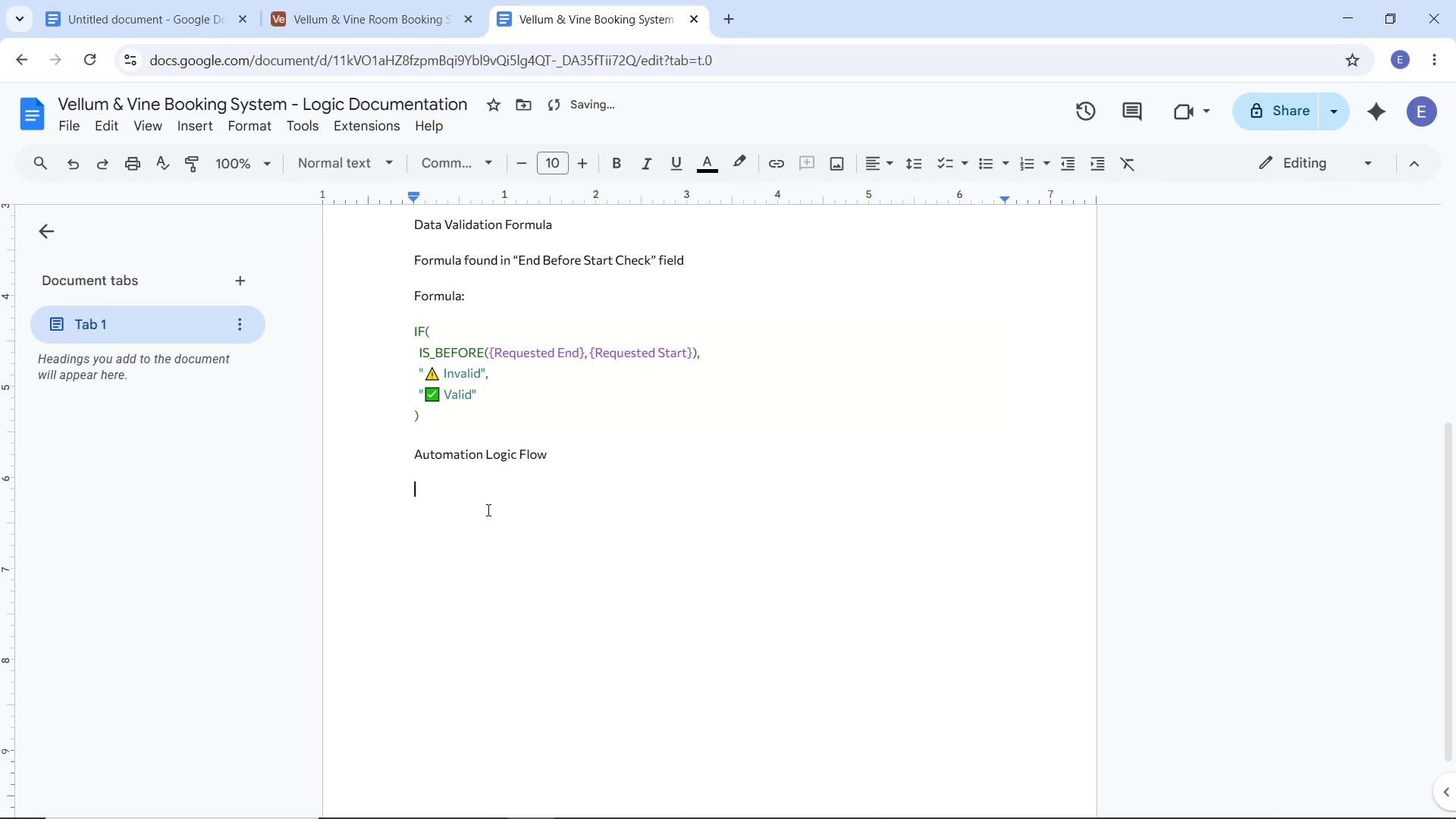 
key(Enter)
 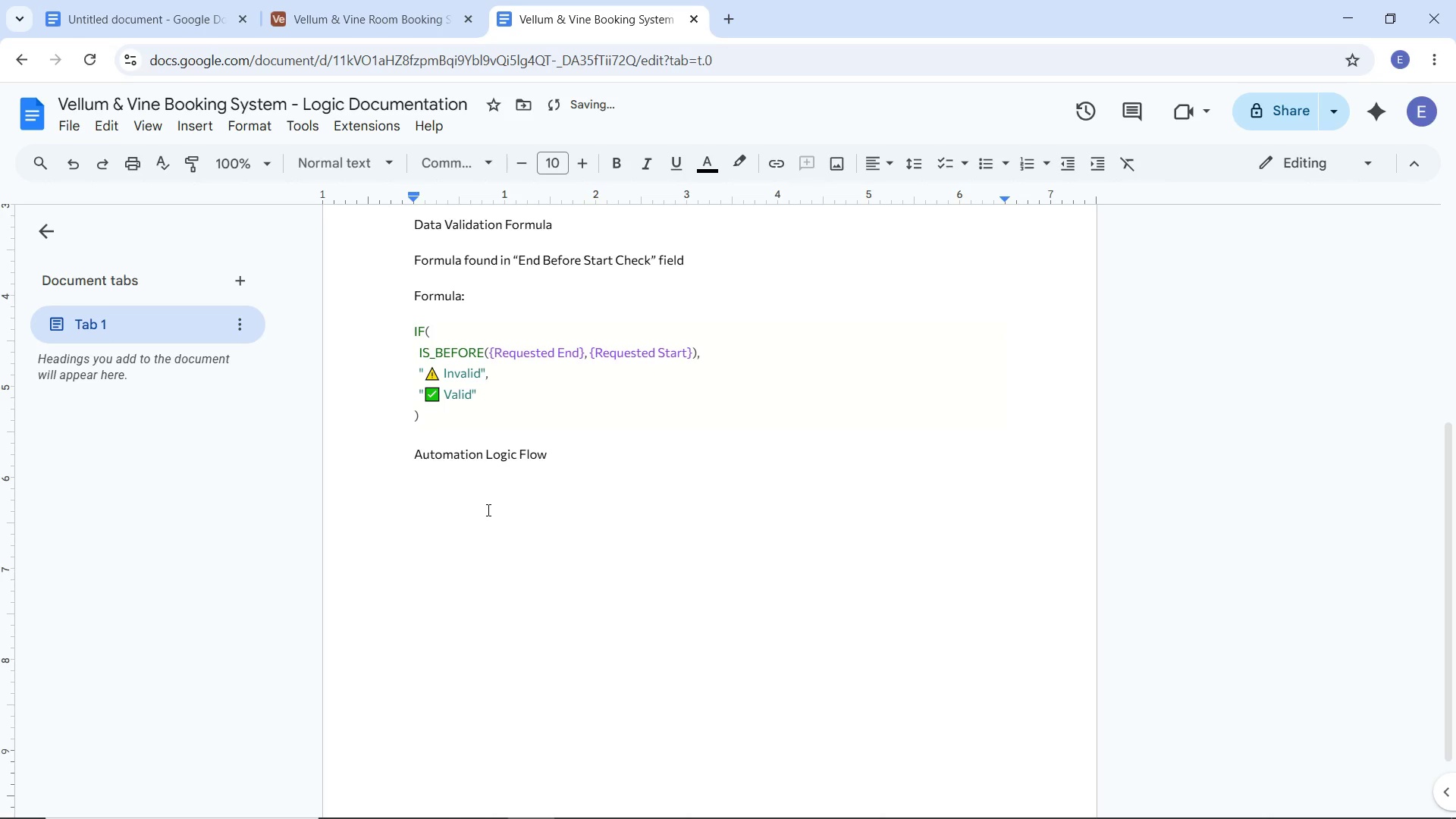 
type(Tri)
key(Backspace)
key(Backspace)
type(RIGGER)
 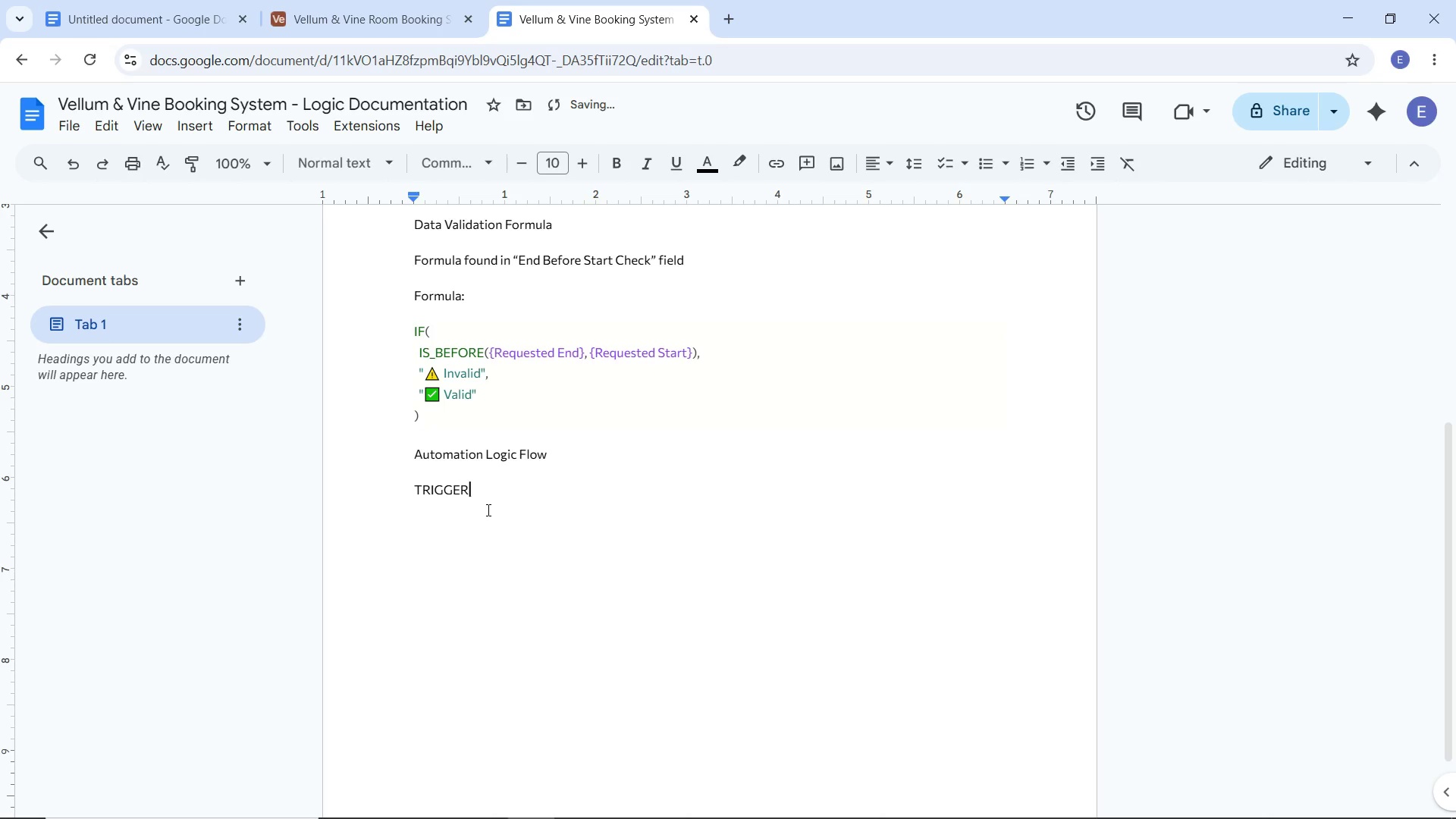 
type(: New record created in Bookings table)
 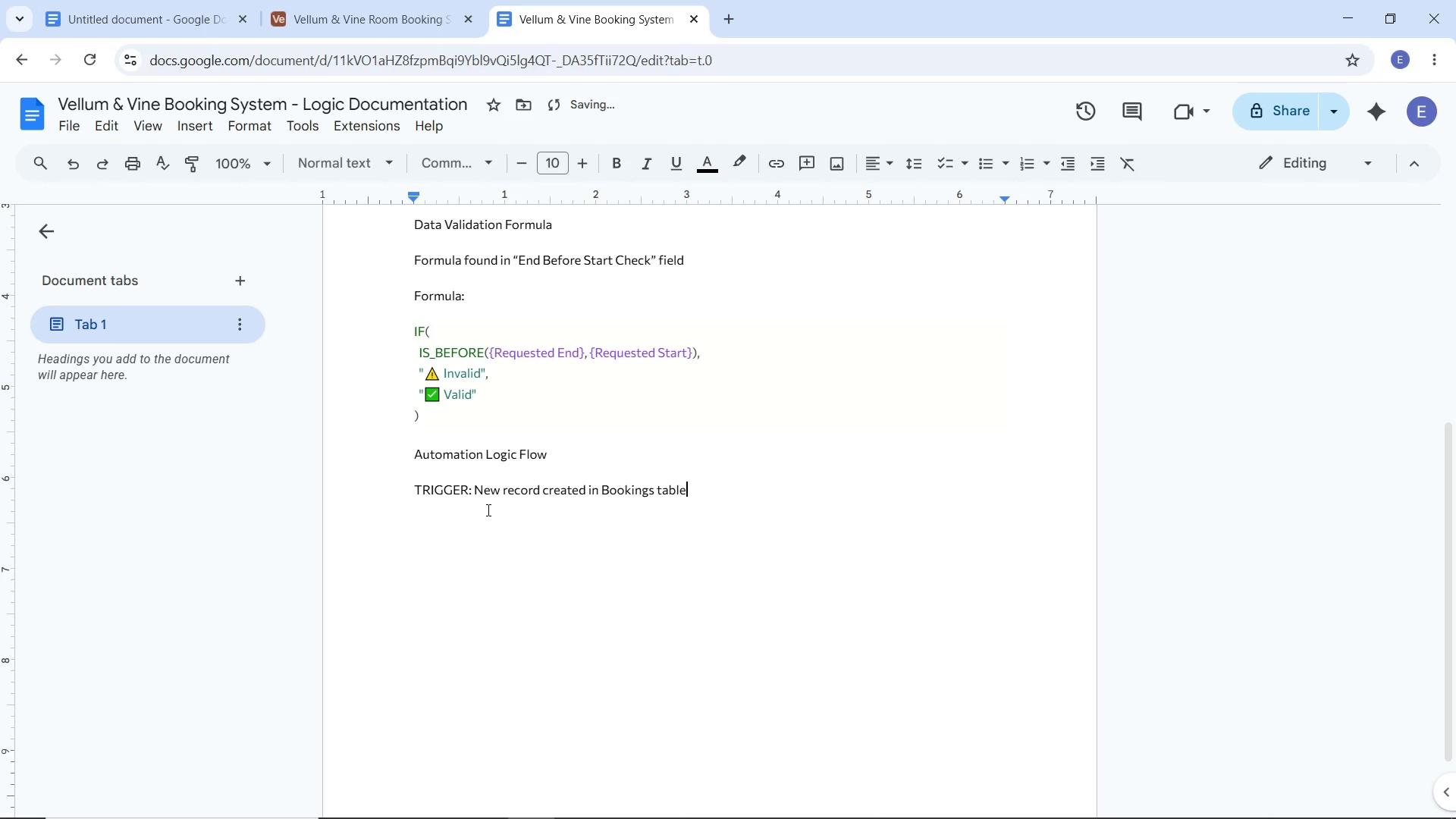 
key(Enter)
 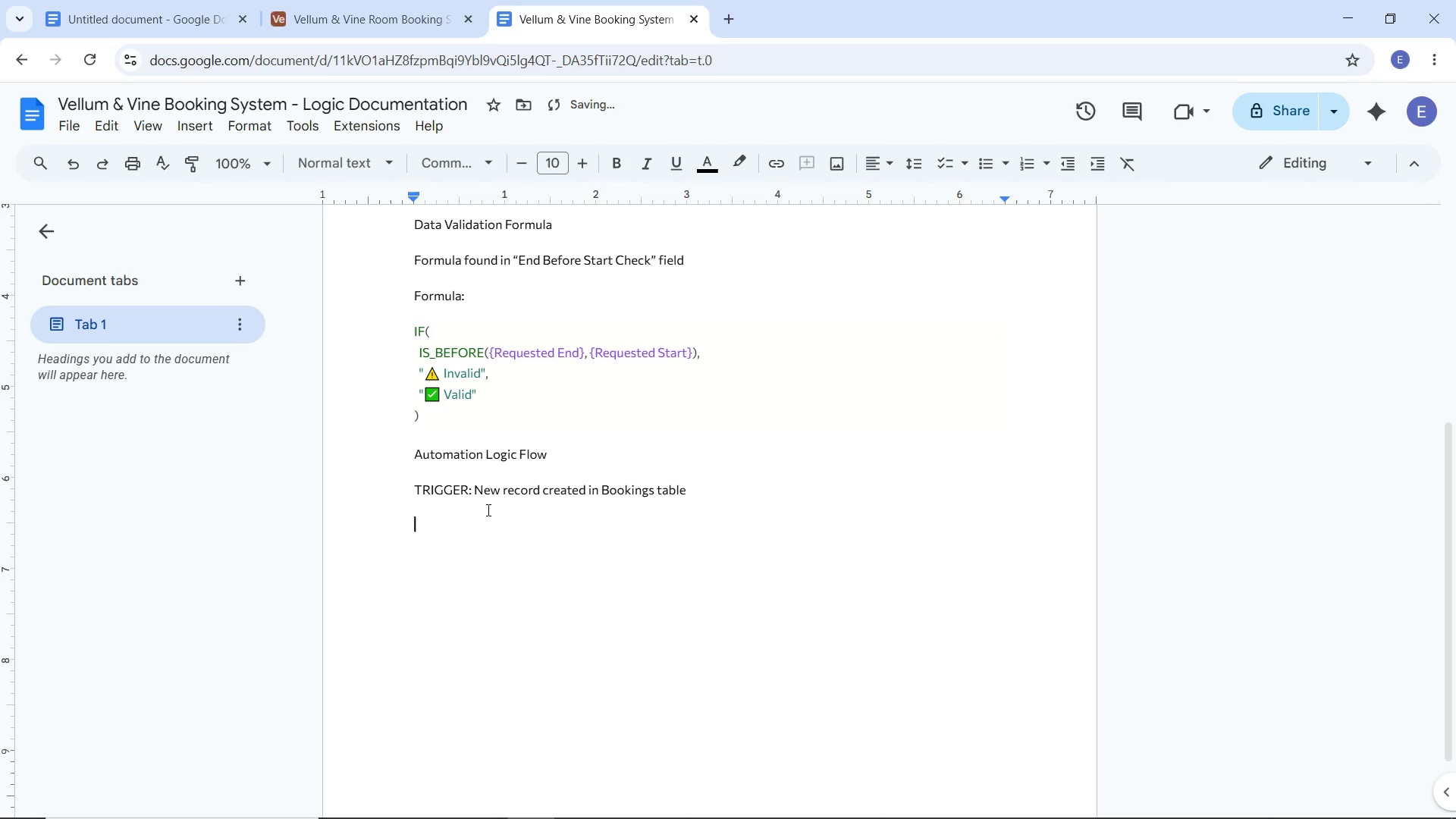 
key(Enter)
 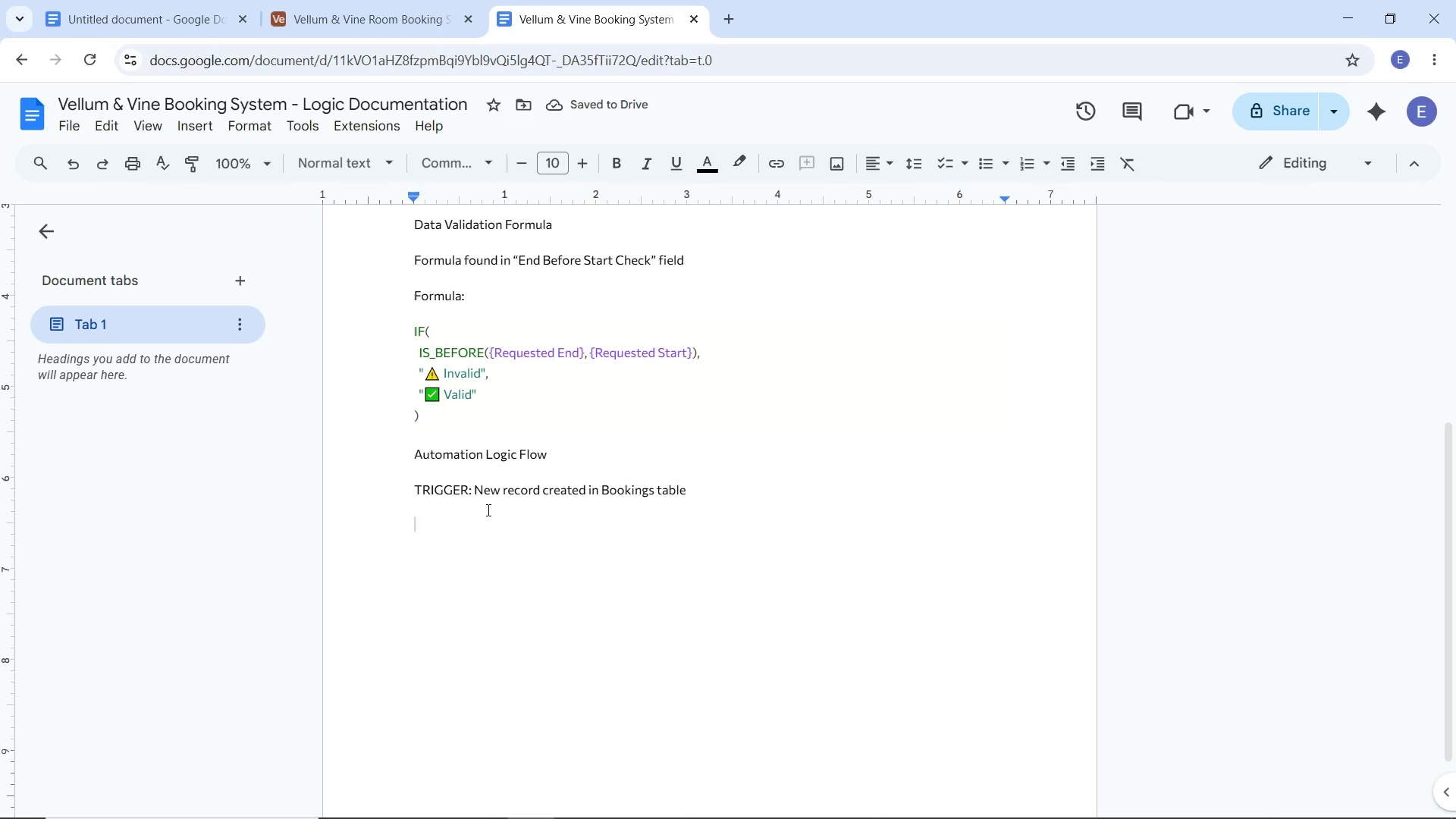 
key(Shift+Semicolon)
 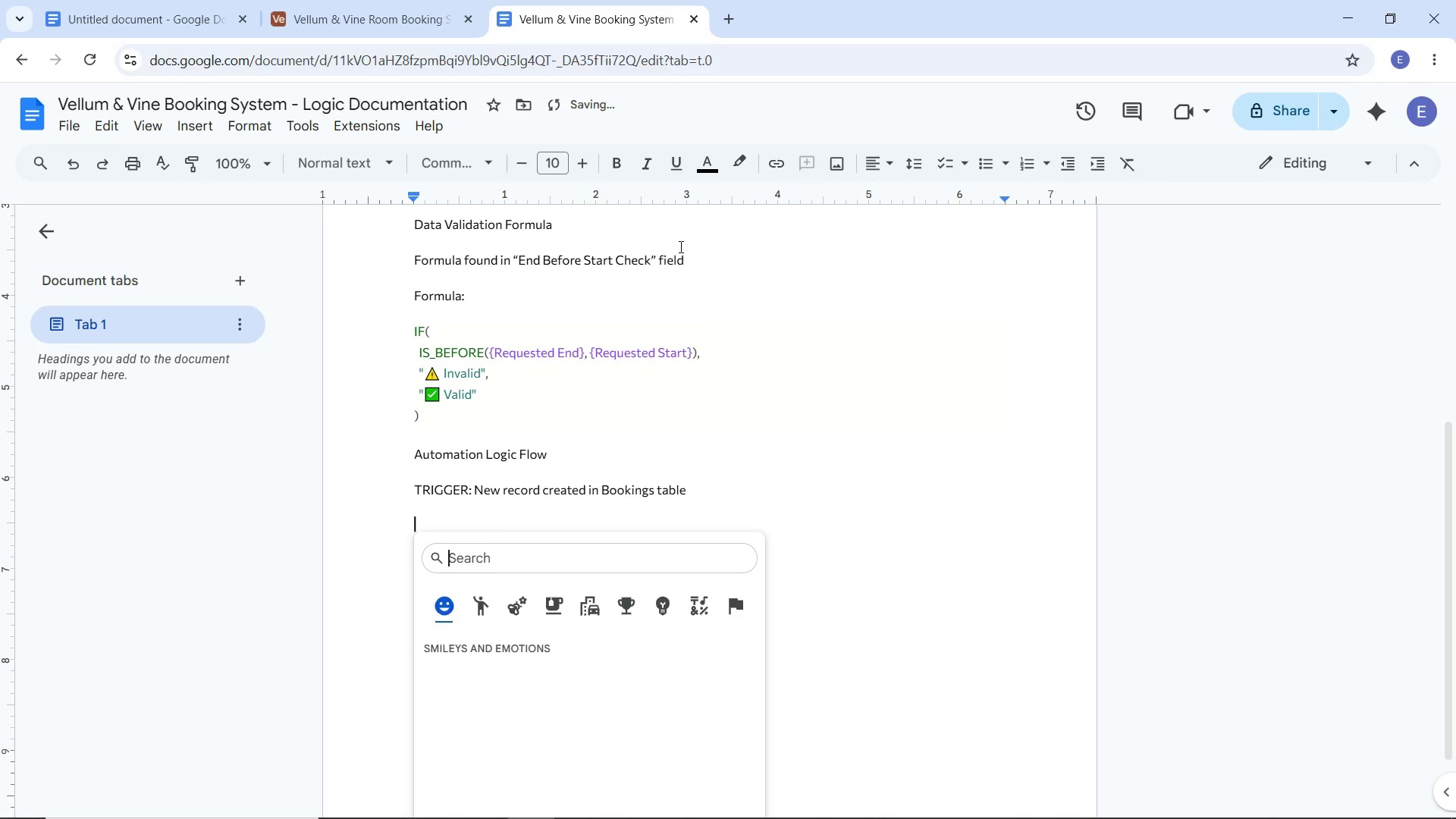 
scroll: coordinate [738, 466], scroll_direction: down, amount: 4.0
 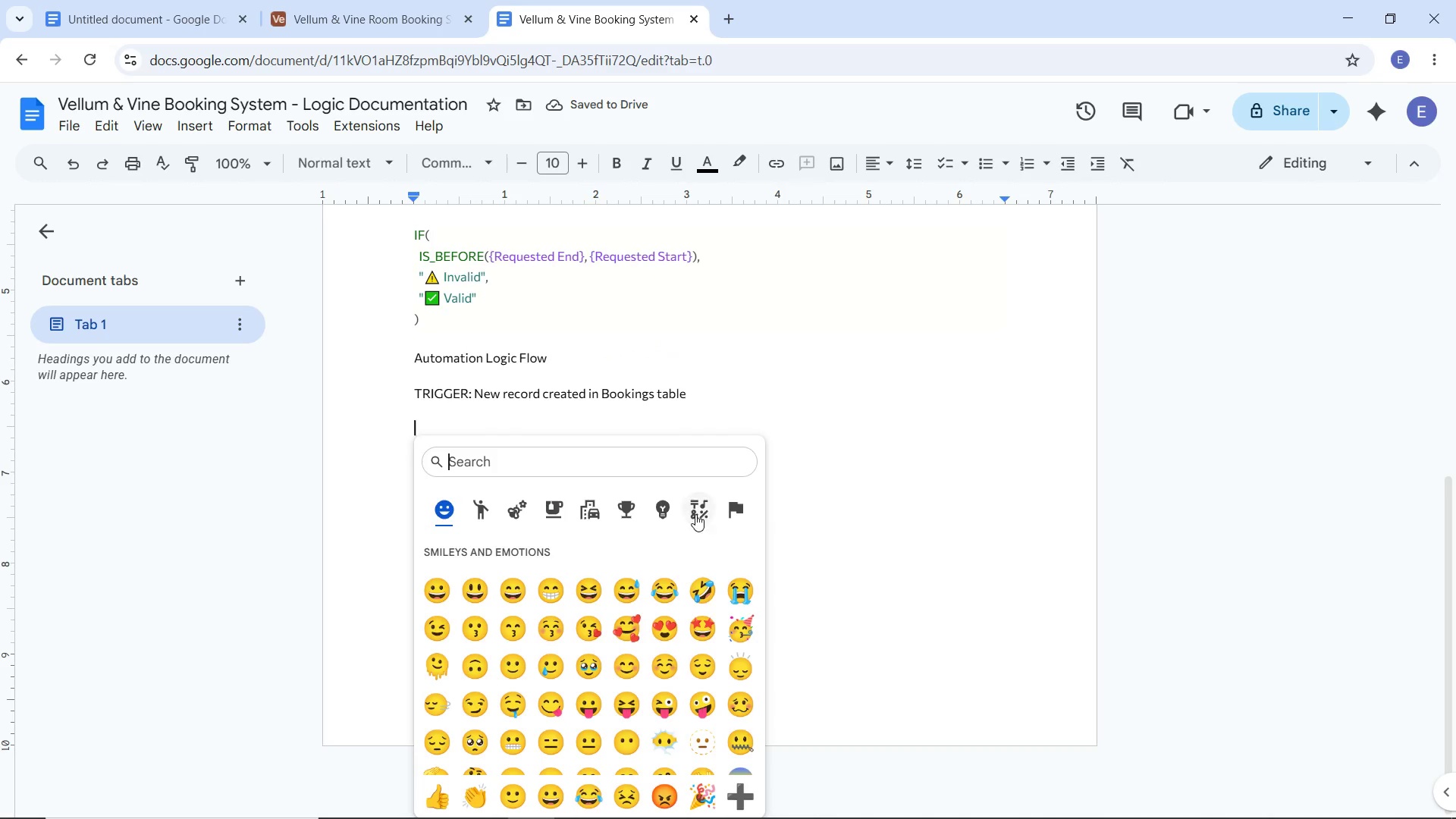 
left_click([695, 513])
 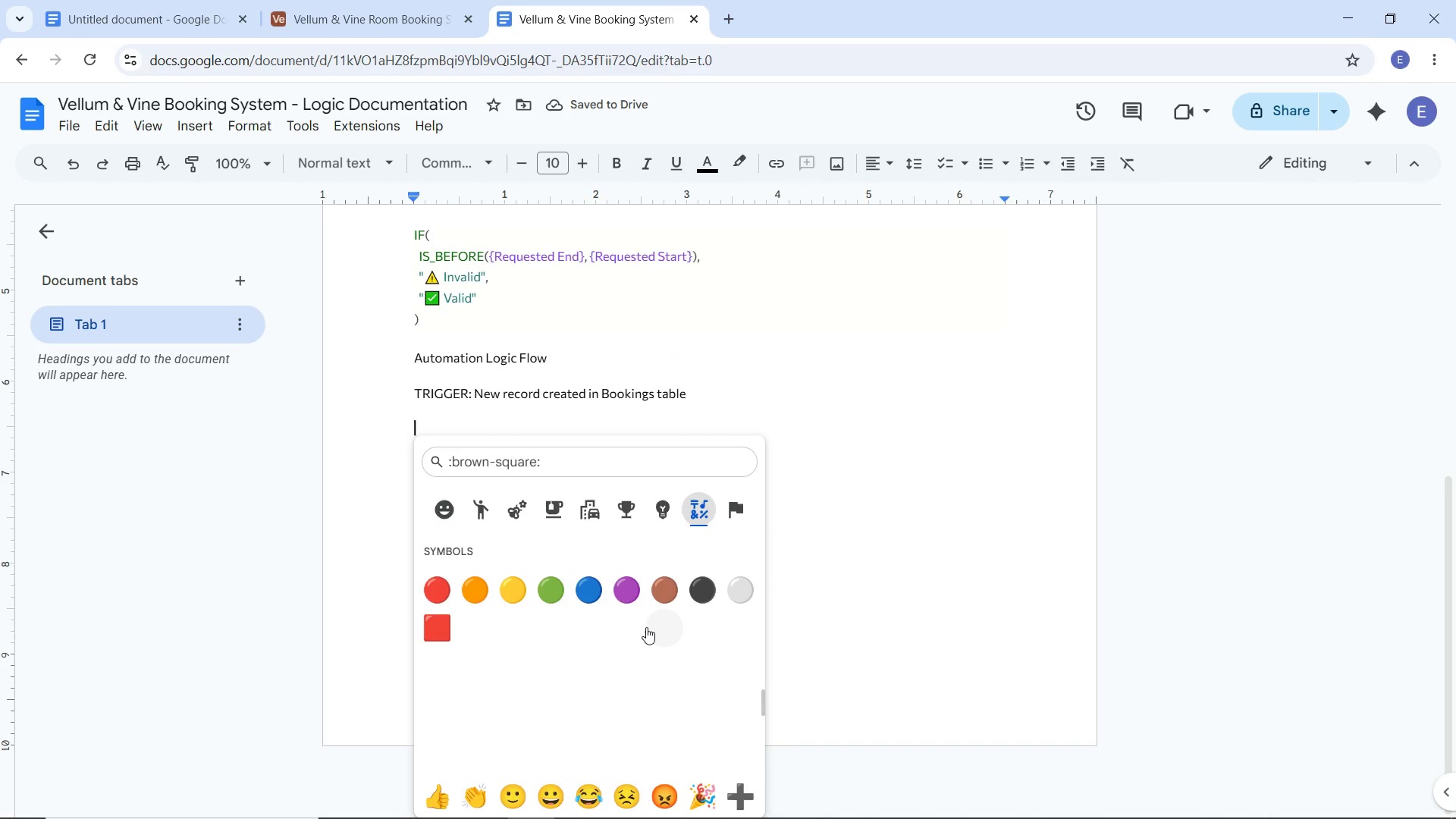 
scroll: coordinate [648, 627], scroll_direction: down, amount: 3.0
 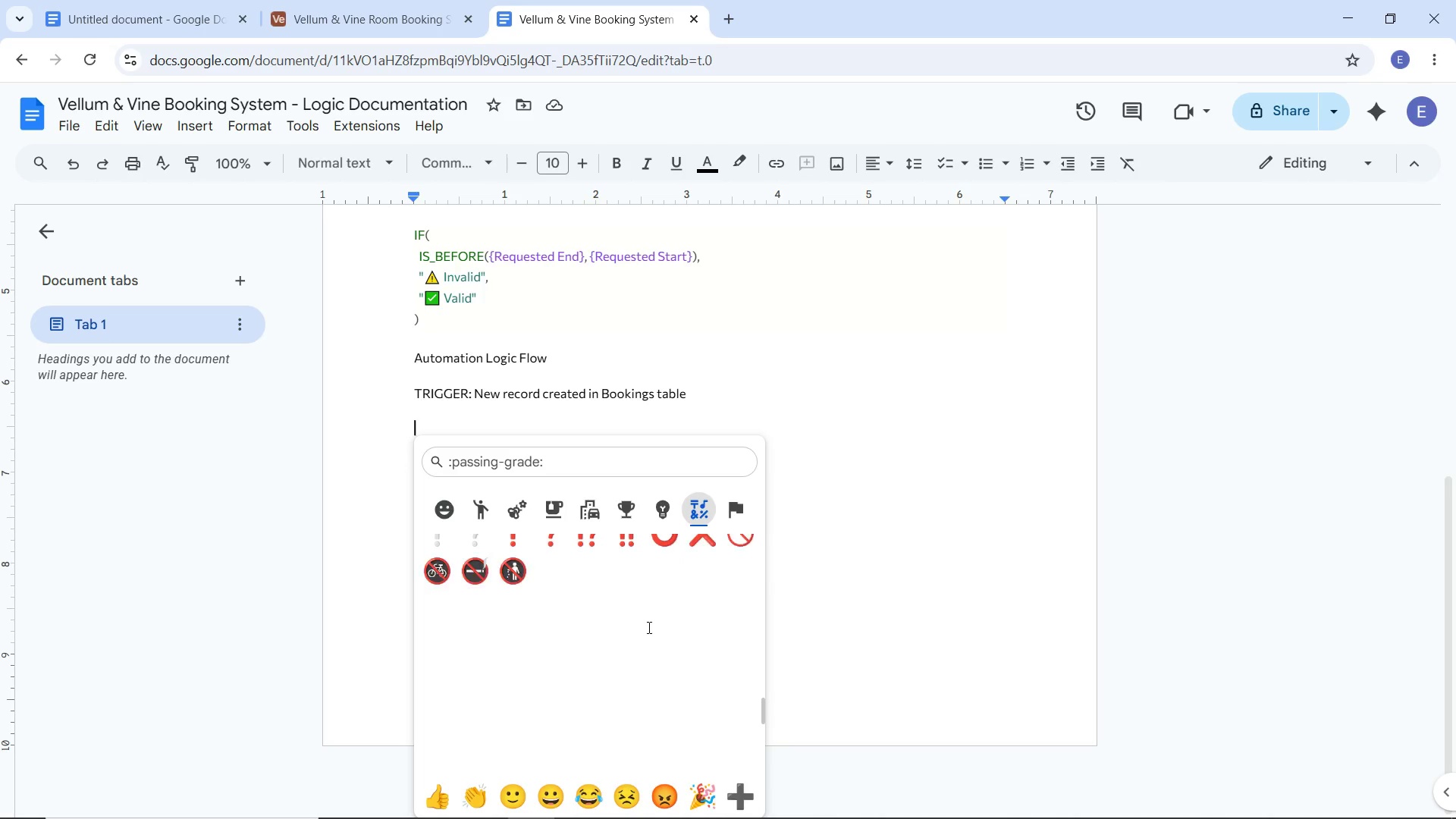 
scroll: coordinate [648, 627], scroll_direction: up, amount: 1.0
 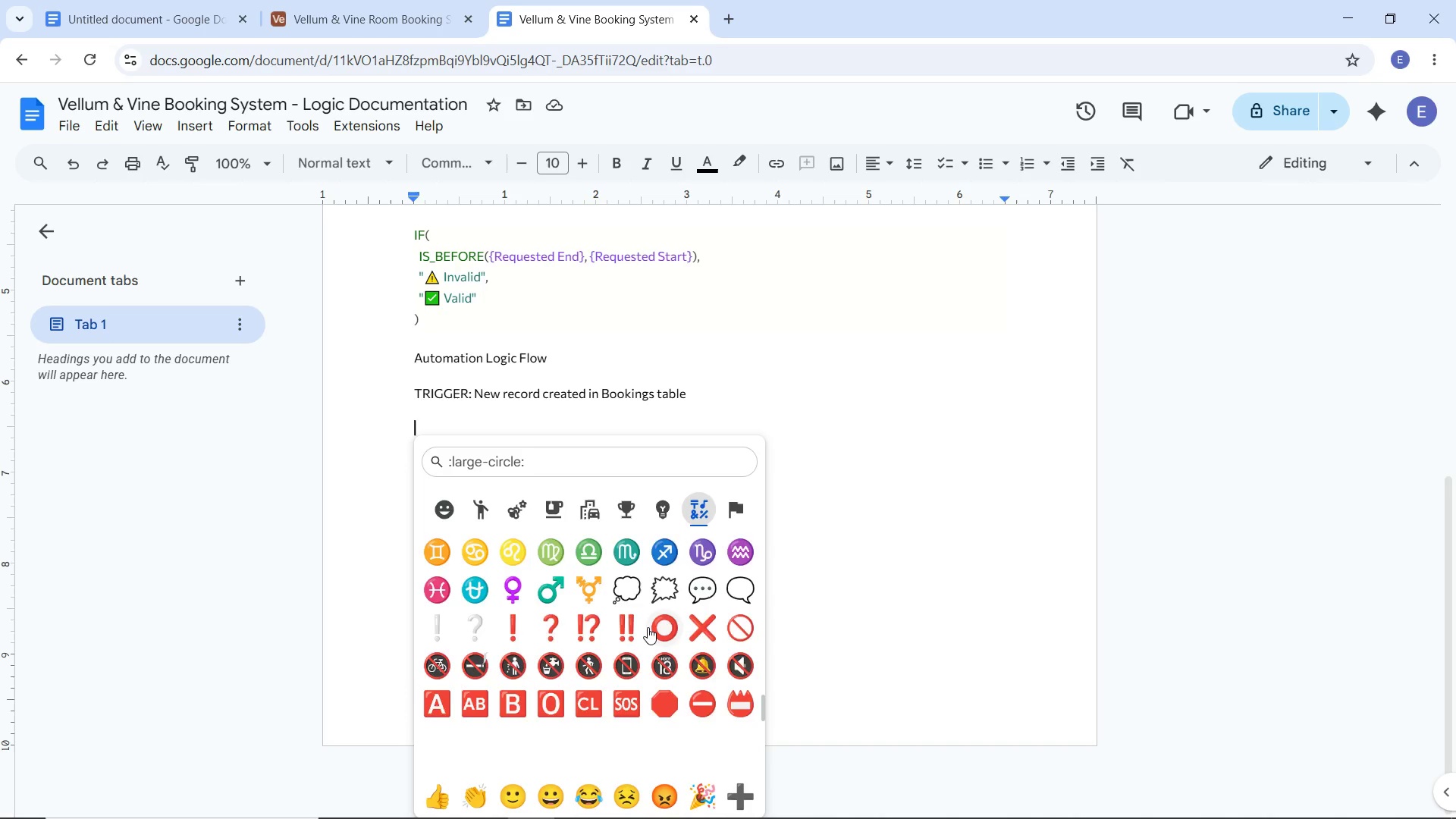 
scroll: coordinate [651, 623], scroll_direction: down, amount: 4.0
 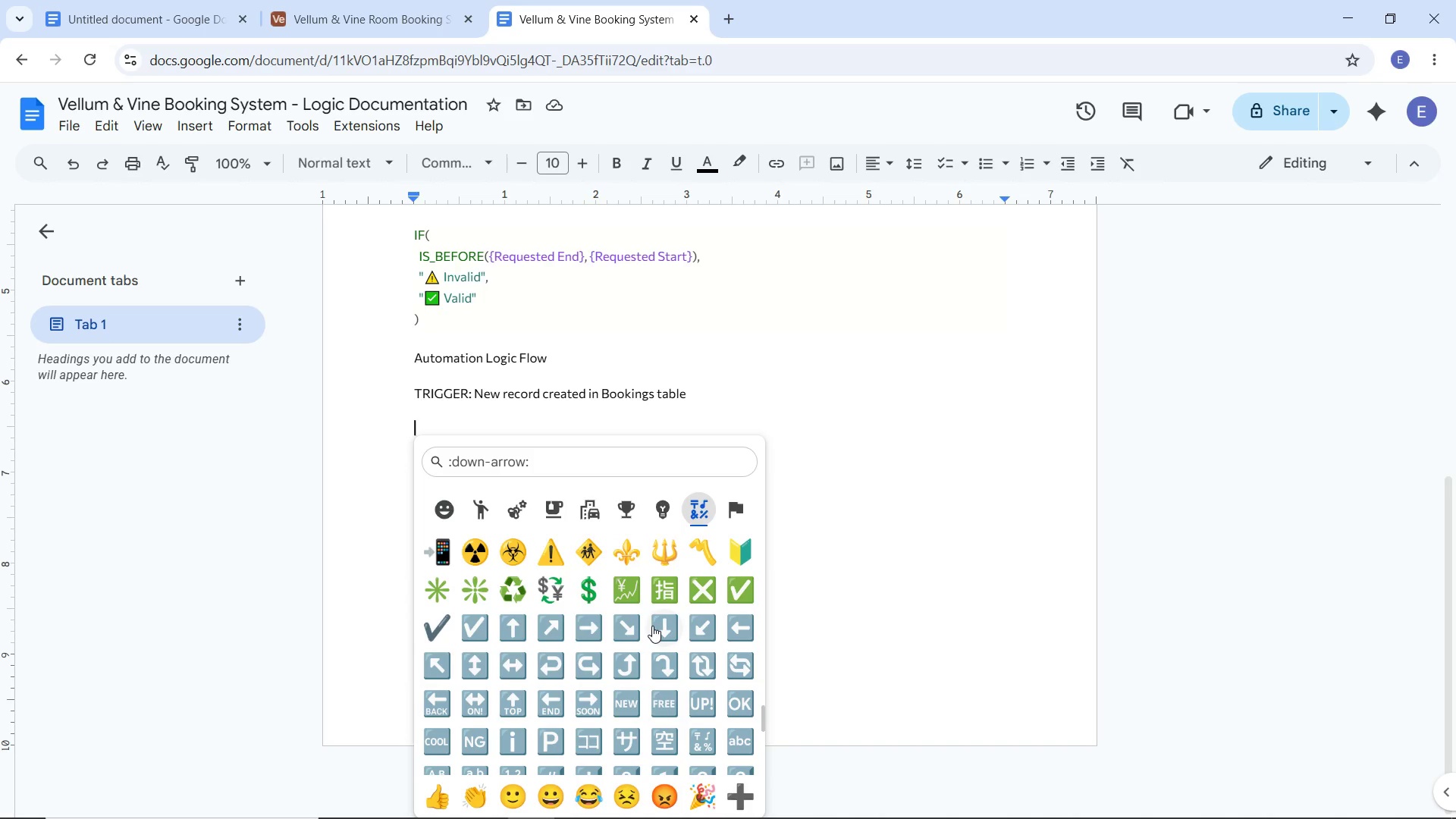 
left_click([652, 626])
 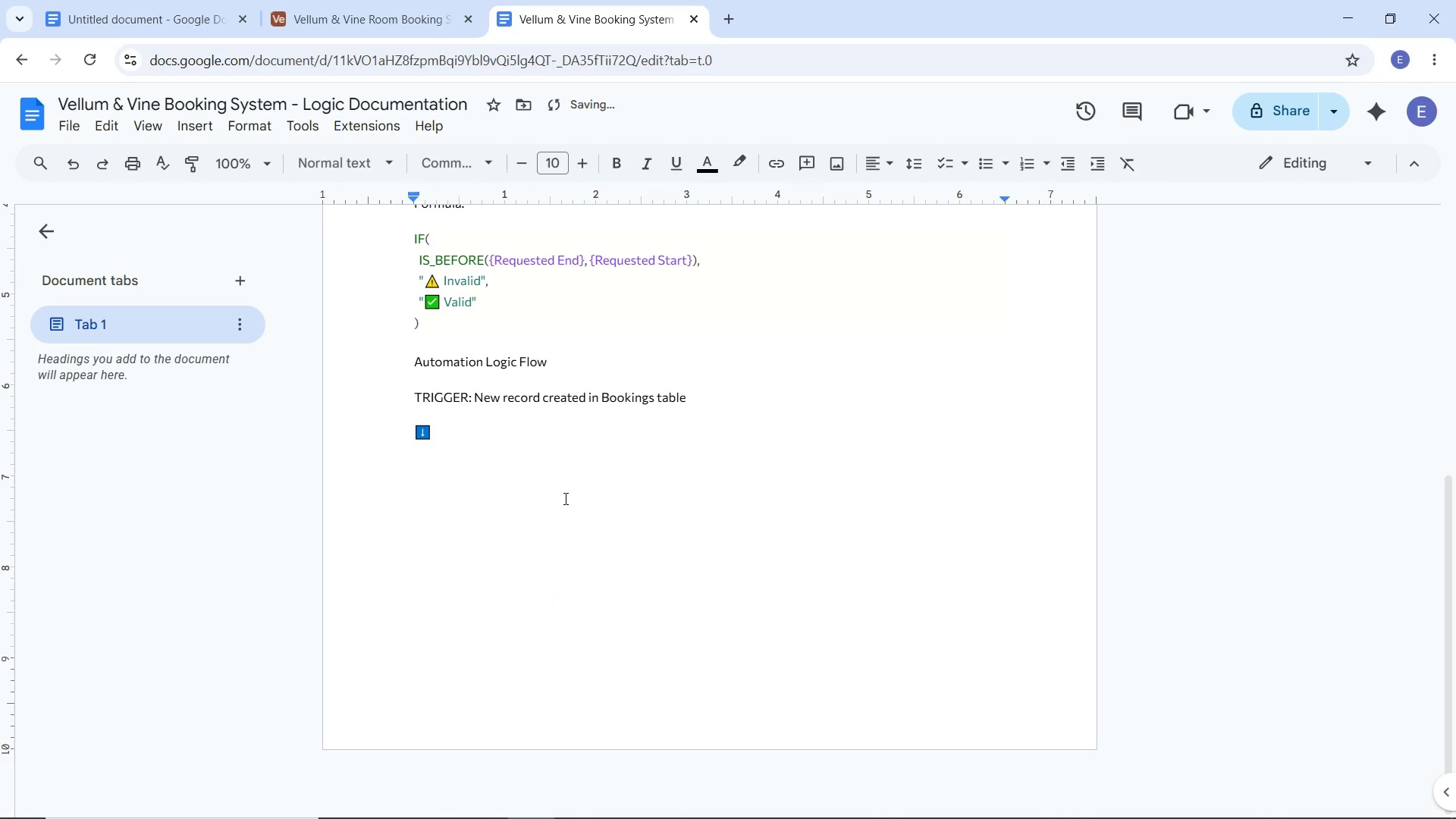 
key(Enter)
 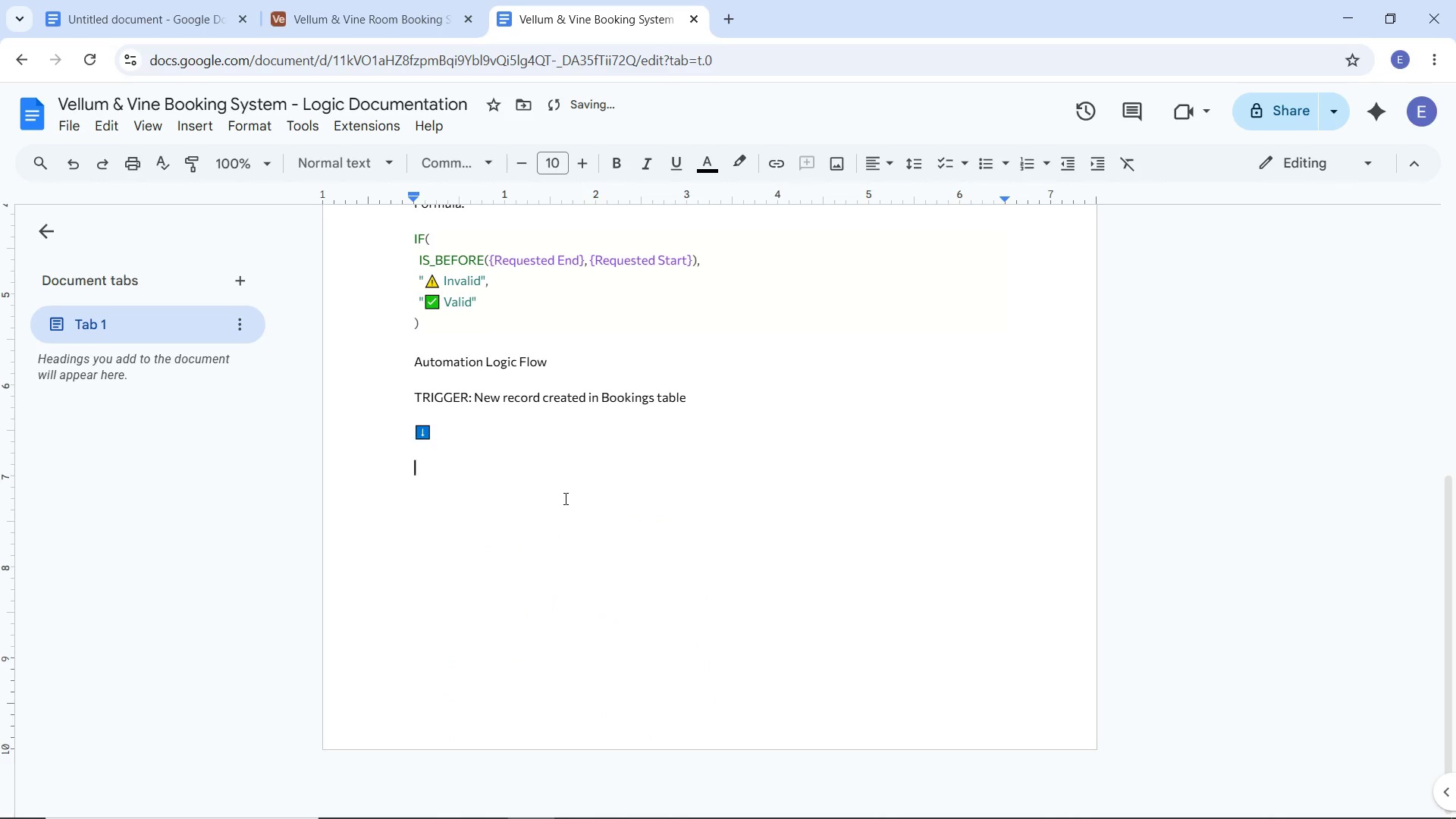 
key(Enter)
 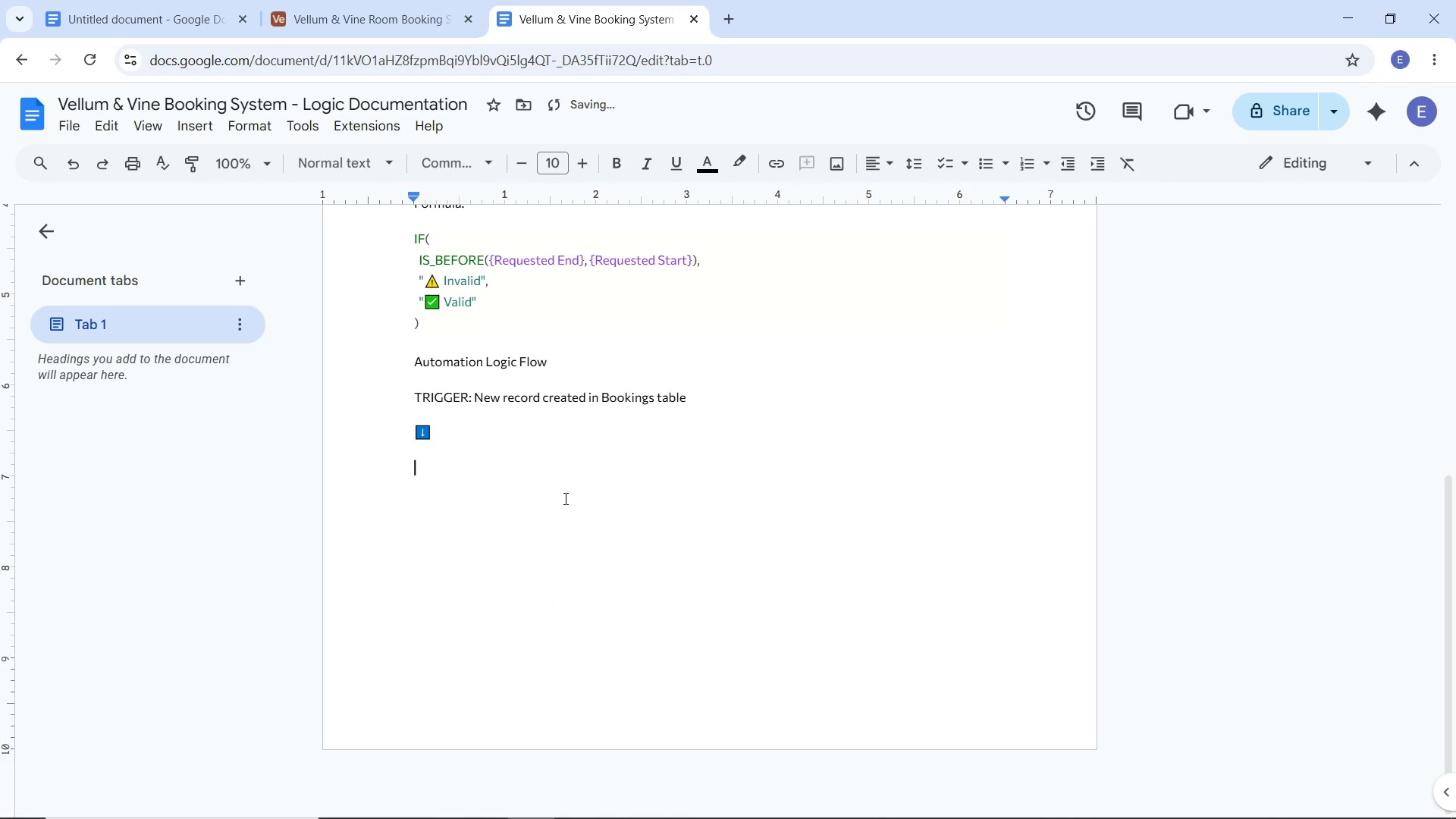 
type(ACRRION)
key(Backspace)
key(Backspace)
key(Backspace)
key(Backspace)
key(Backspace)
type(TION 1: Find Recorsds in )
key(Backspace)
key(Backspace)
key(Backspace)
key(Backspace)
key(Backspace)
key(Backspace)
key(Backspace)
type(s in )
key(Backspace)
key(Backspace)
key(Backspace)
key(Backspace)
key(Backspace)
type(ds in Bookings Where )
key(Backspace)
key(Backspace)
key(Backspace)
key(Backspace)
key(Backspace)
key(Backspace)
type(where ALL )
 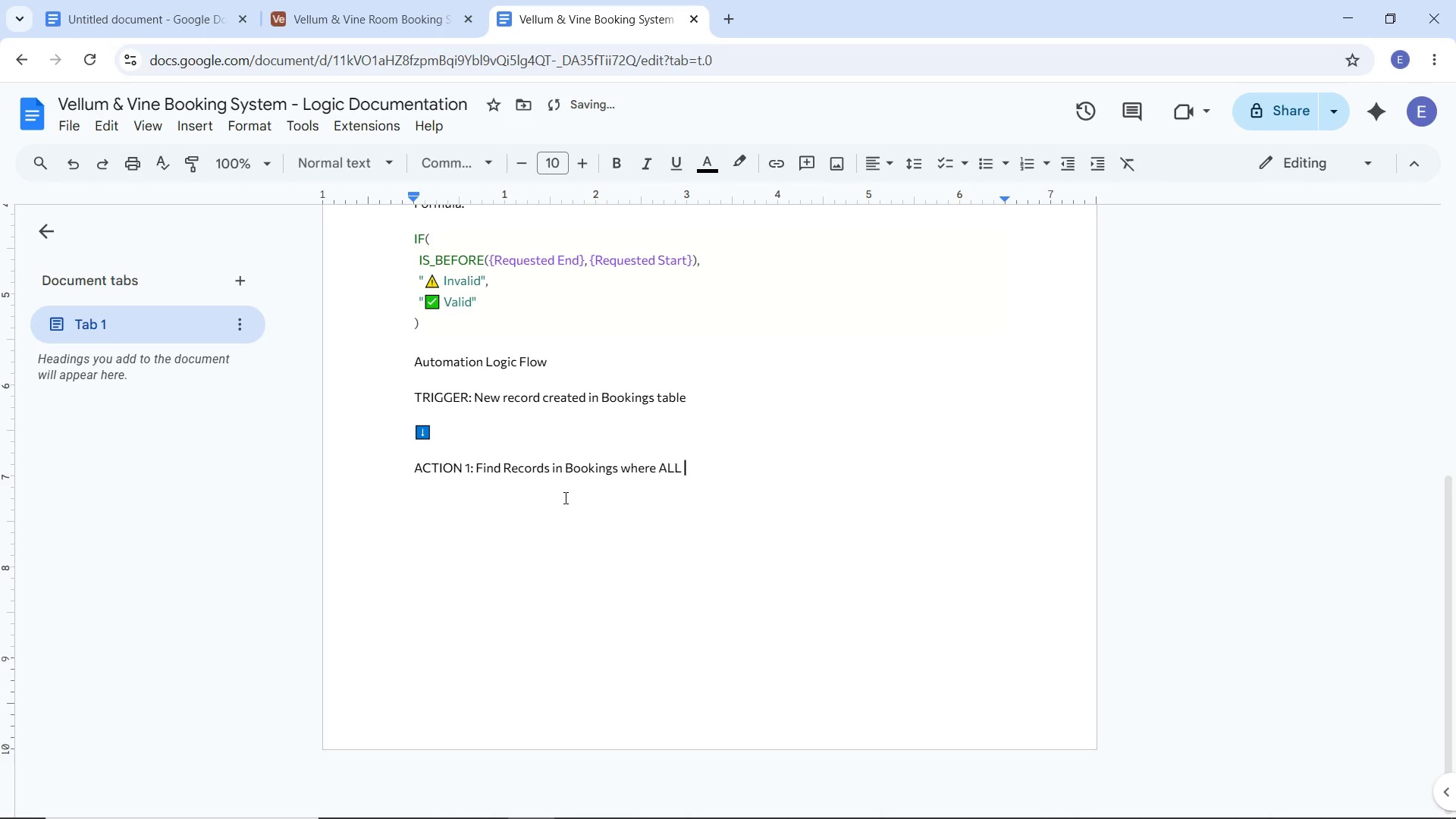 
wait(10.5)
 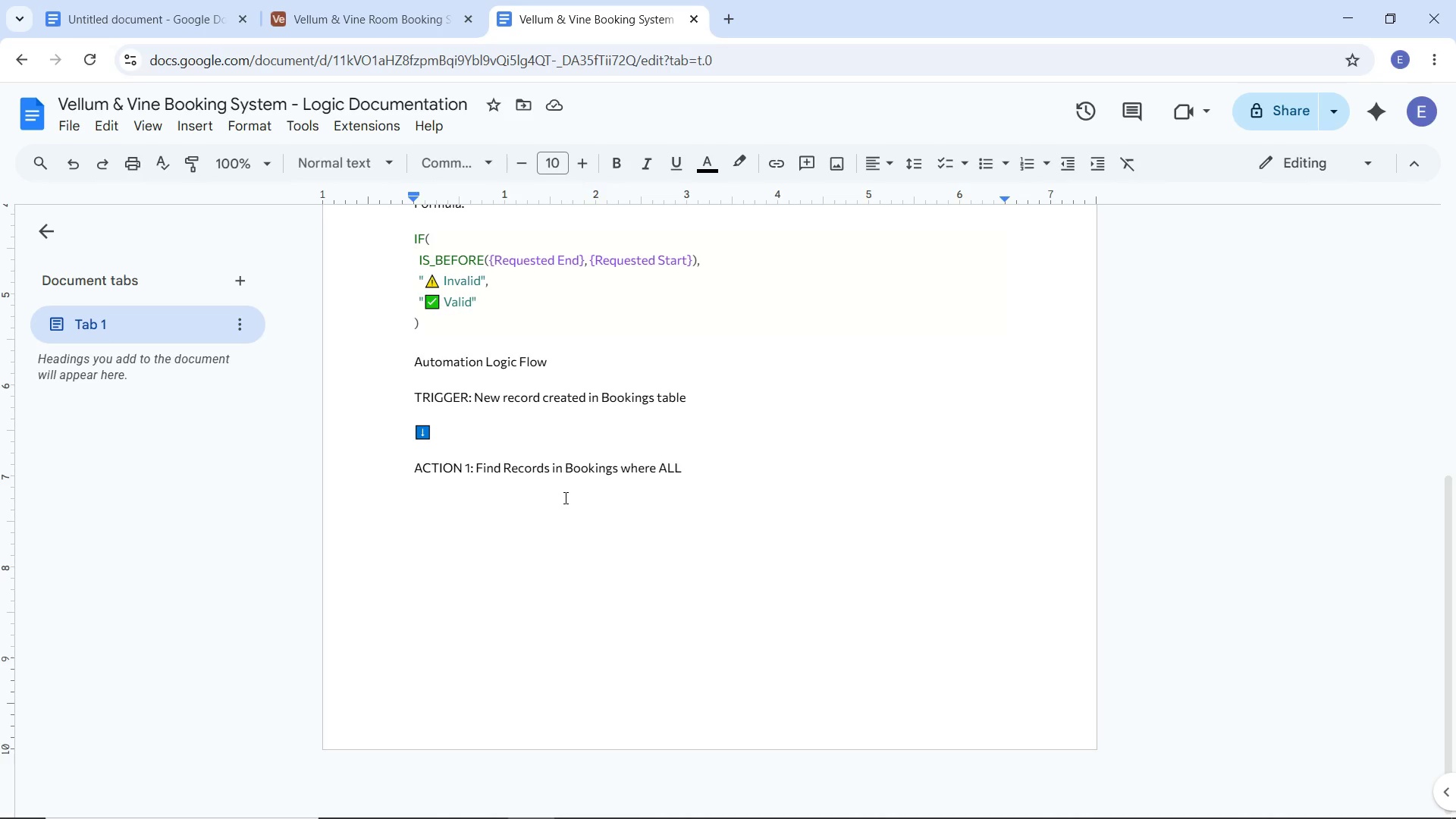 
type(of )
key(Backspace)
type(: )
 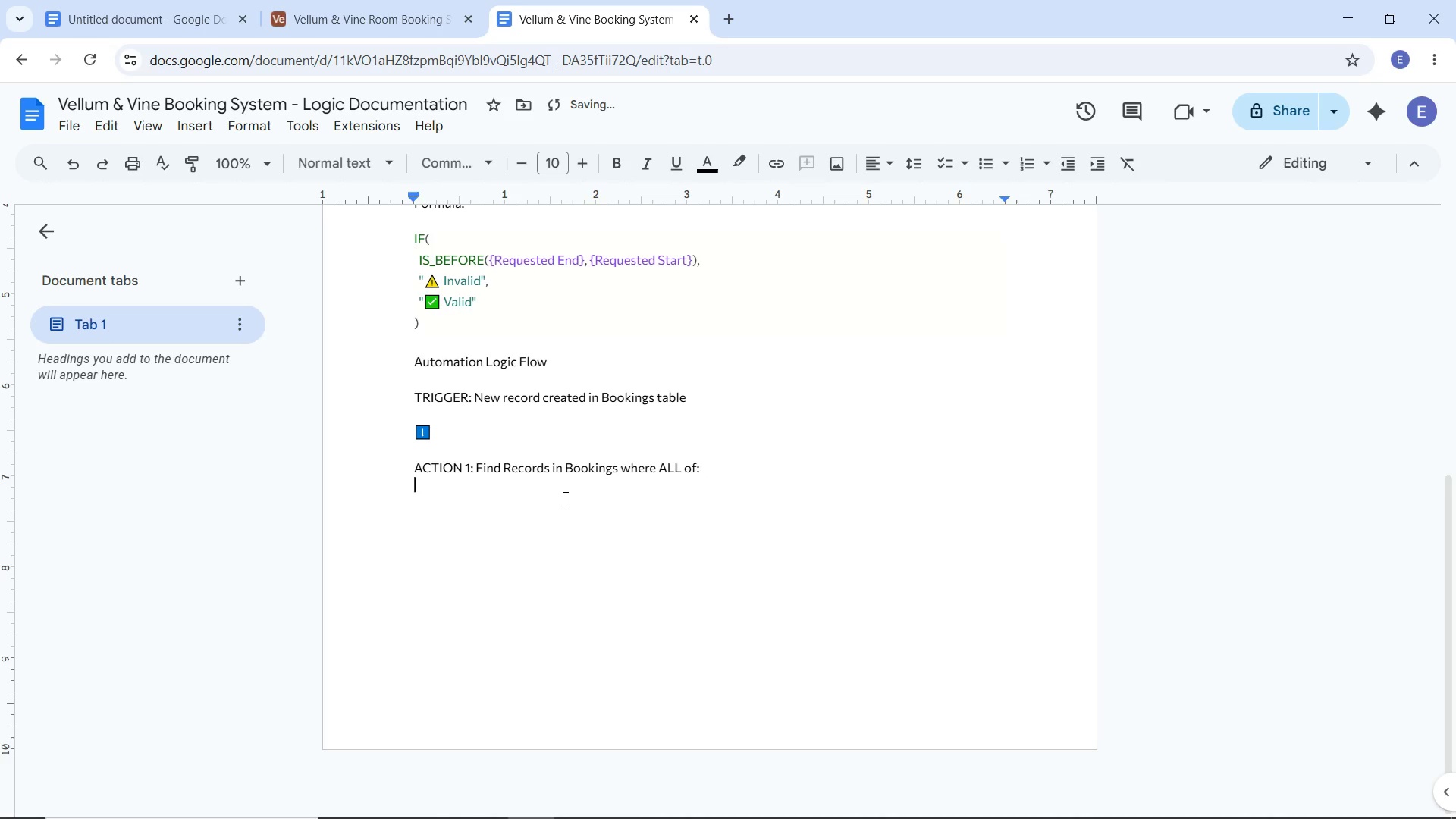 
 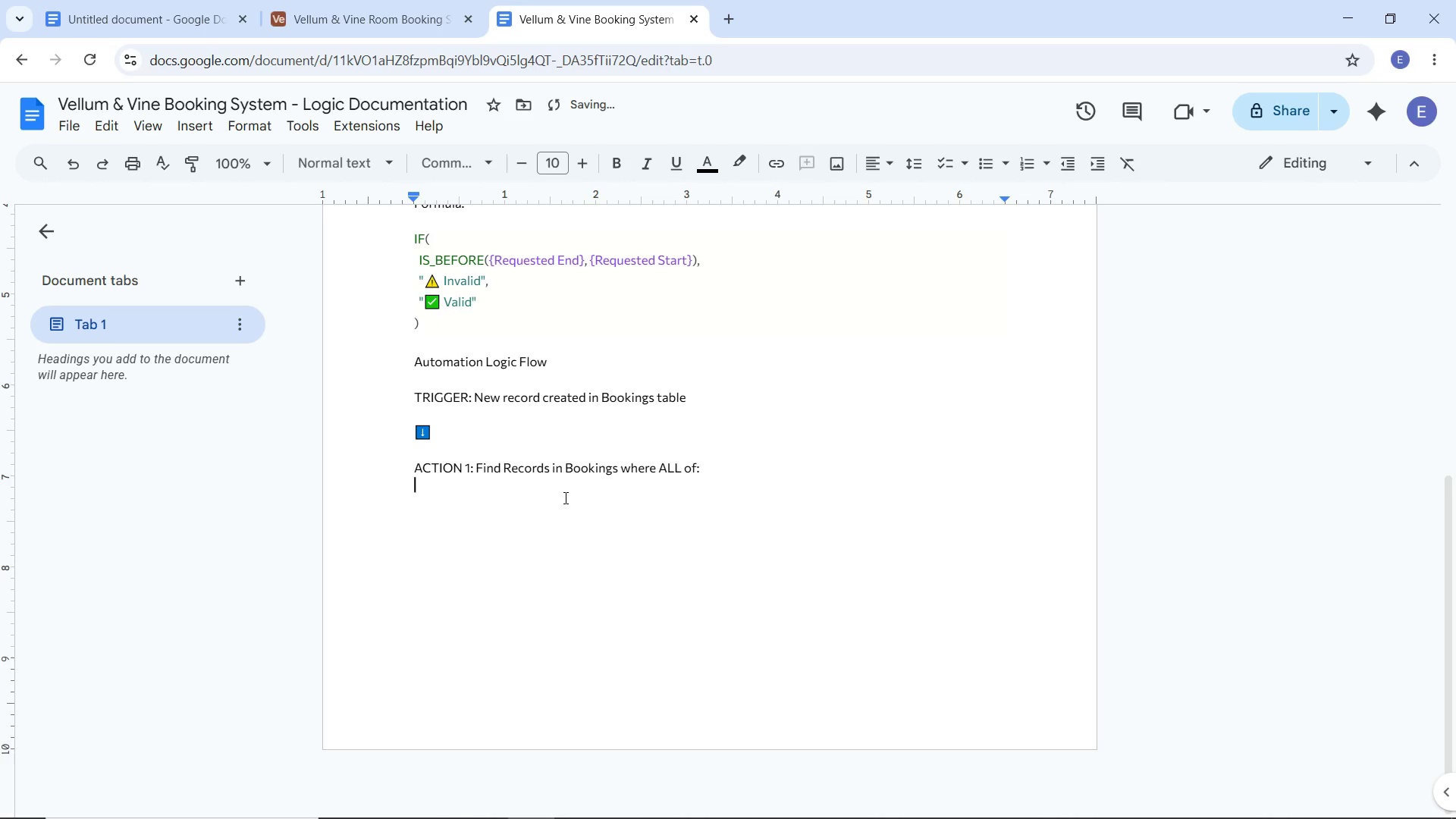 
key(Enter)
 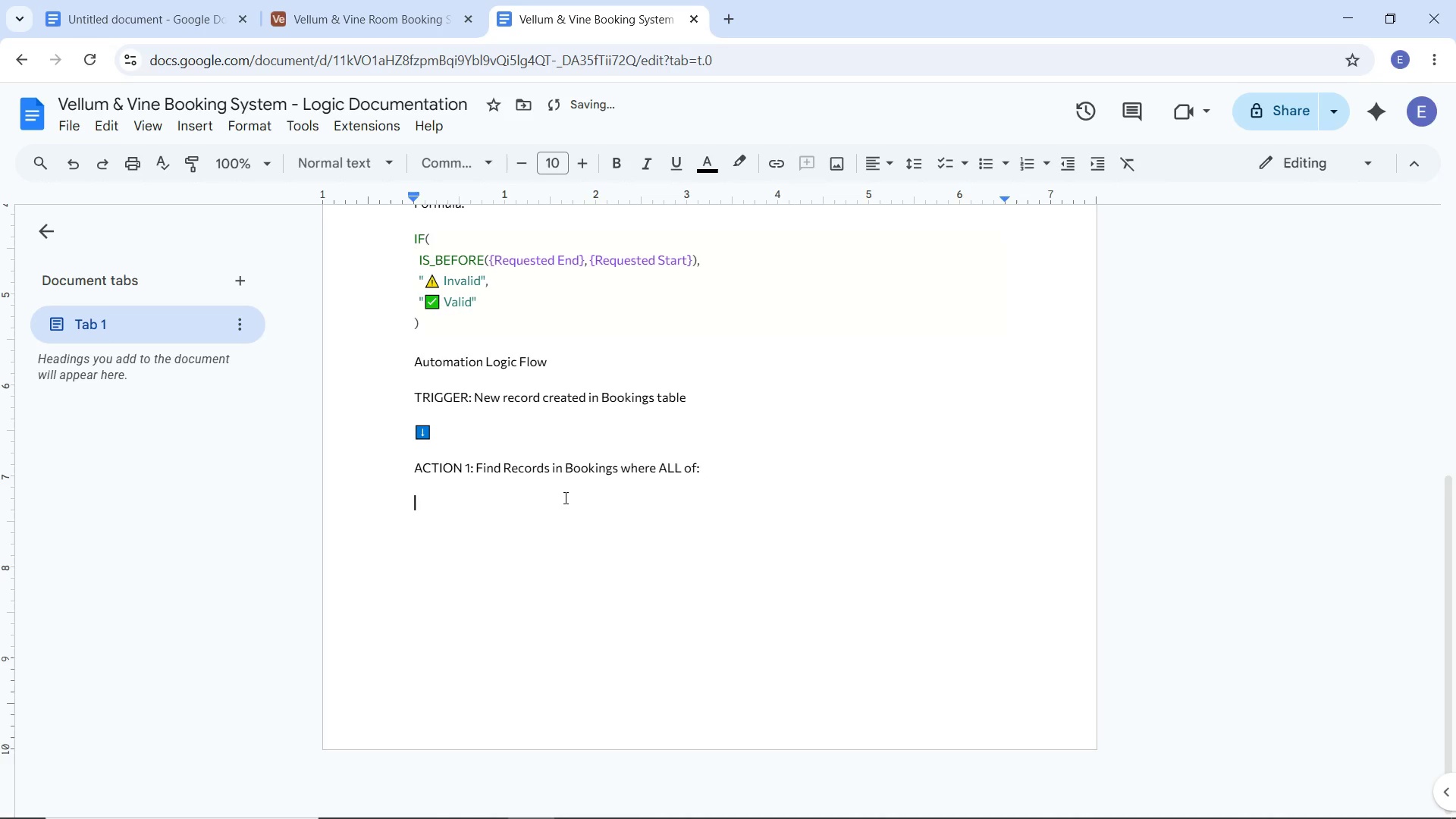 
key(Enter)
 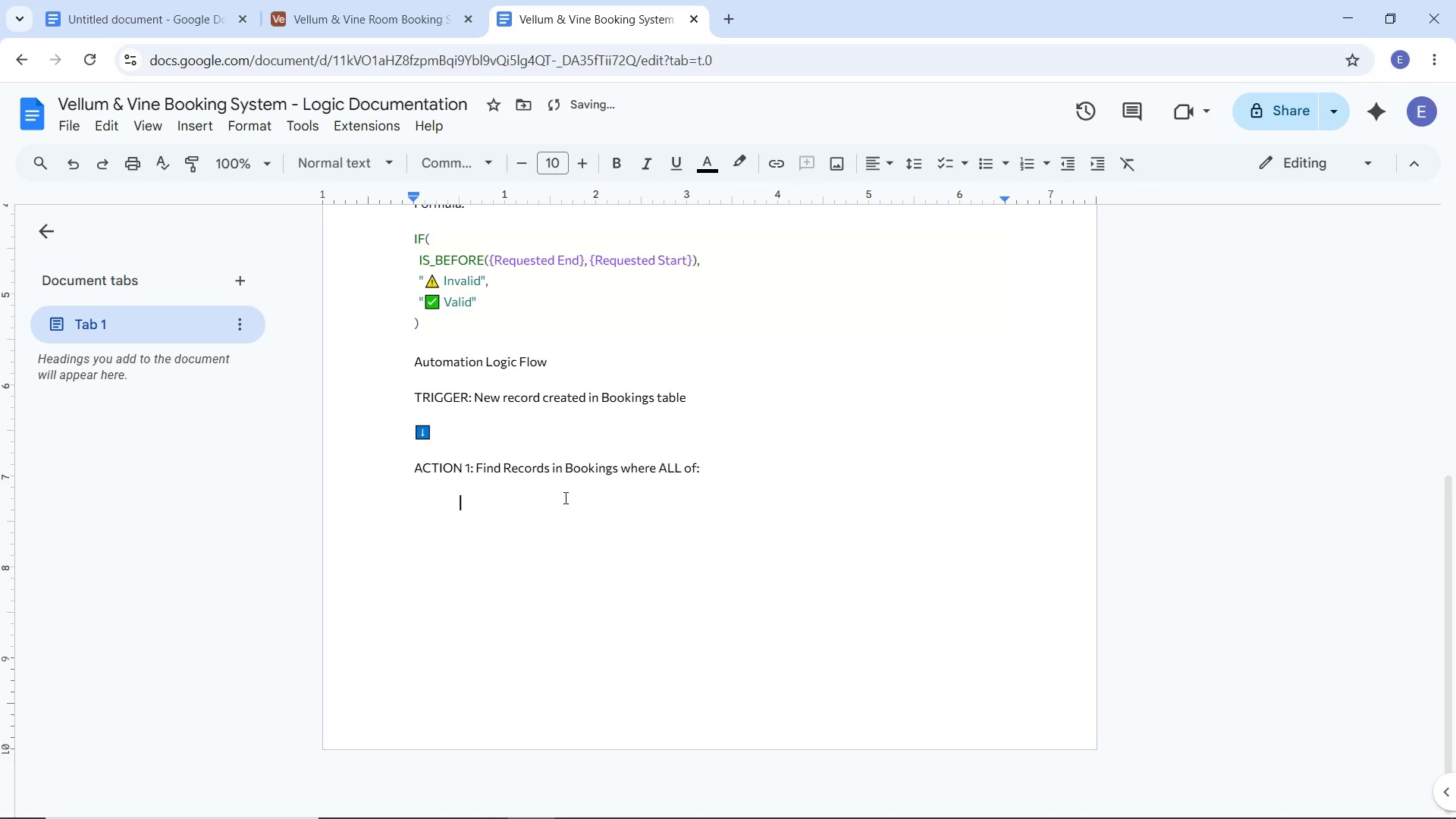 
key(Tab)
 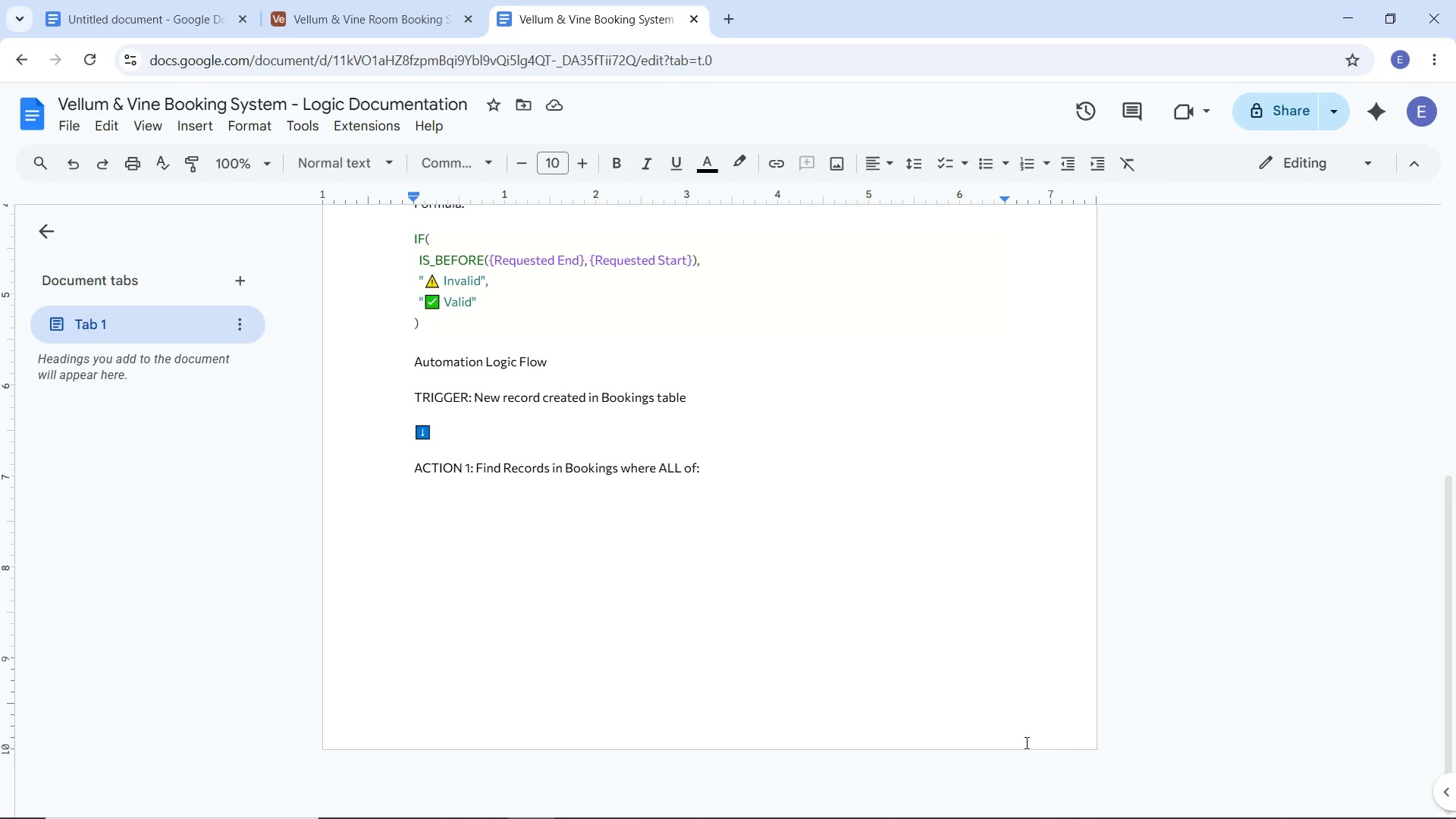 
wait(88.33)
 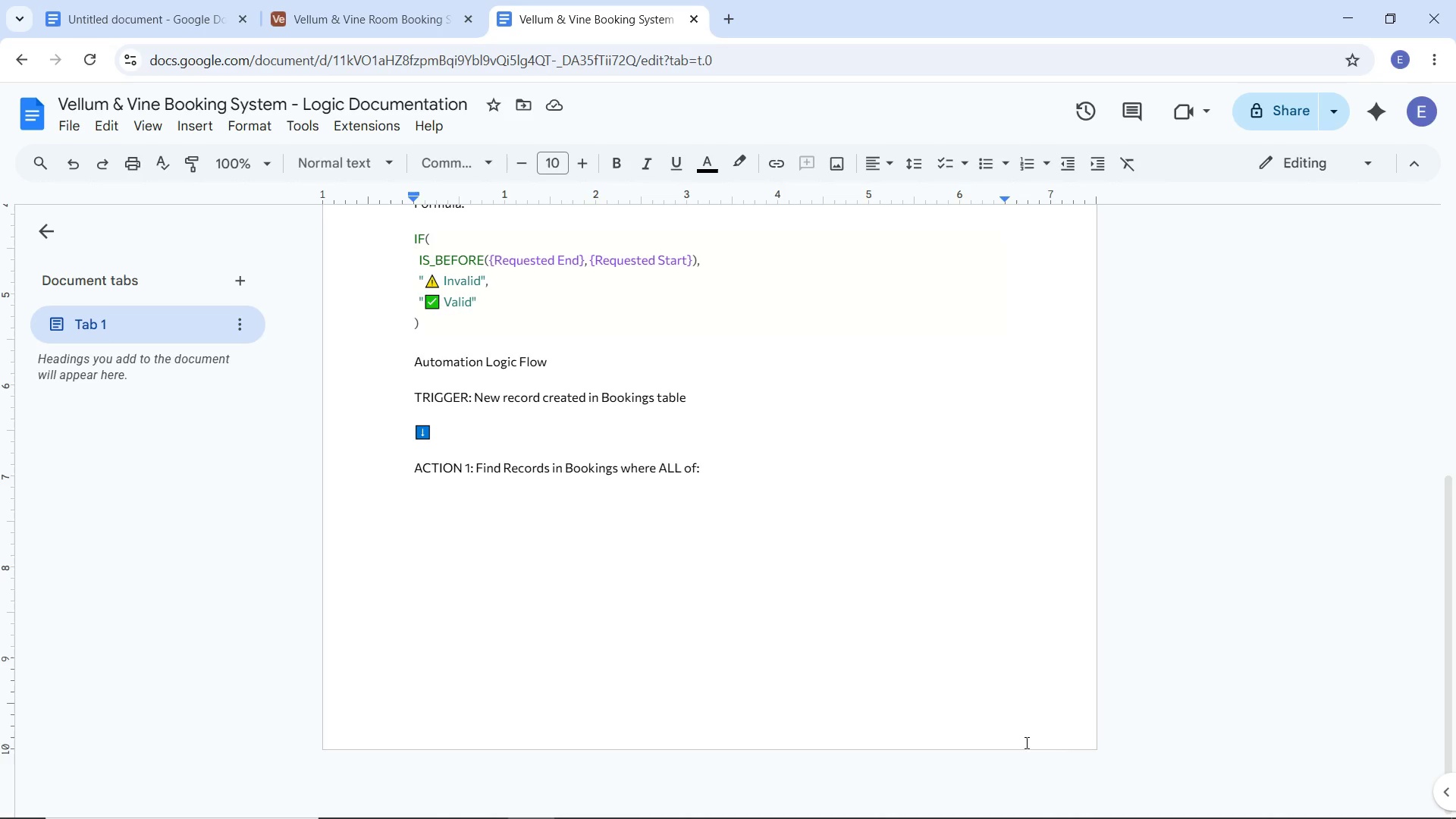 
key(Backspace)
type(Linked Room NAe )
key(Backspace)
key(Backspace)
key(Backspace)
type(ame contaings)
key(Backspace)
key(Backspace)
type(s [])
 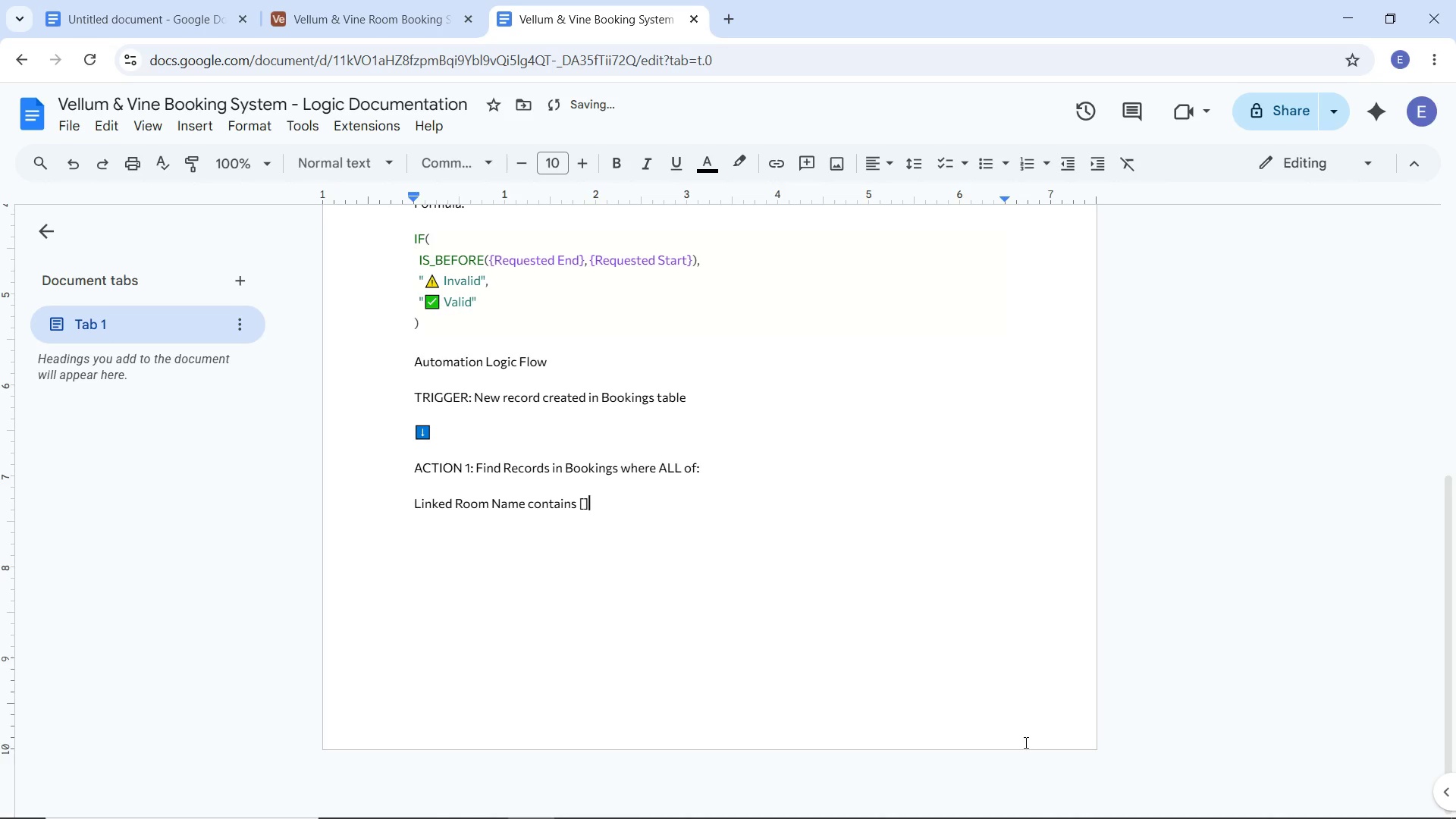 
key(ArrowLeft)
 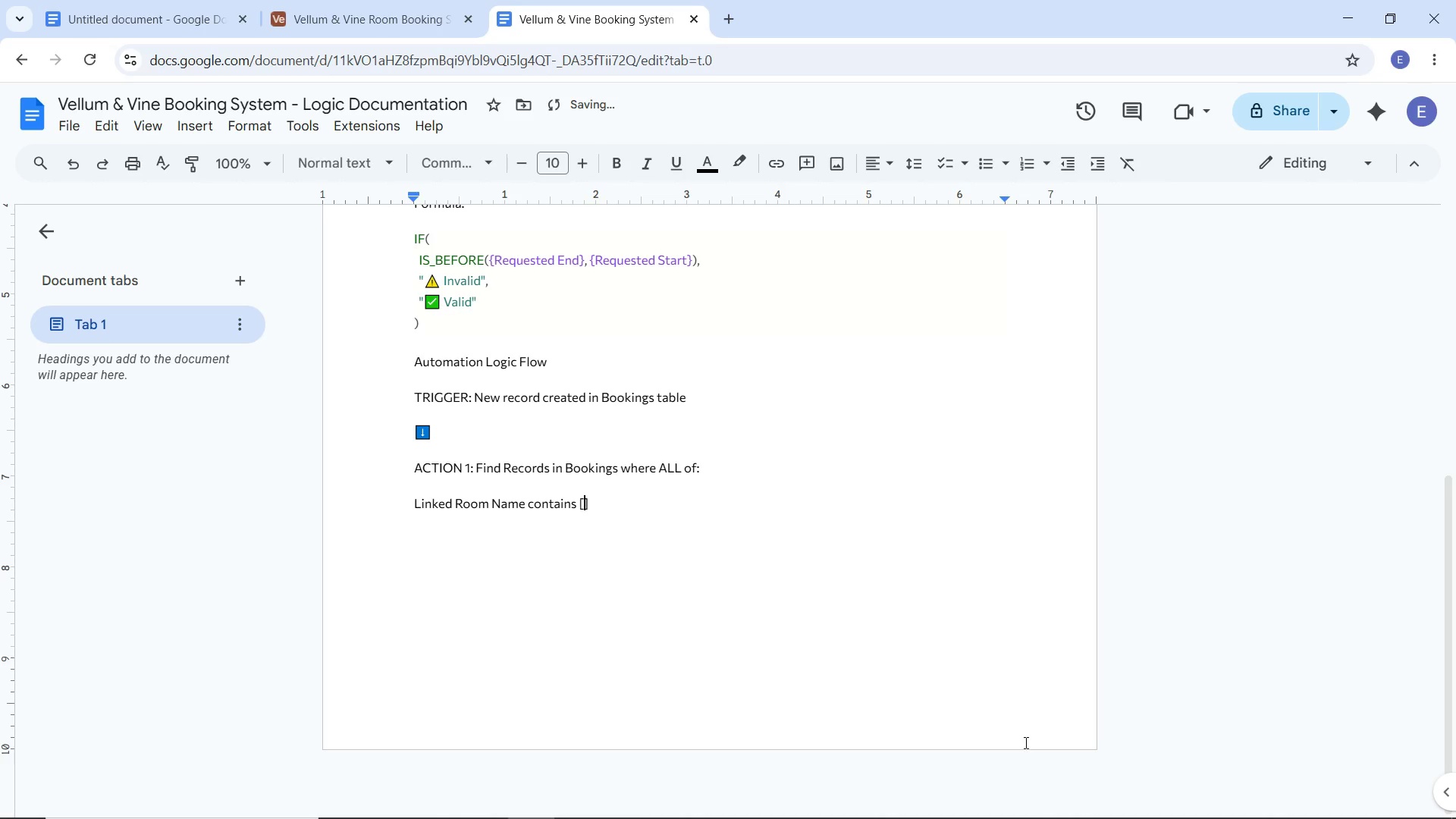 
type(trigger: Line)
key(Backspace)
type(nked Roon)
key(Backspace)
type(m NAme)
key(Backspace)
key(Backspace)
key(Backspace)
key(Backspace)
type(Name)
 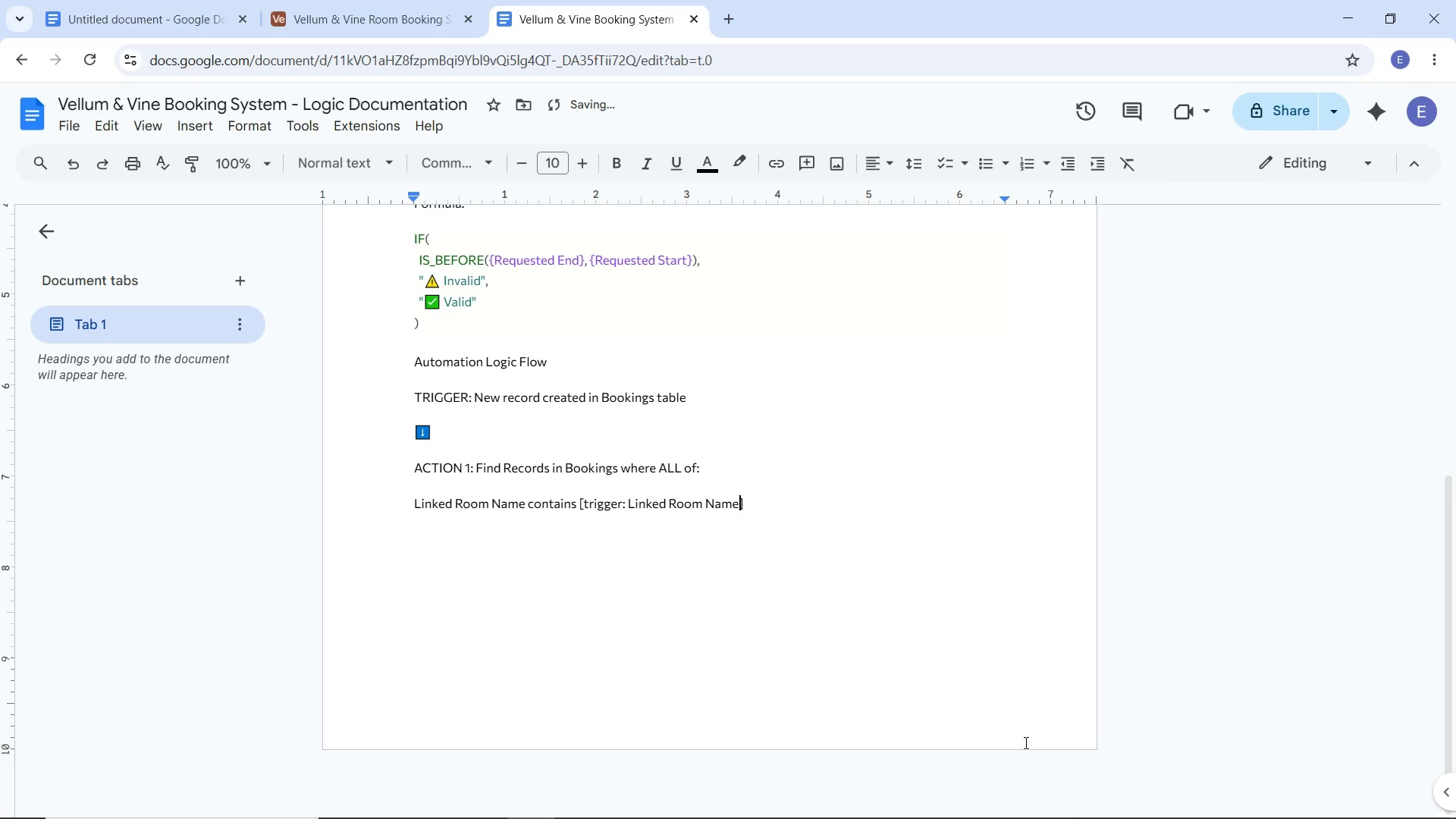 
double_click([654, 507])
 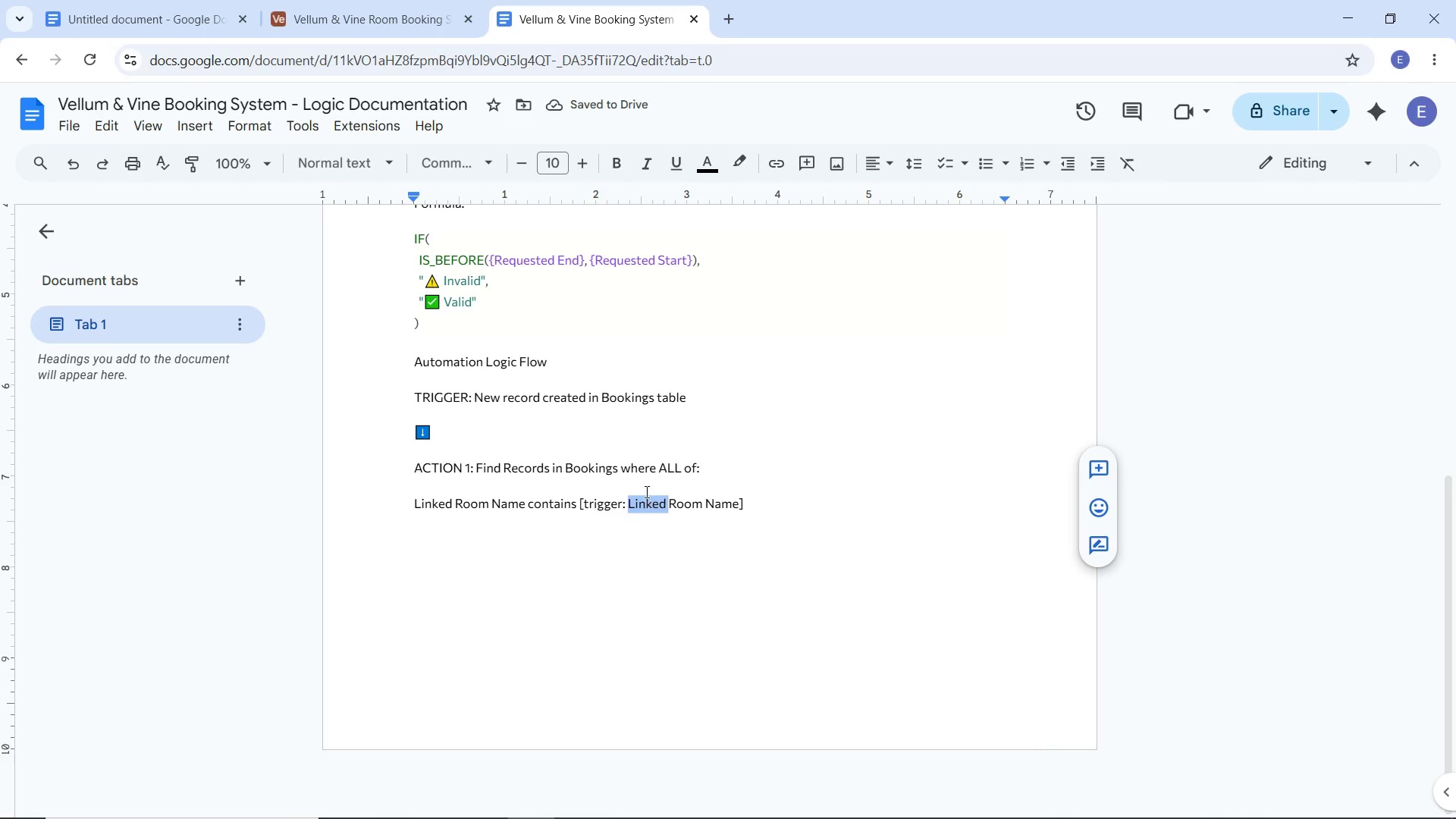 
key(Backspace)
 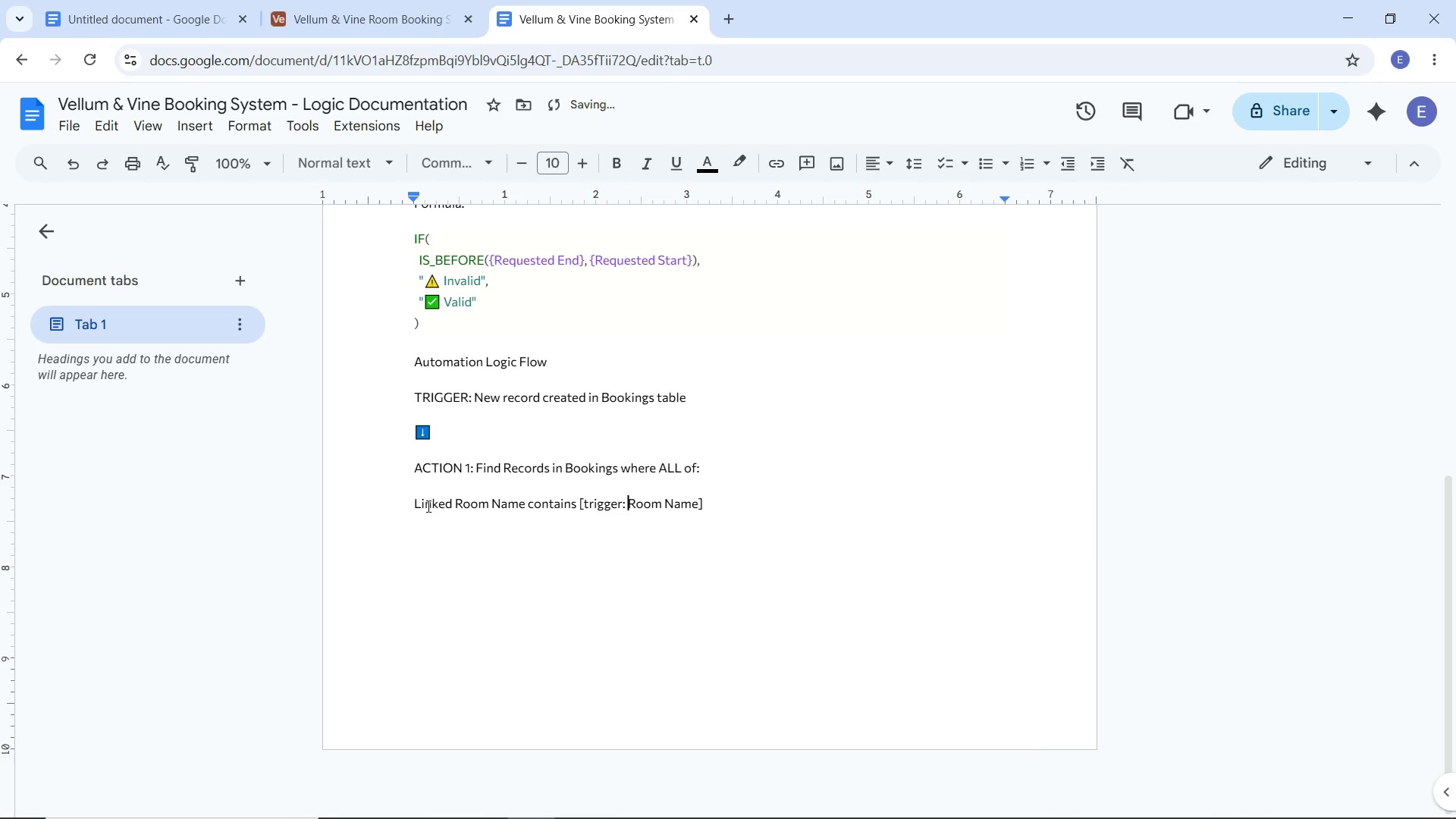 
double_click([427, 505])
 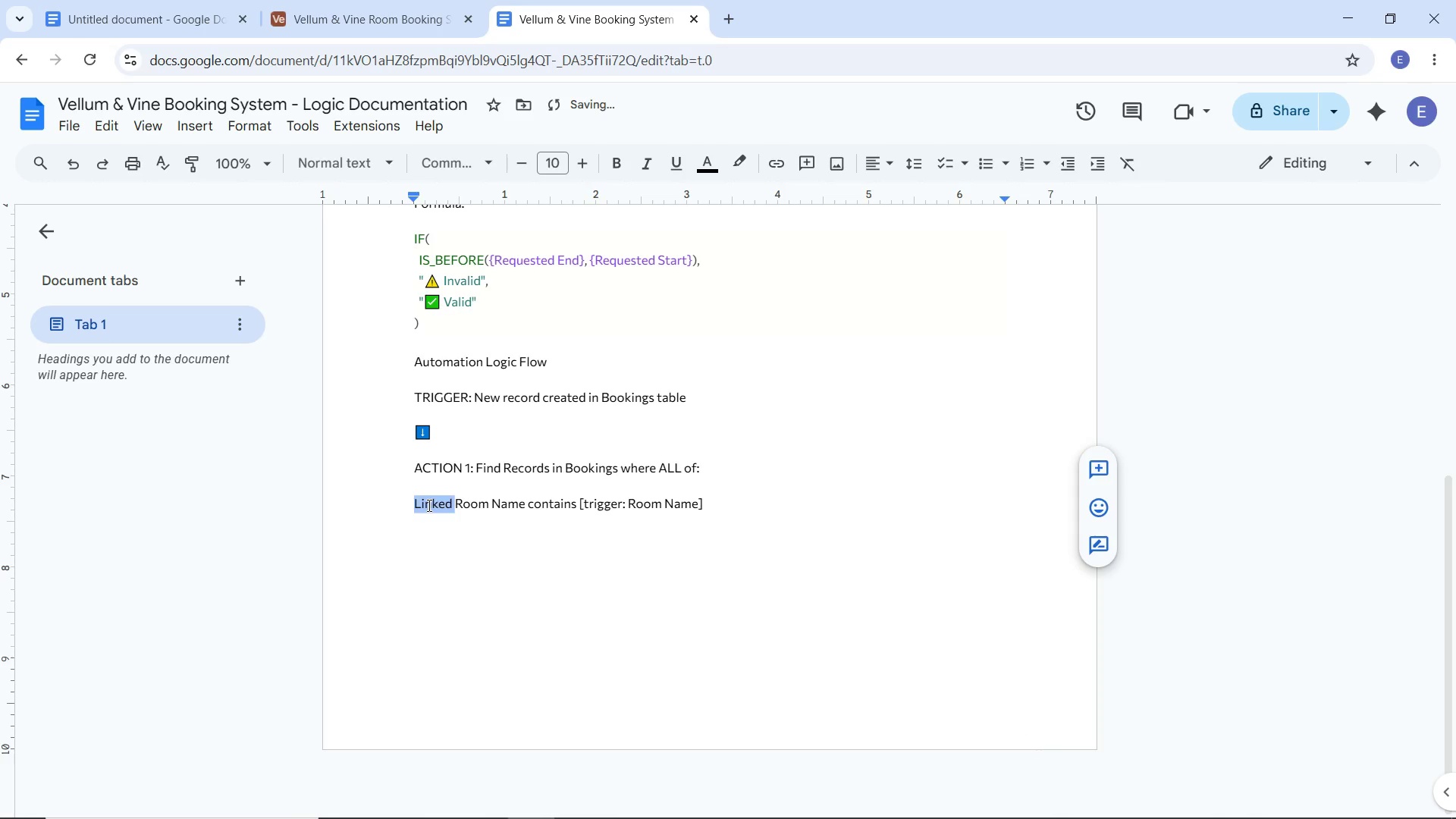 
key(Backspace)
 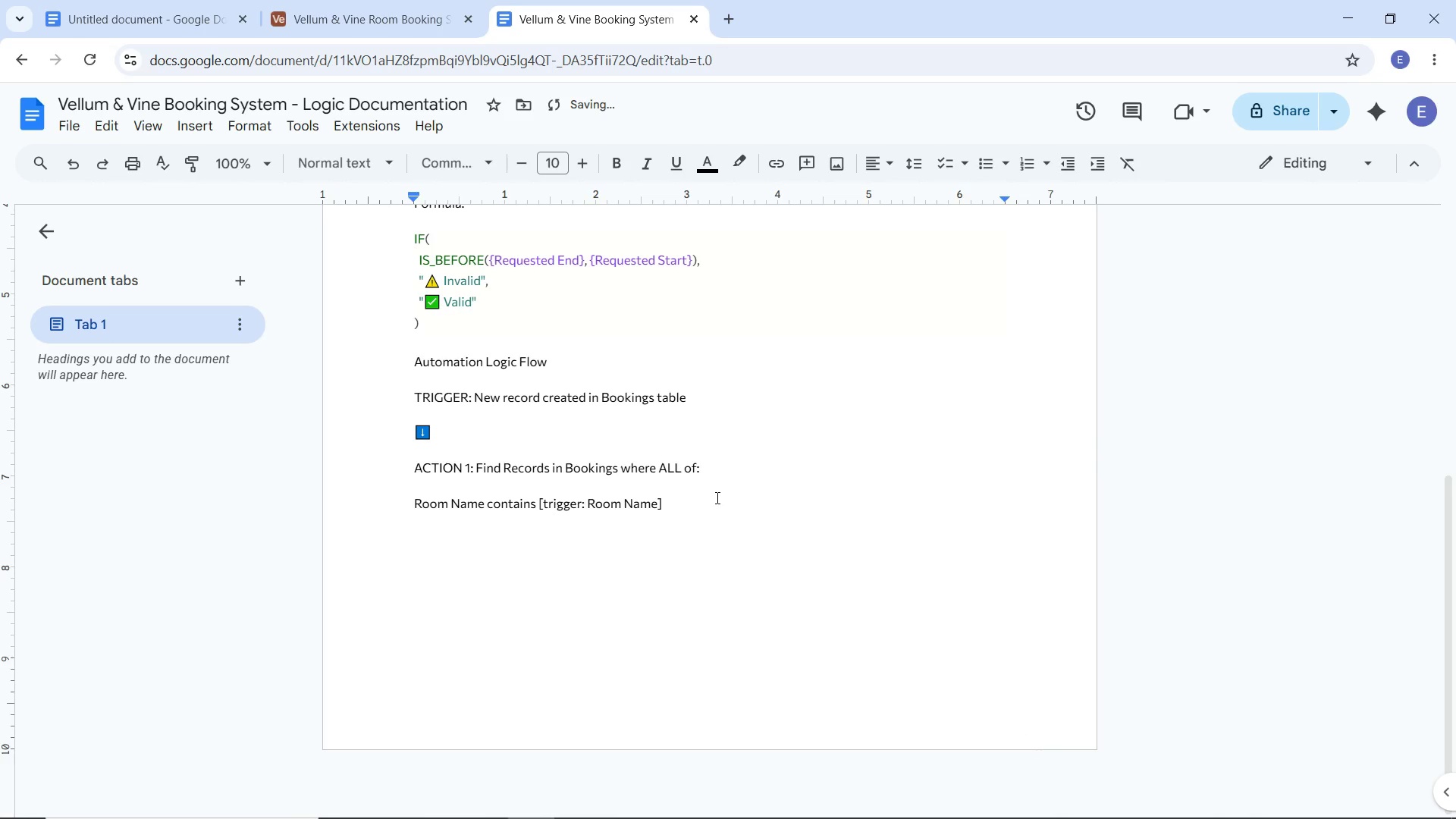 
left_click([716, 497])
 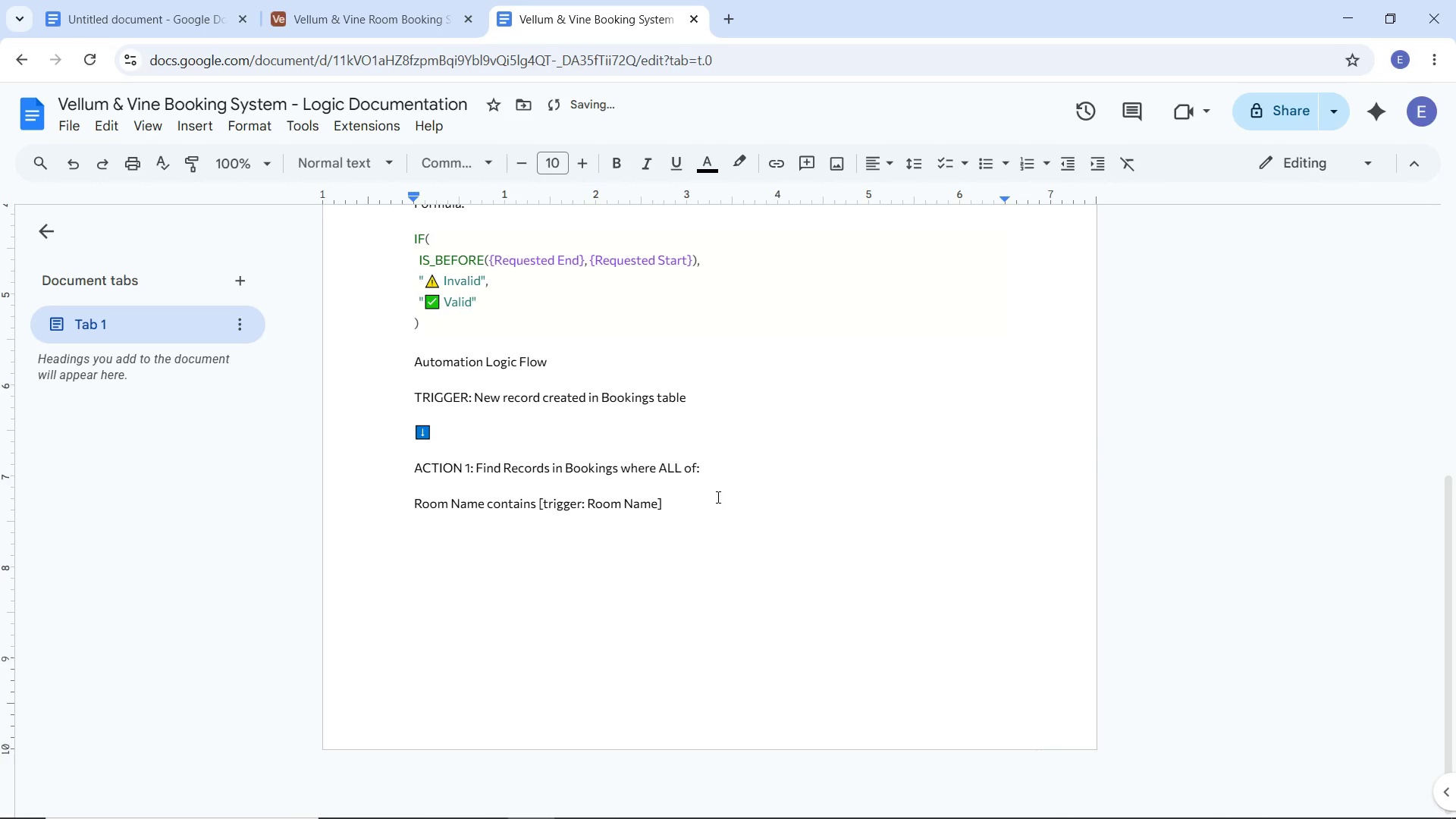 
key(Enter)
 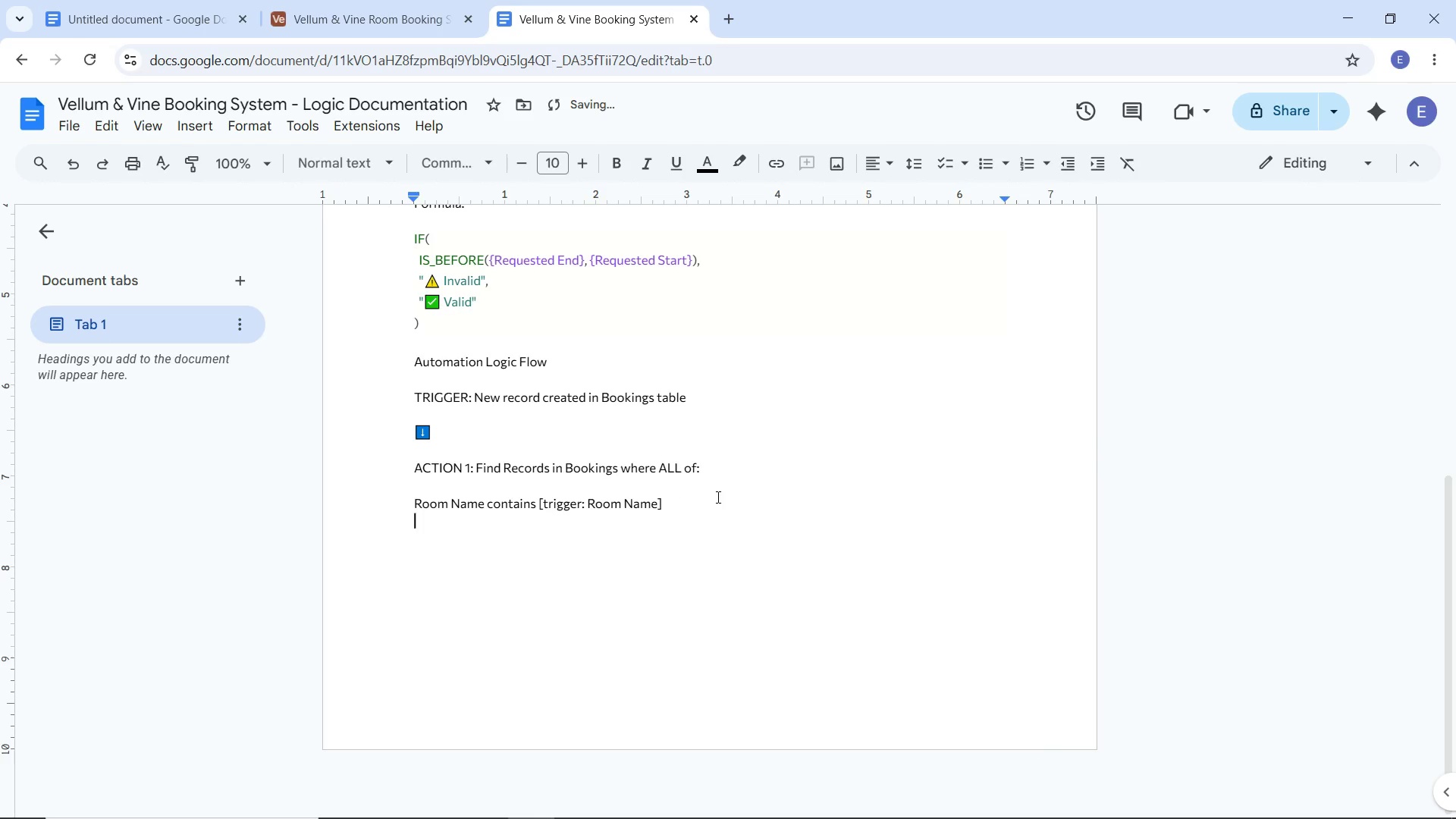 
type(Requester)
key(Backspace)
type(d Start is before )
key(Backspace)
type( [])
 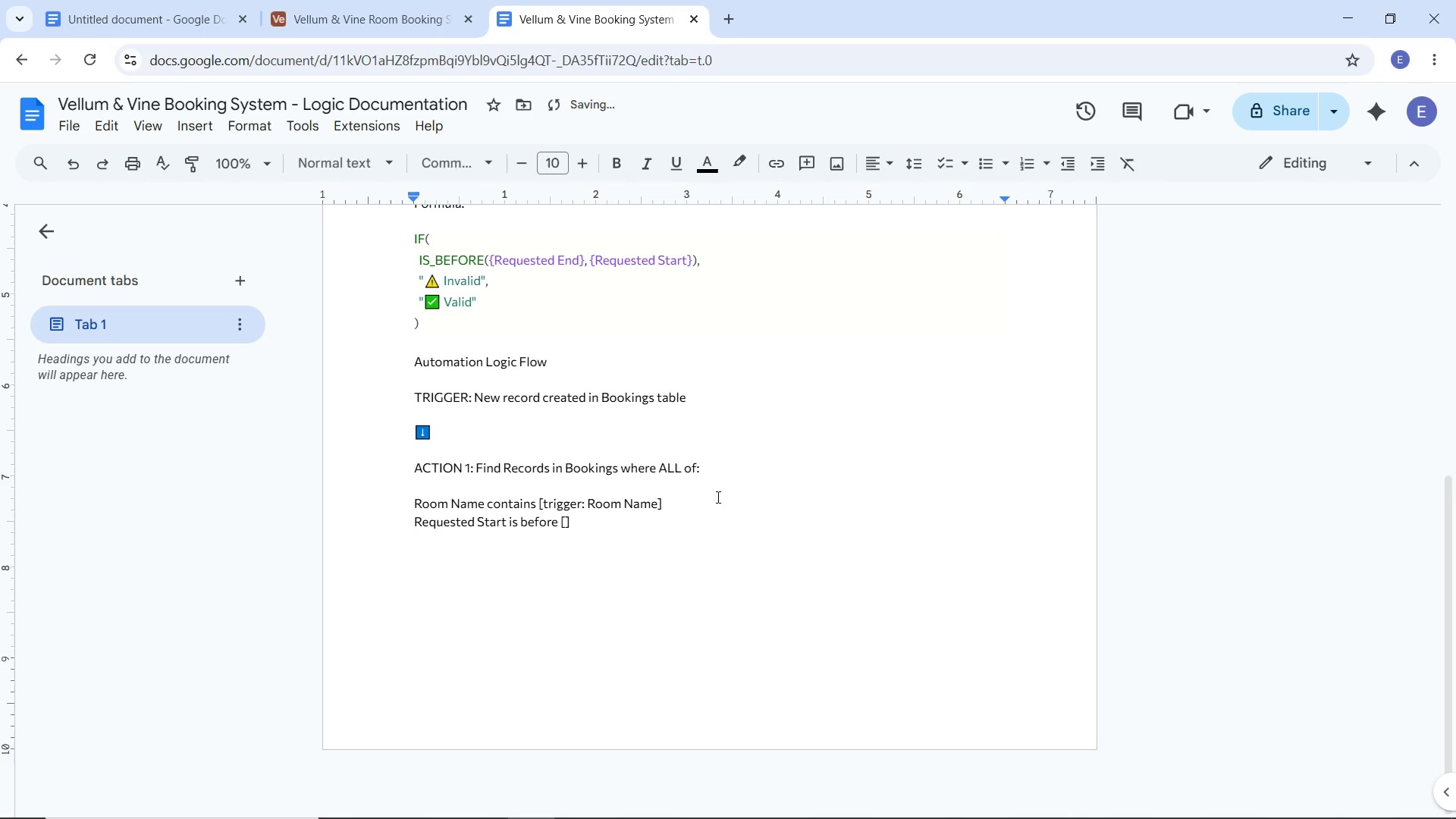 
key(ArrowLeft)
 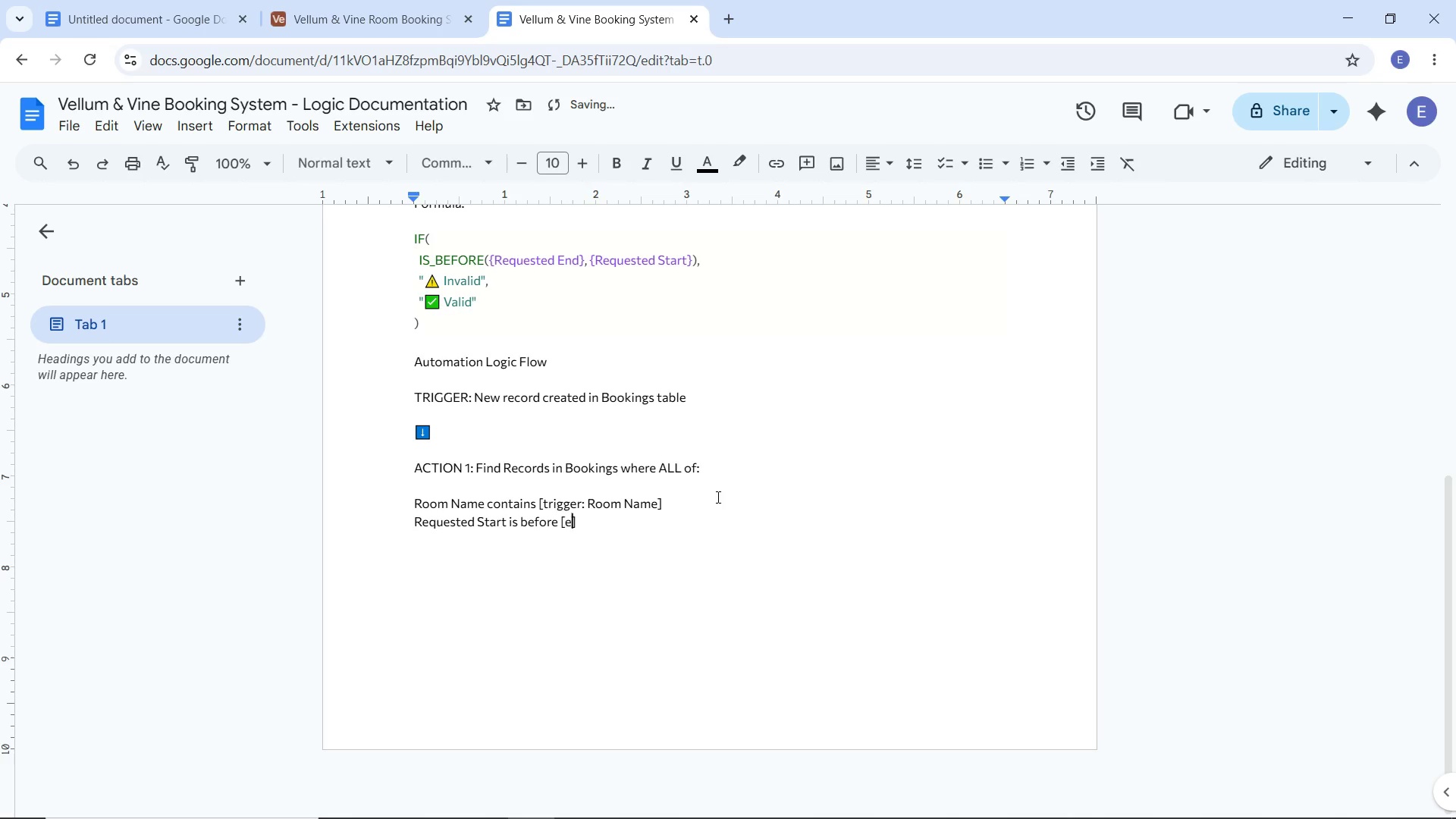 
type(exact date)
 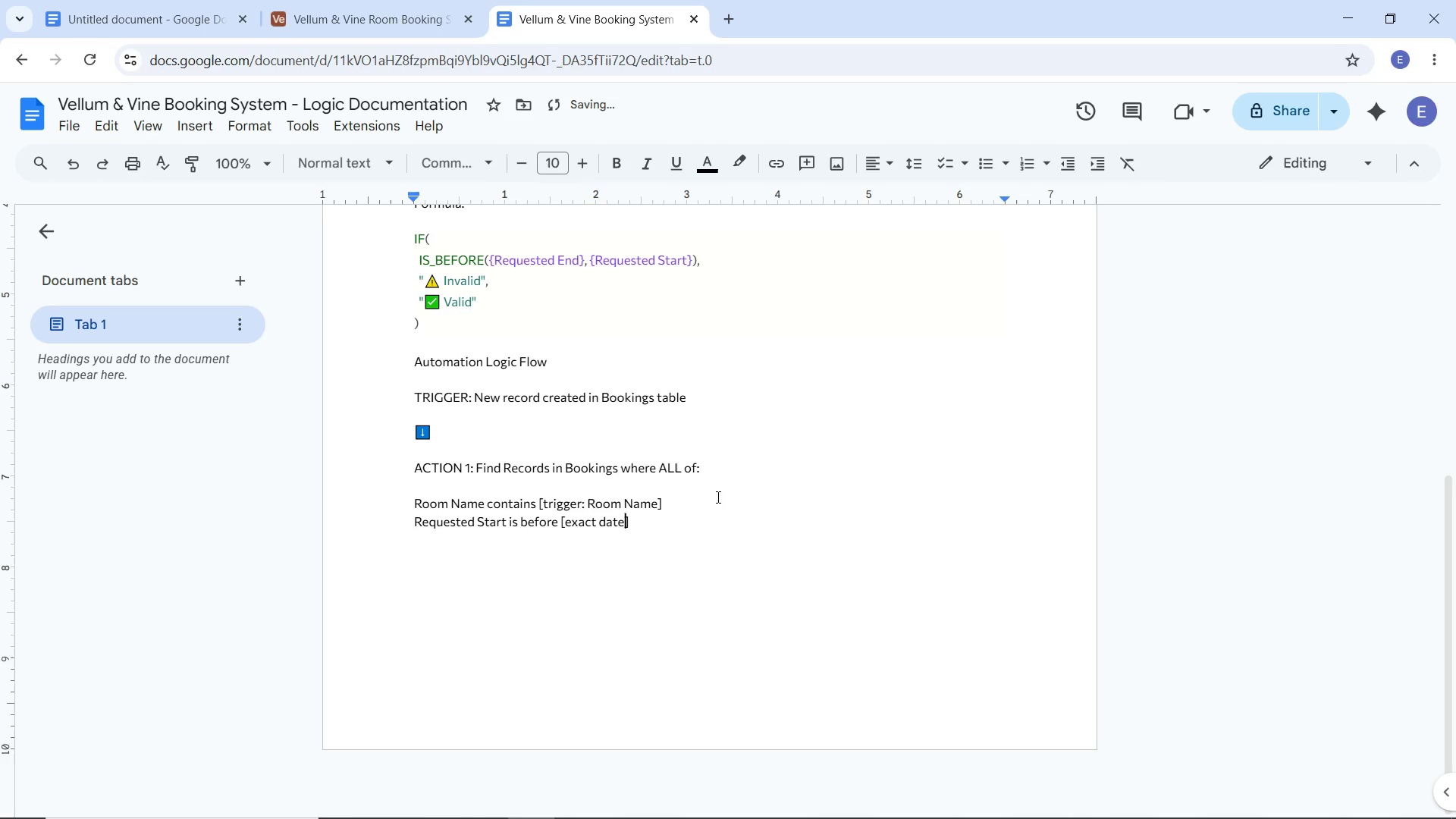 
key(ArrowRight)
 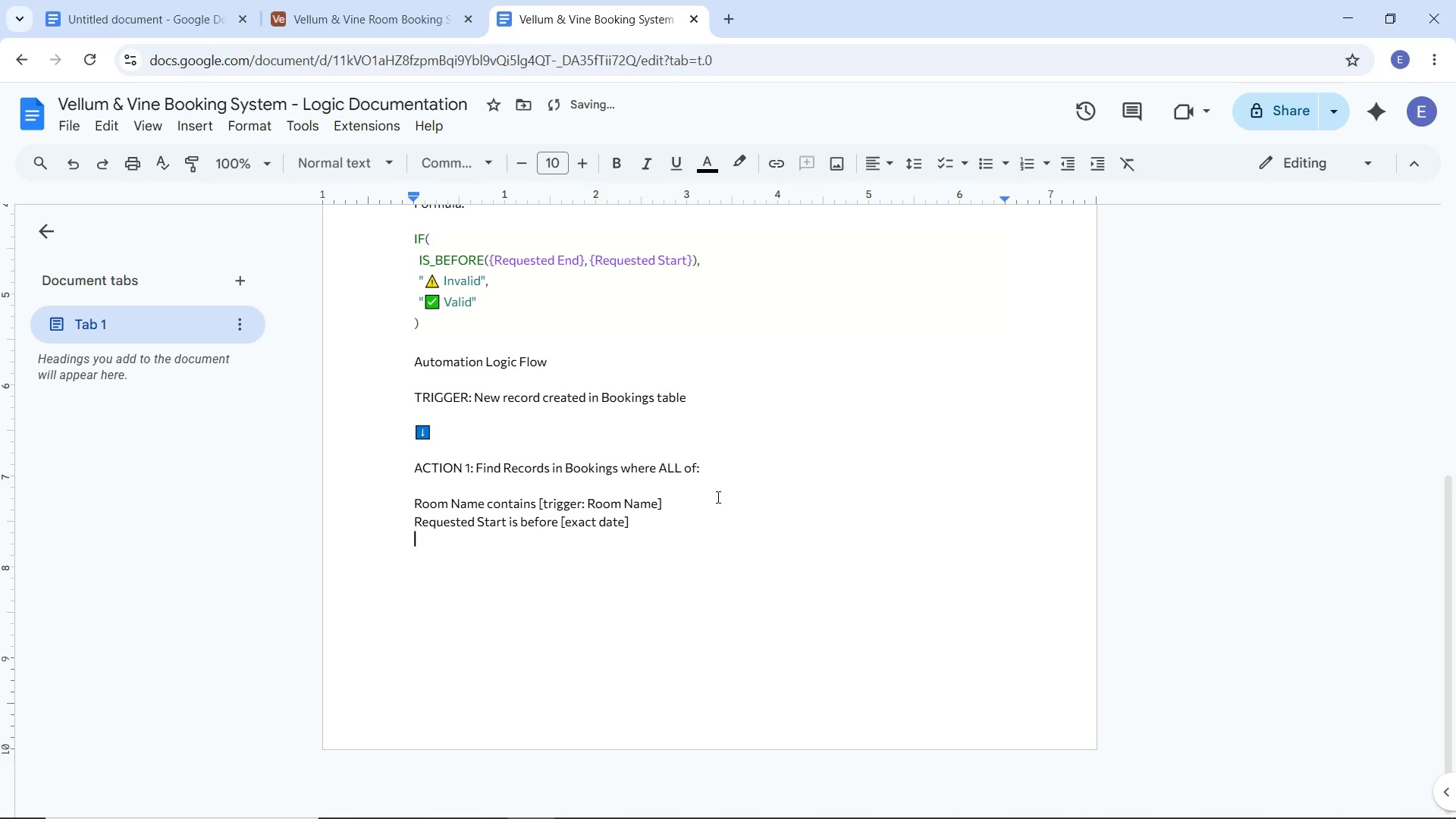 
key(Enter)
 